 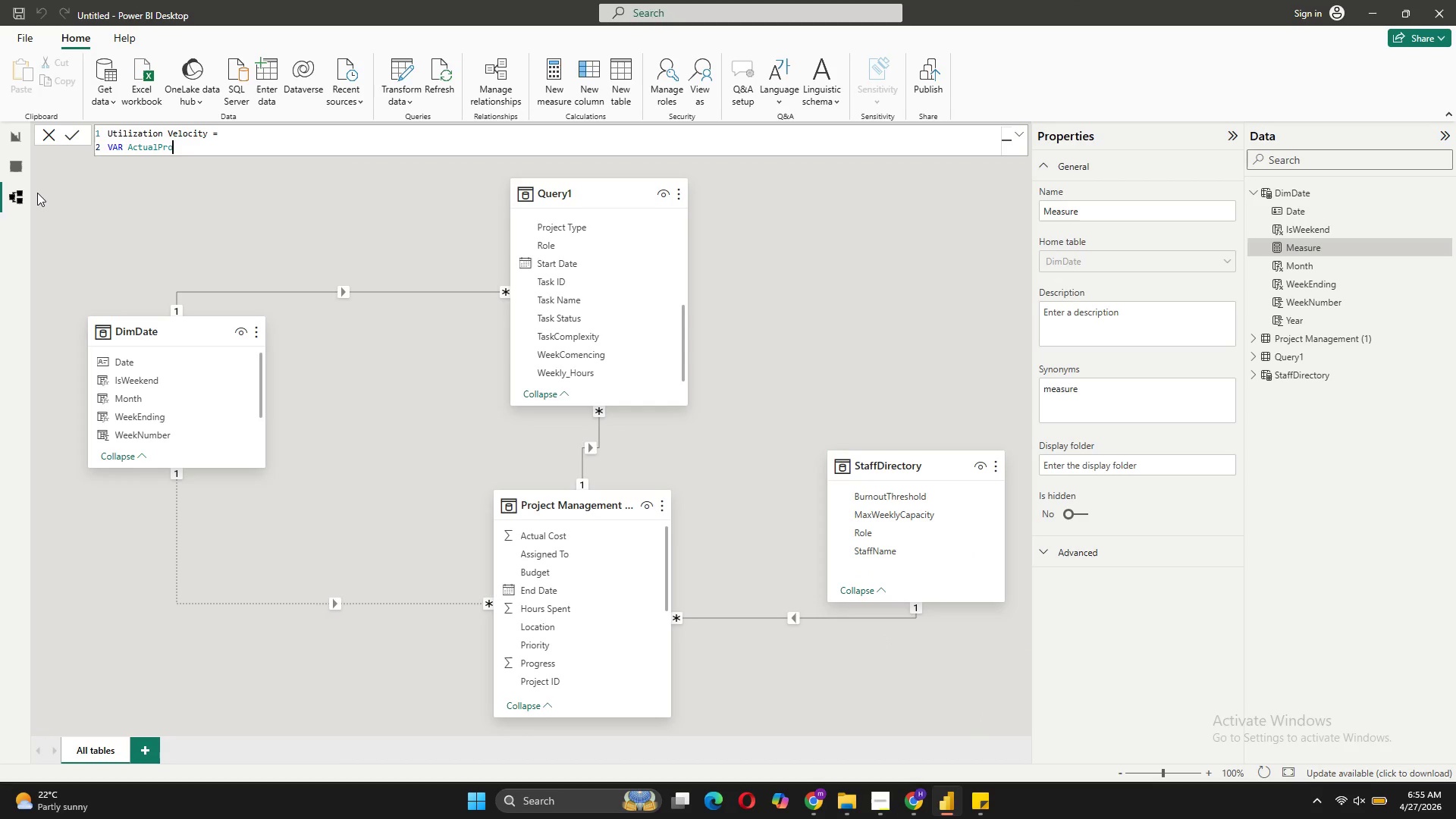 
hold_key(key=ShiftLeft, duration=0.48)
 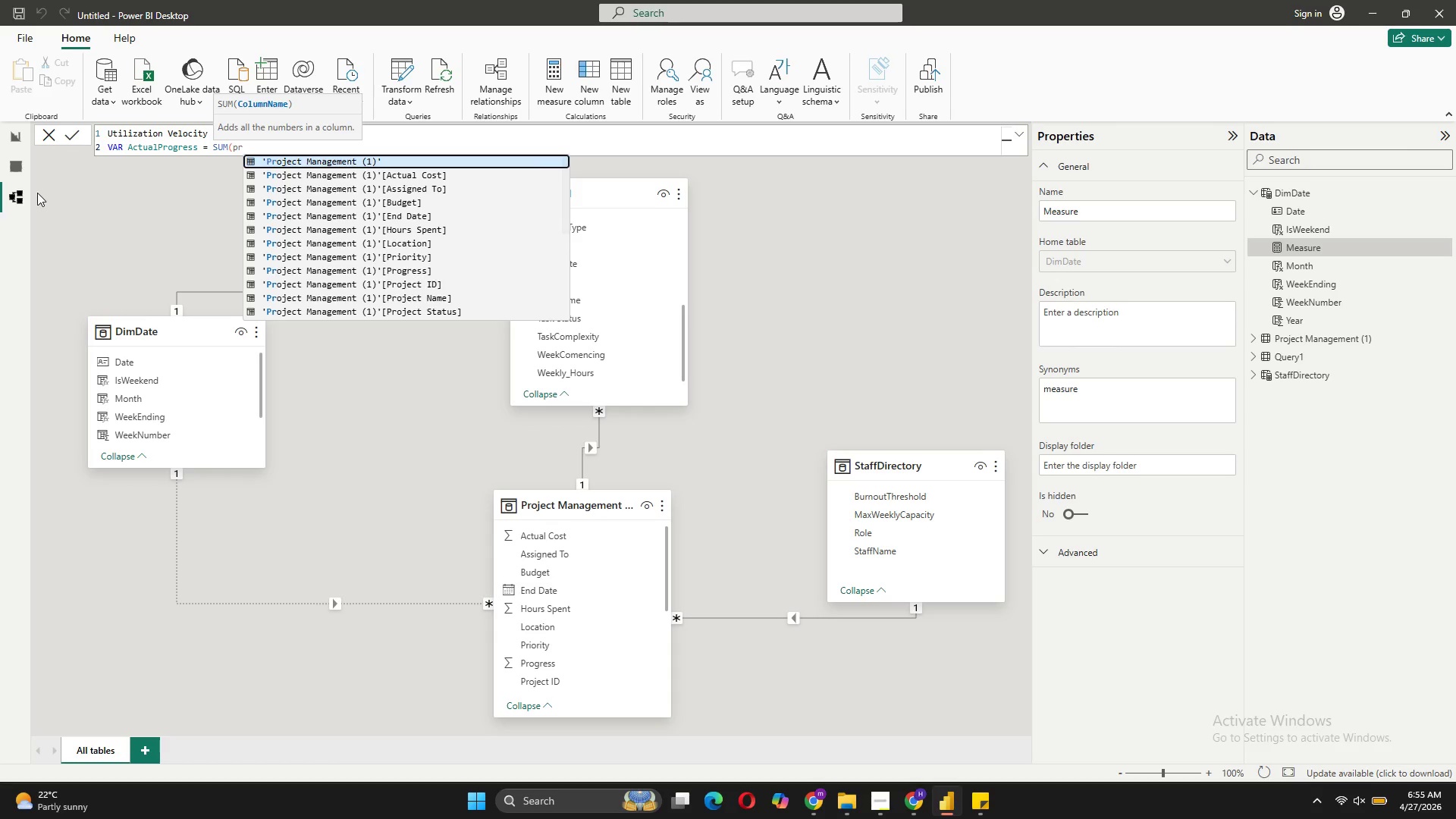 
wait(9.2)
 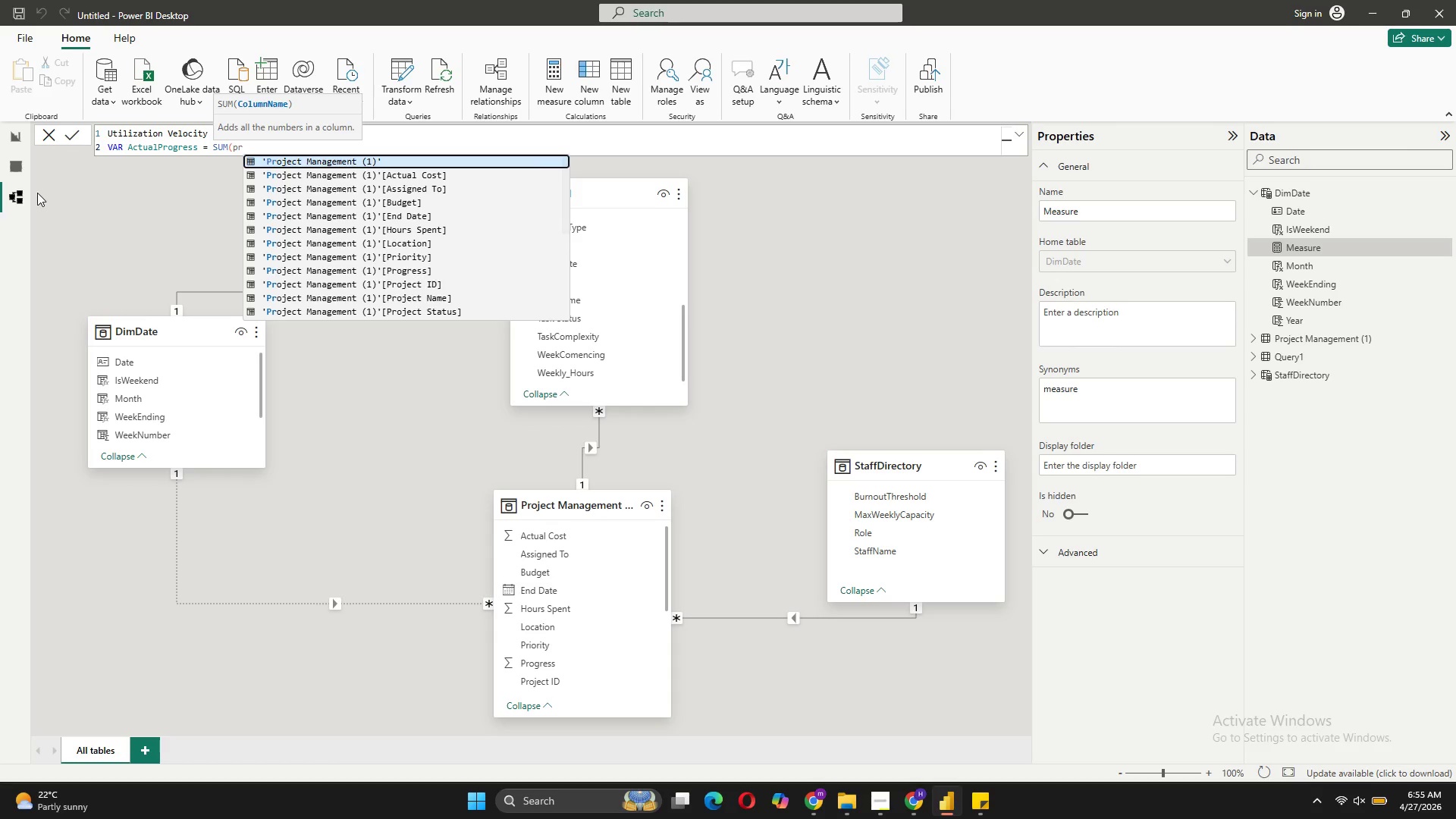 
left_click([435, 232])
 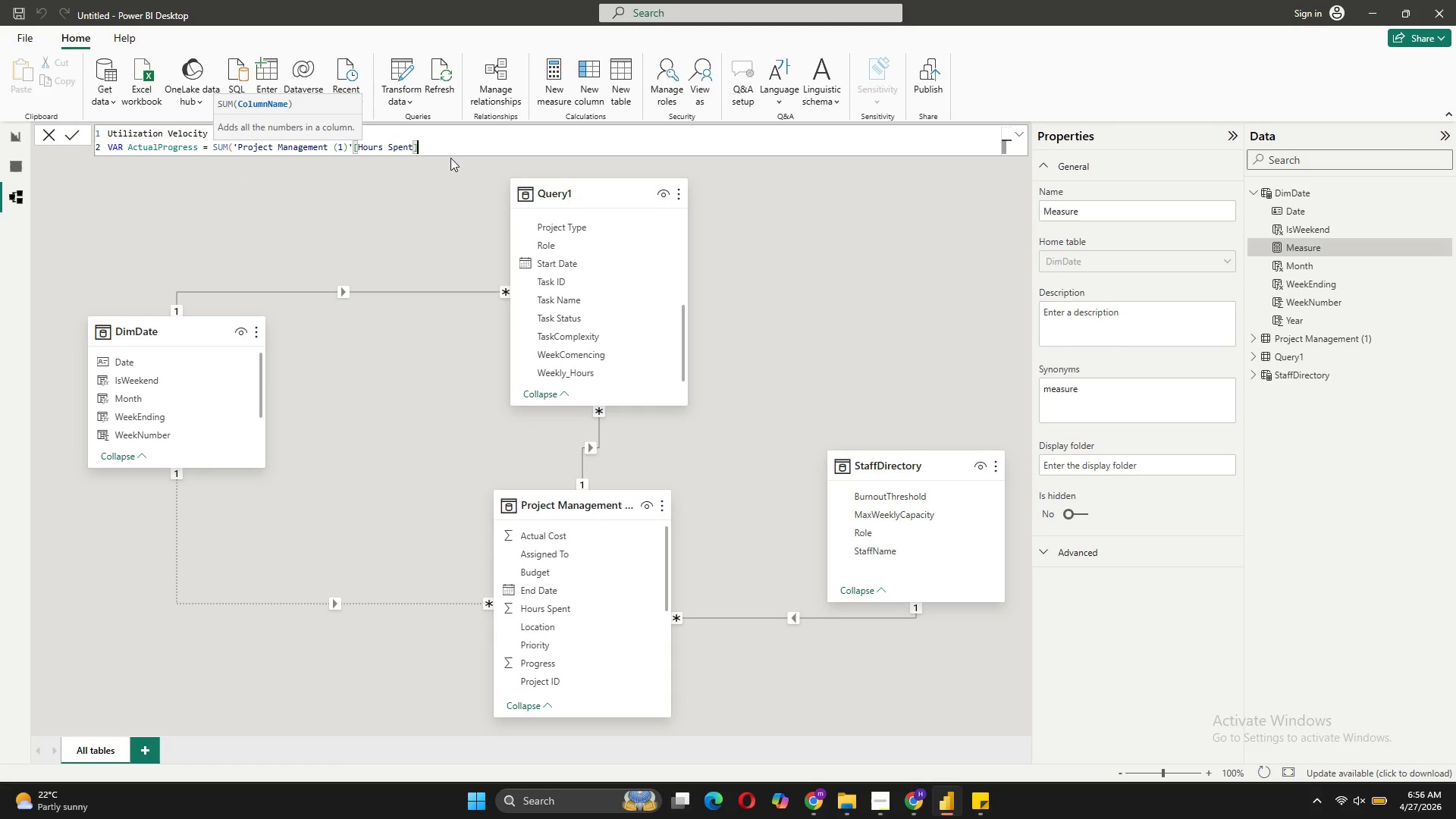 
key(Shift+0)
 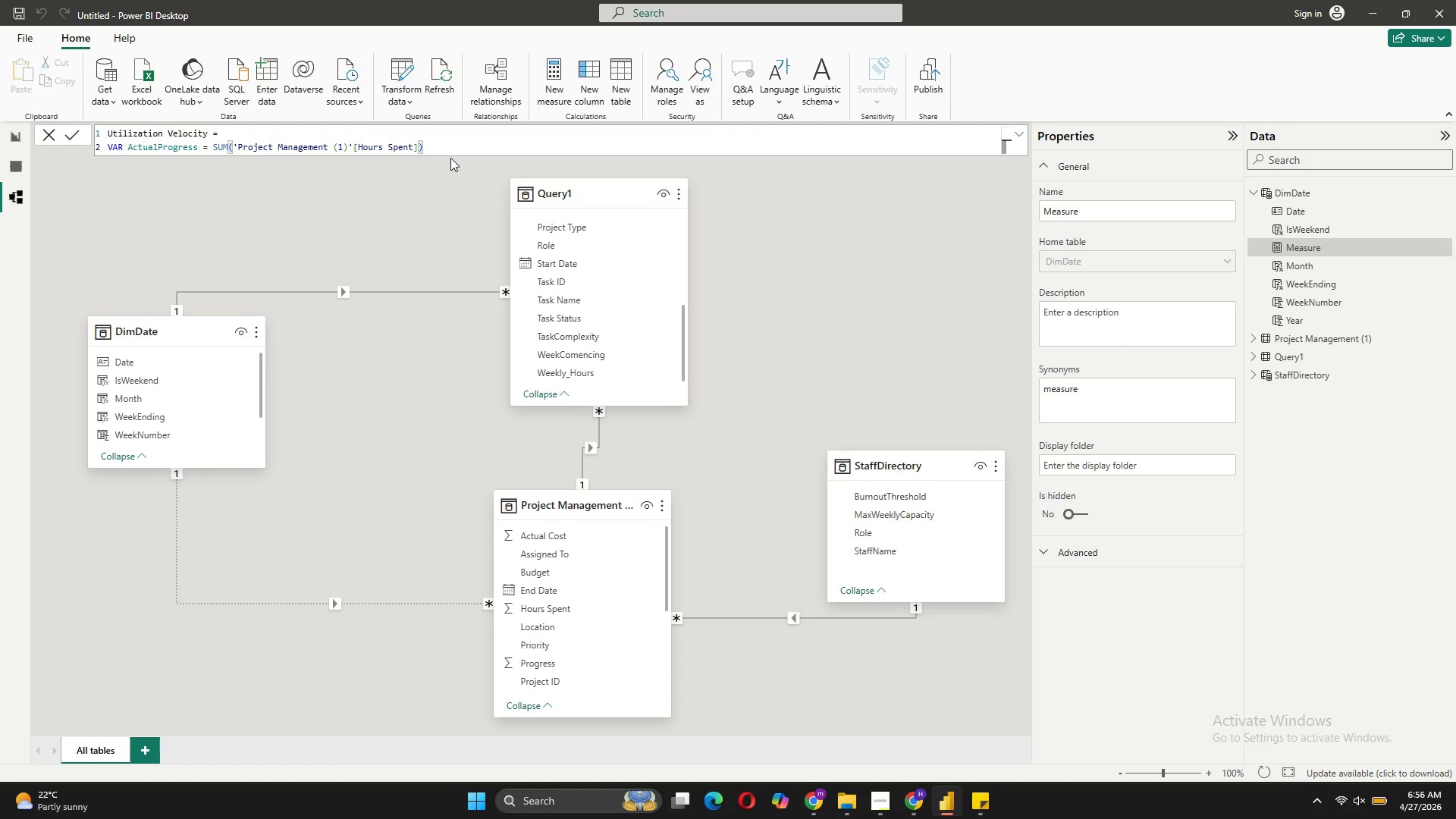 
key(Shift+Enter)
 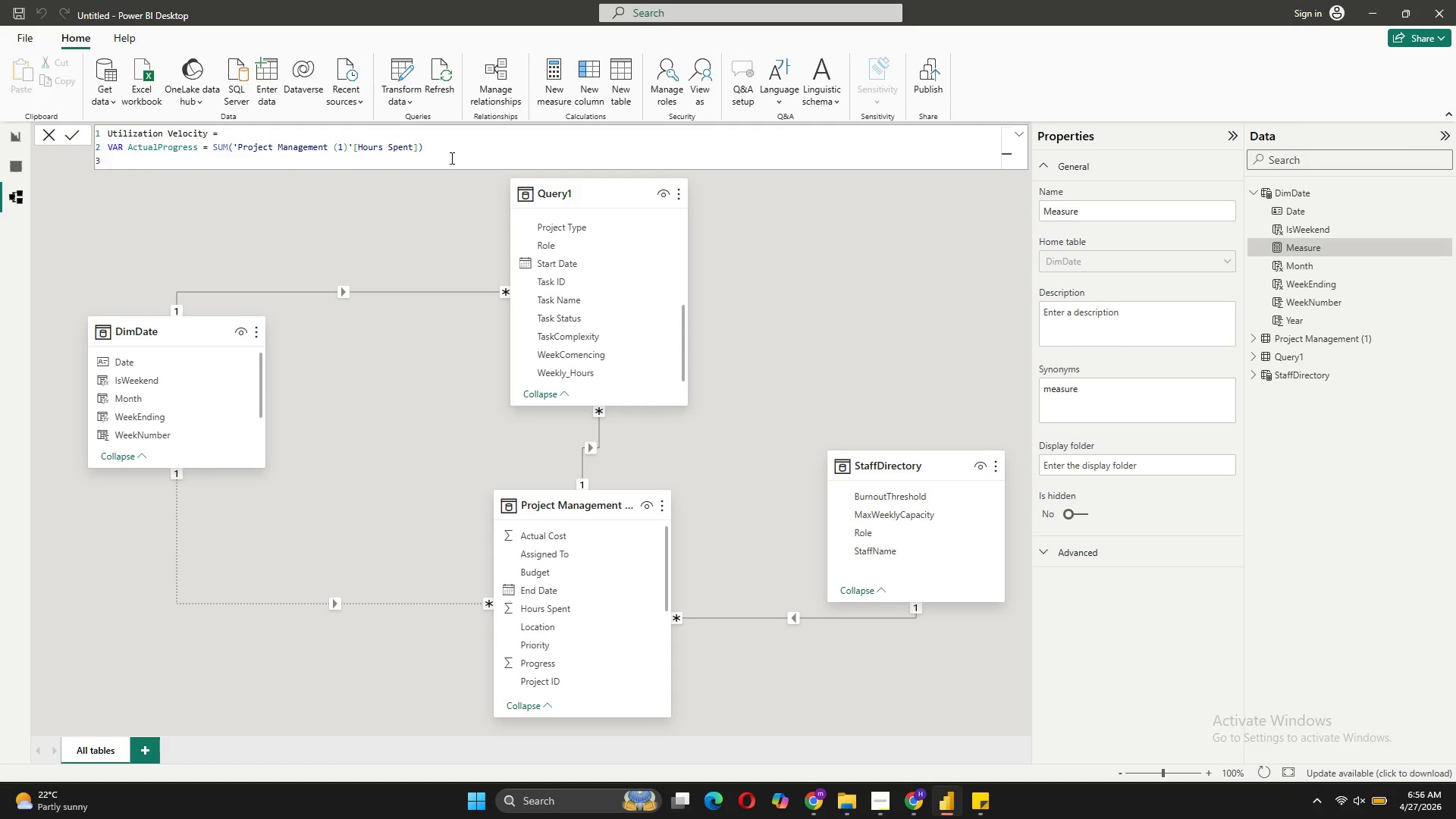 
type(VAR PlannedProgress = Sum()
 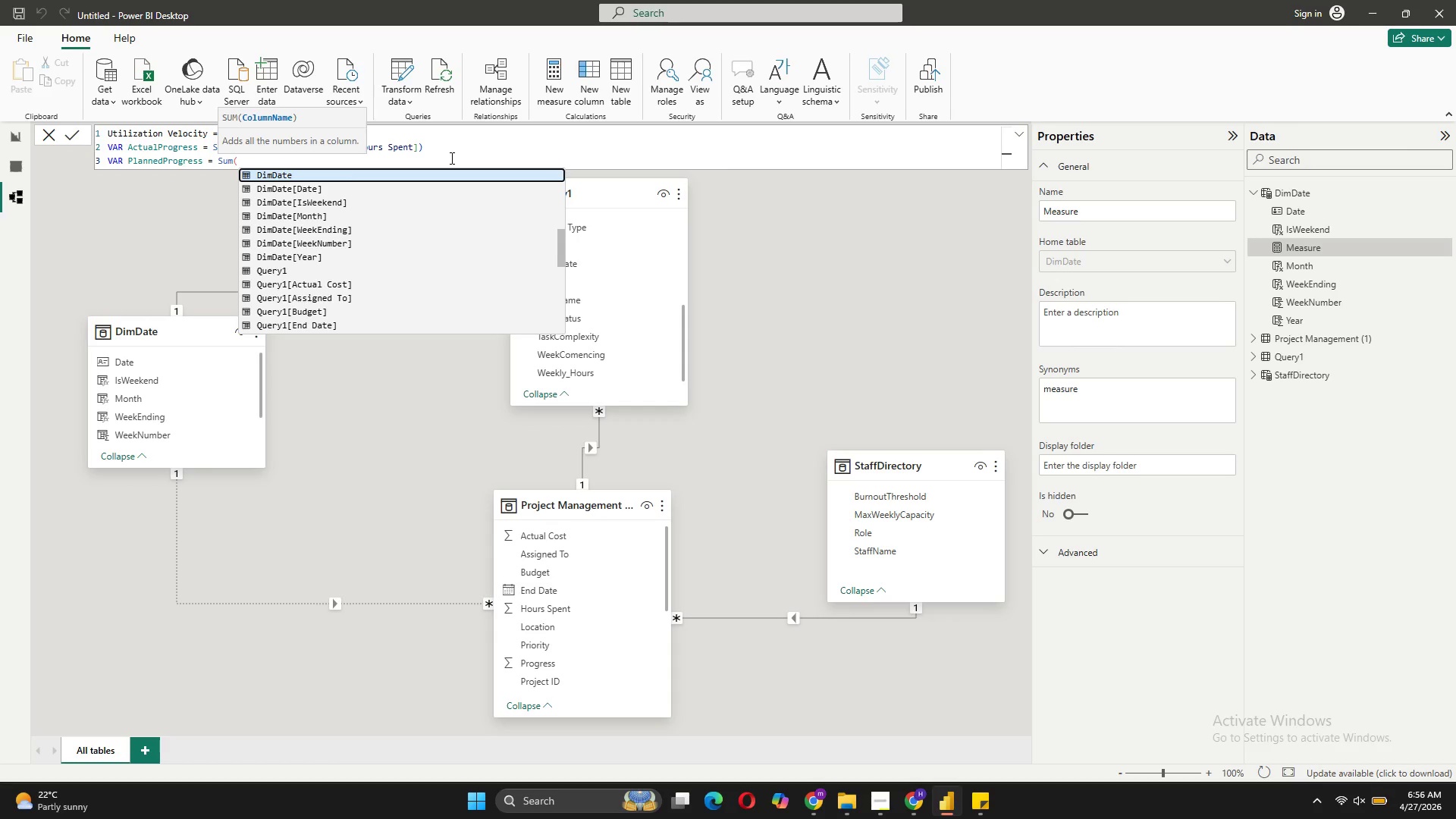 
scroll: coordinate [368, 259], scroll_direction: down, amount: 6.0
 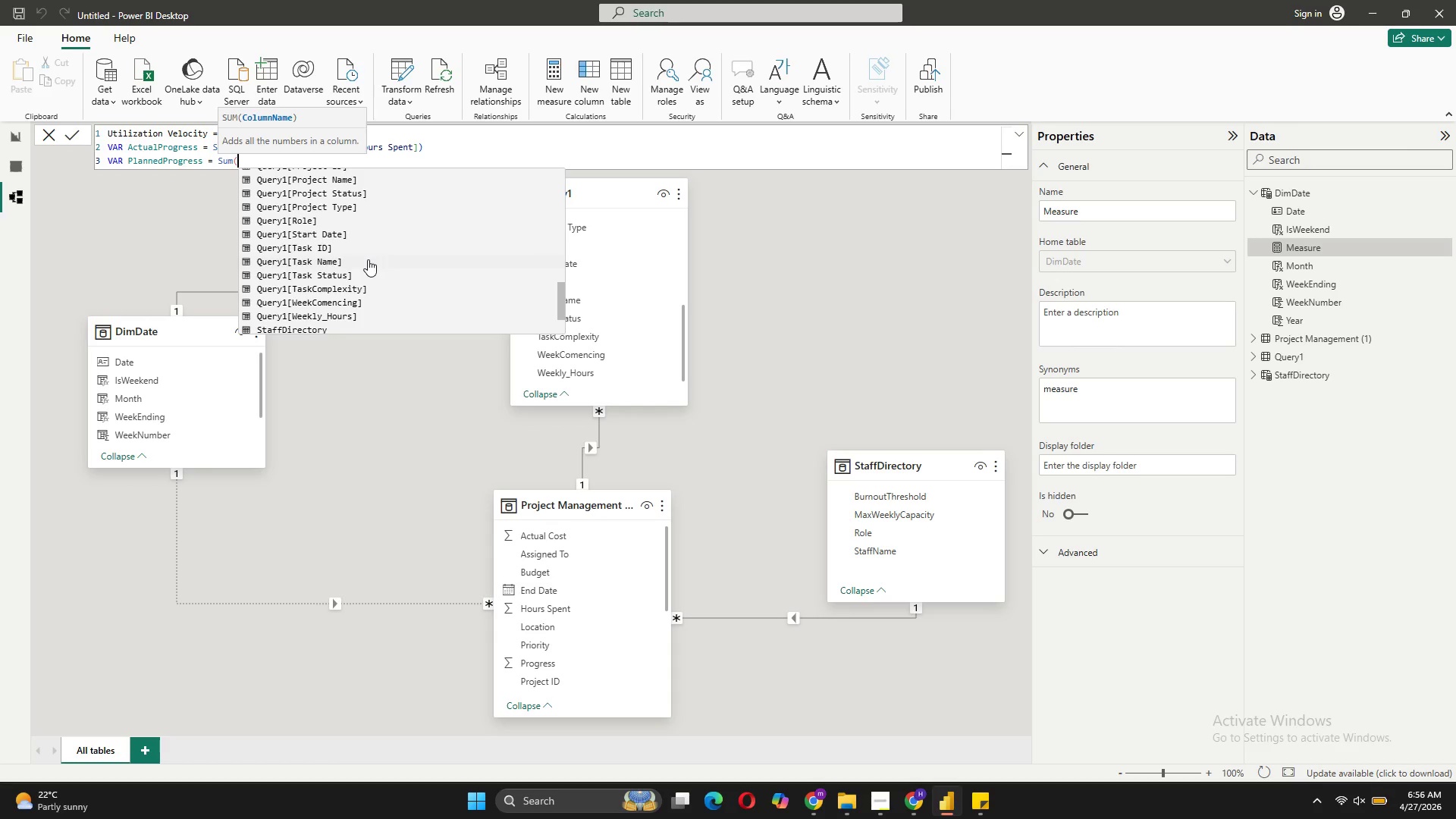 
scroll: coordinate [368, 257], scroll_direction: up, amount: 1.0
 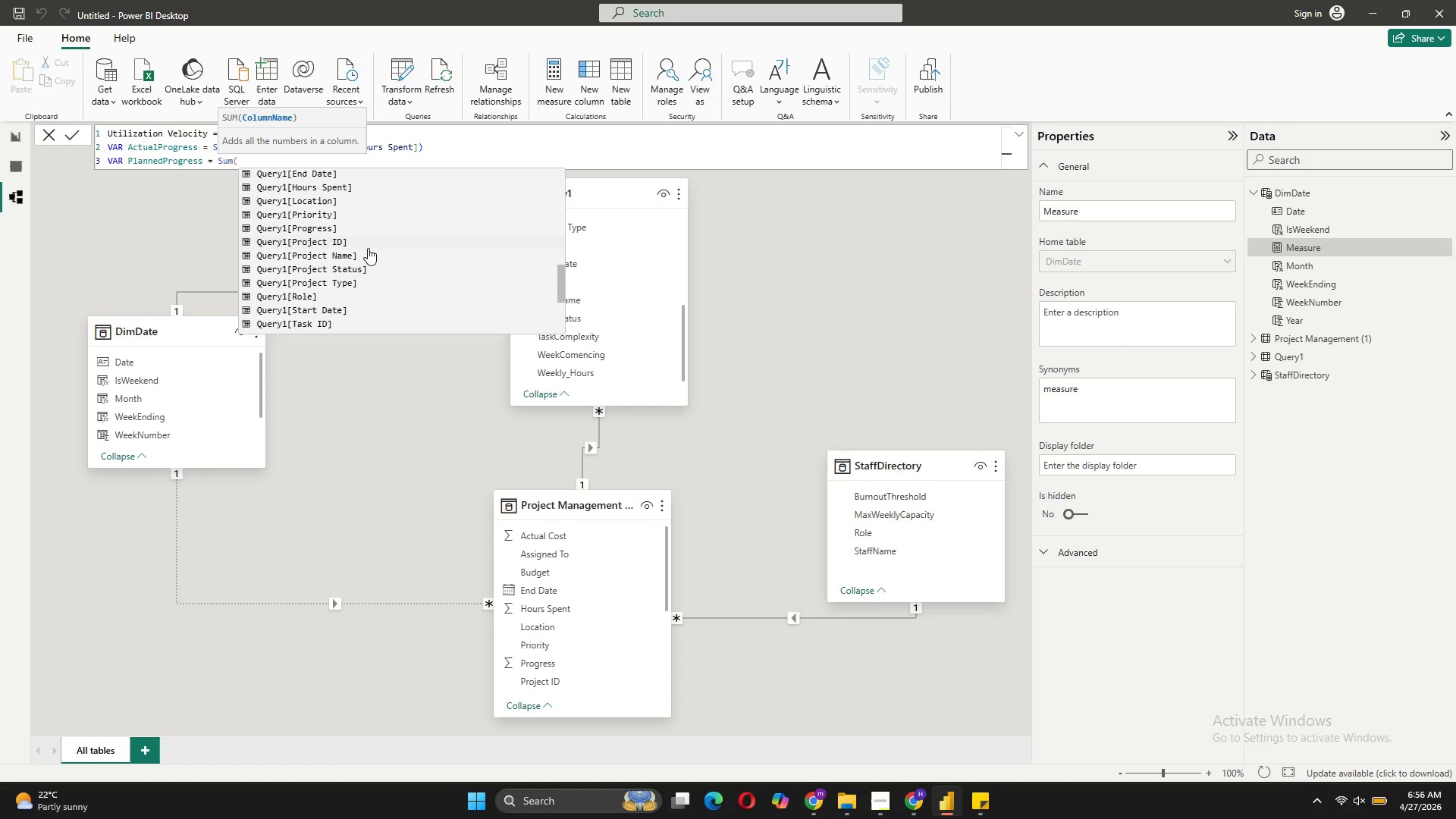 
wait(6.3)
 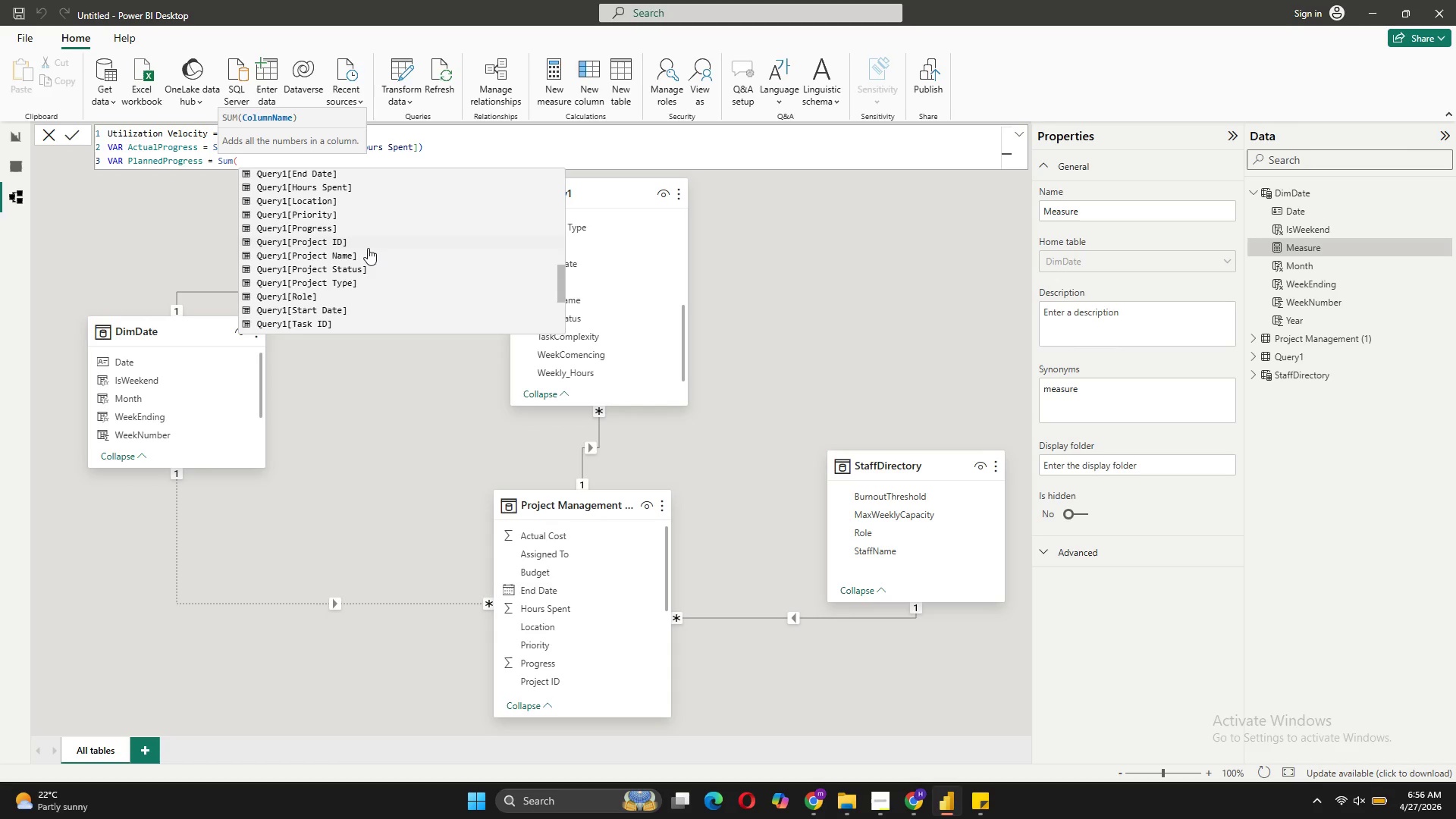 
scroll: coordinate [357, 243], scroll_direction: down, amount: 6.0
 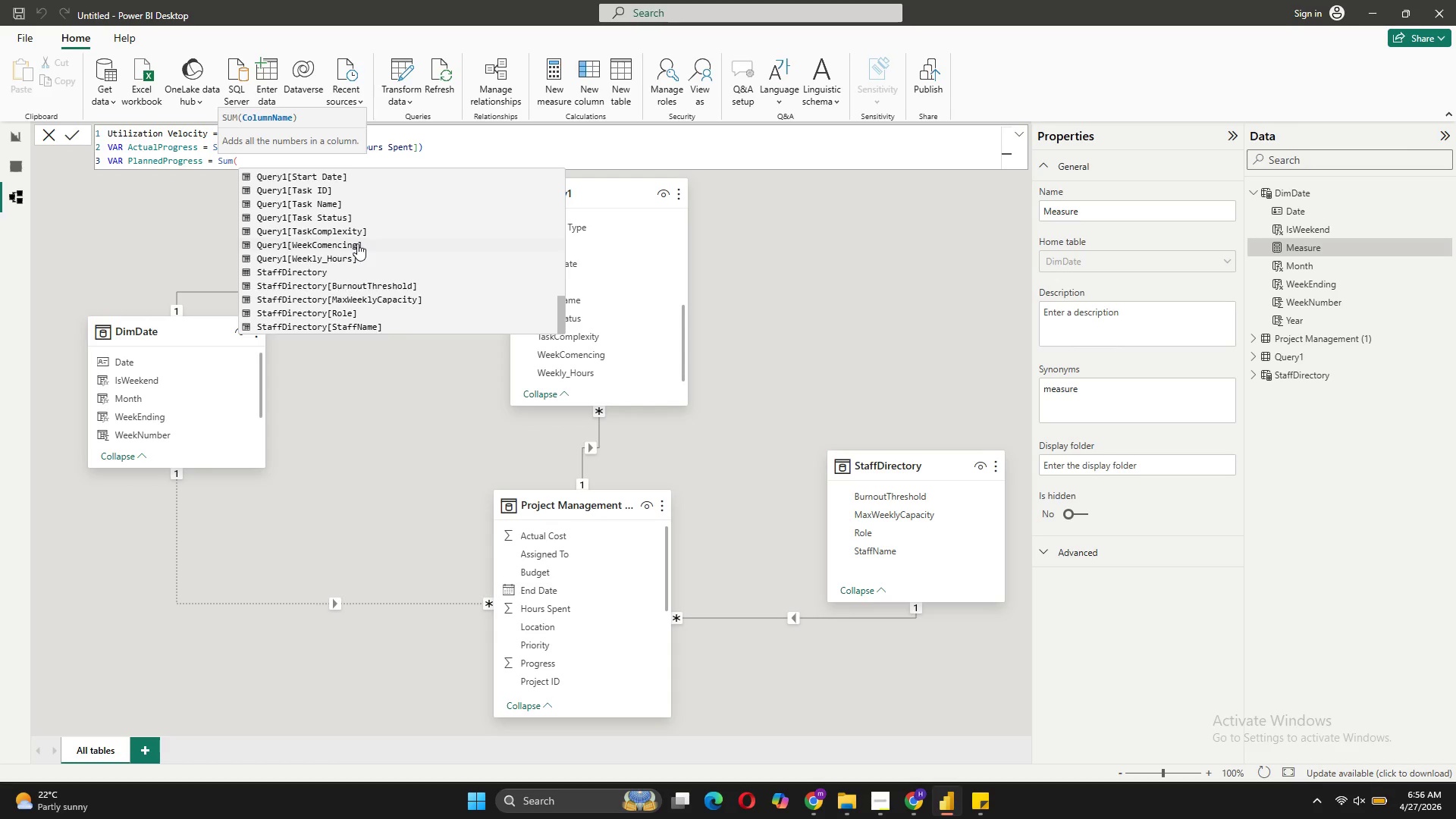 
scroll: coordinate [355, 243], scroll_direction: up, amount: 10.0
 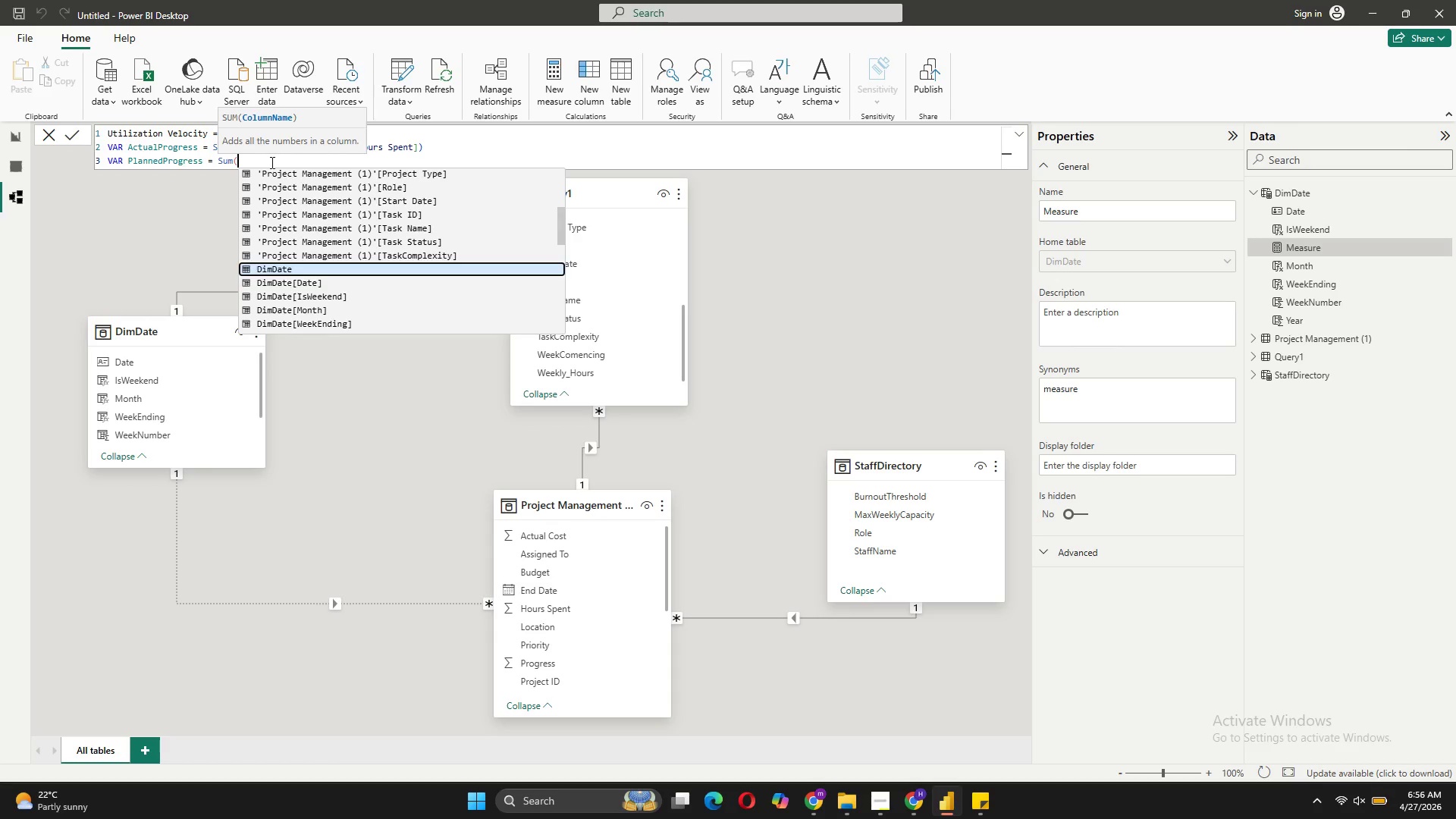 
left_click([270, 162])
 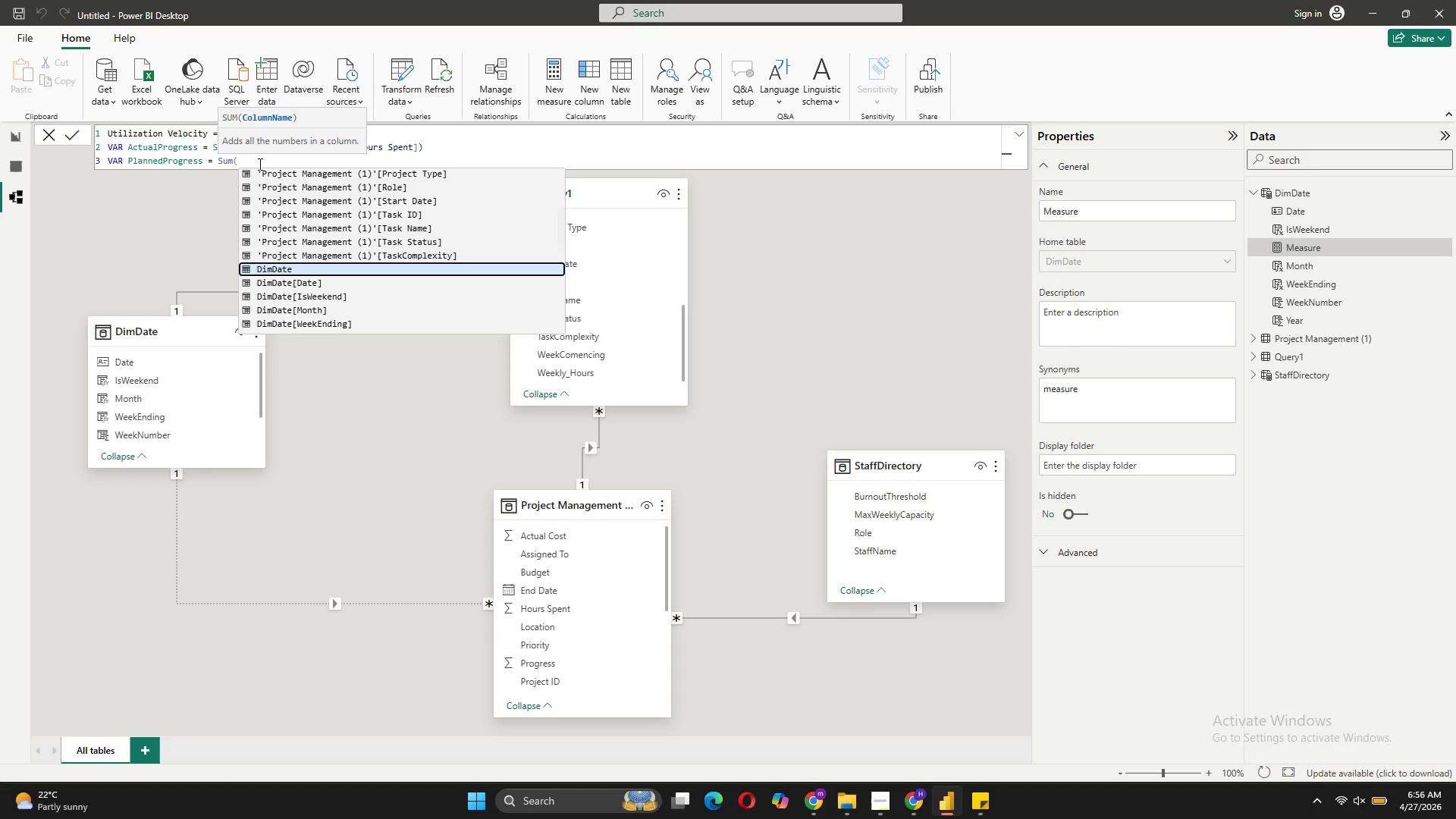 
left_click_drag(start_coordinate=[259, 164], to_coordinate=[105, 134])
 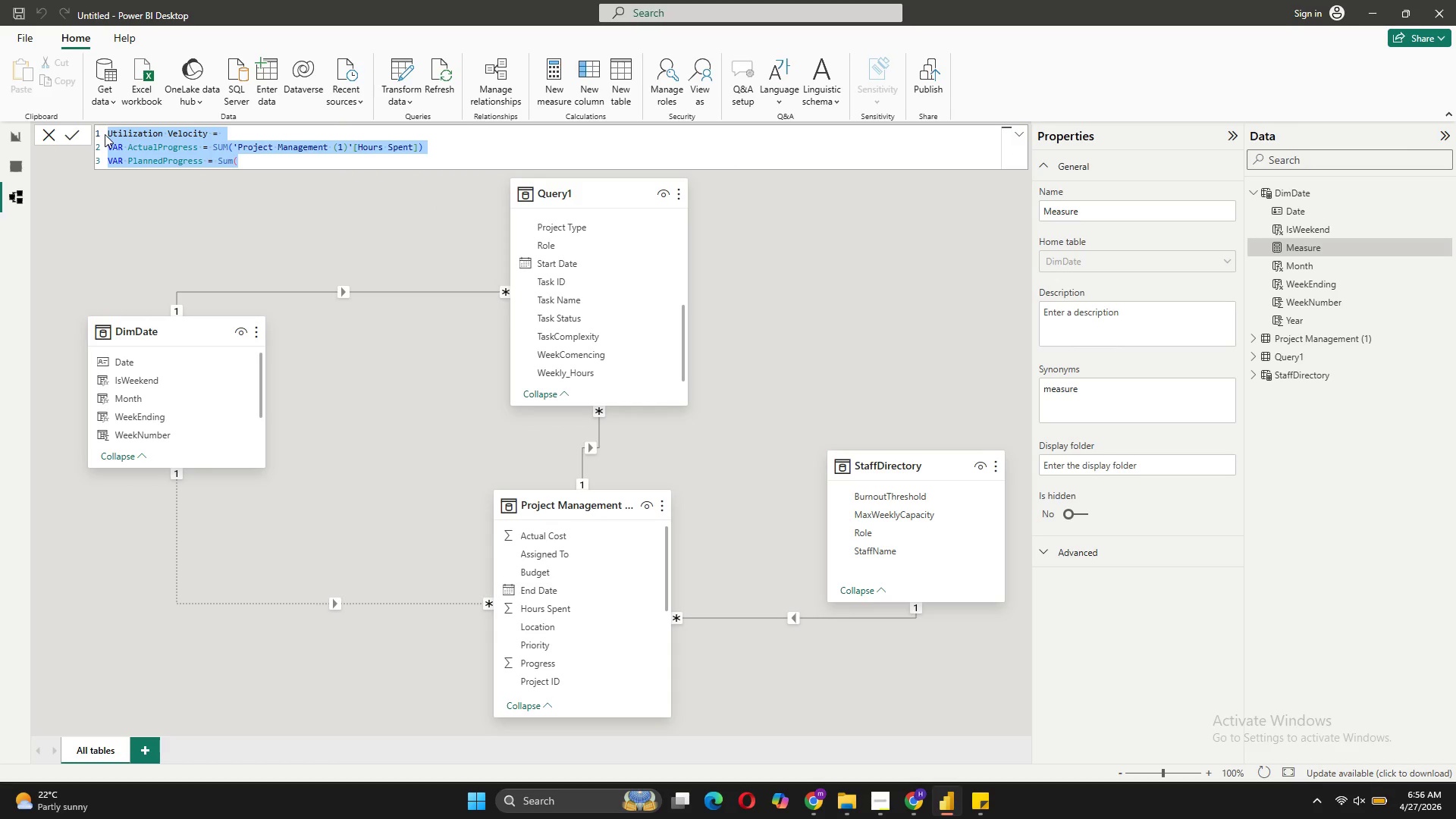 
key(Backspace)
 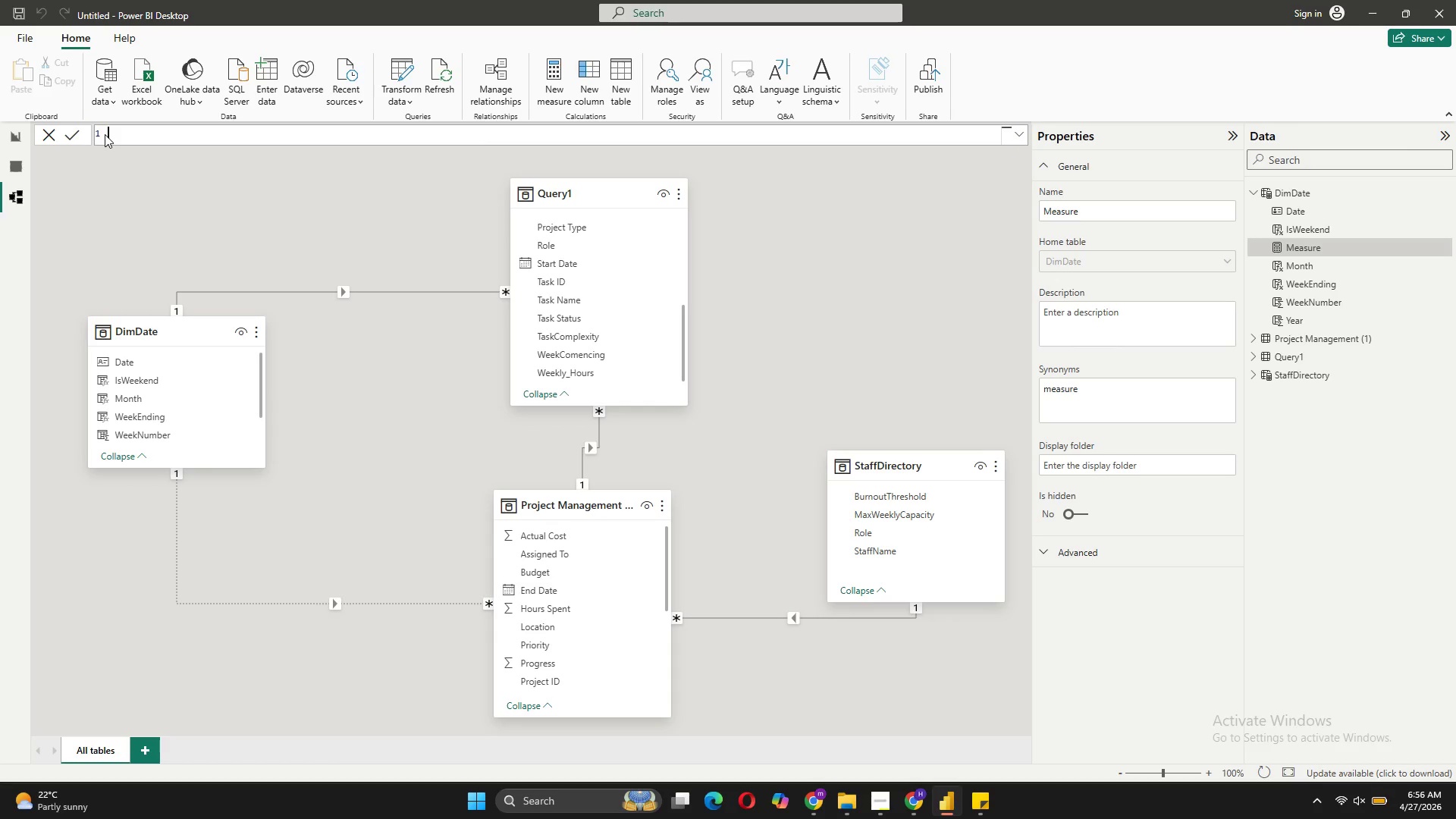 
wait(5.52)
 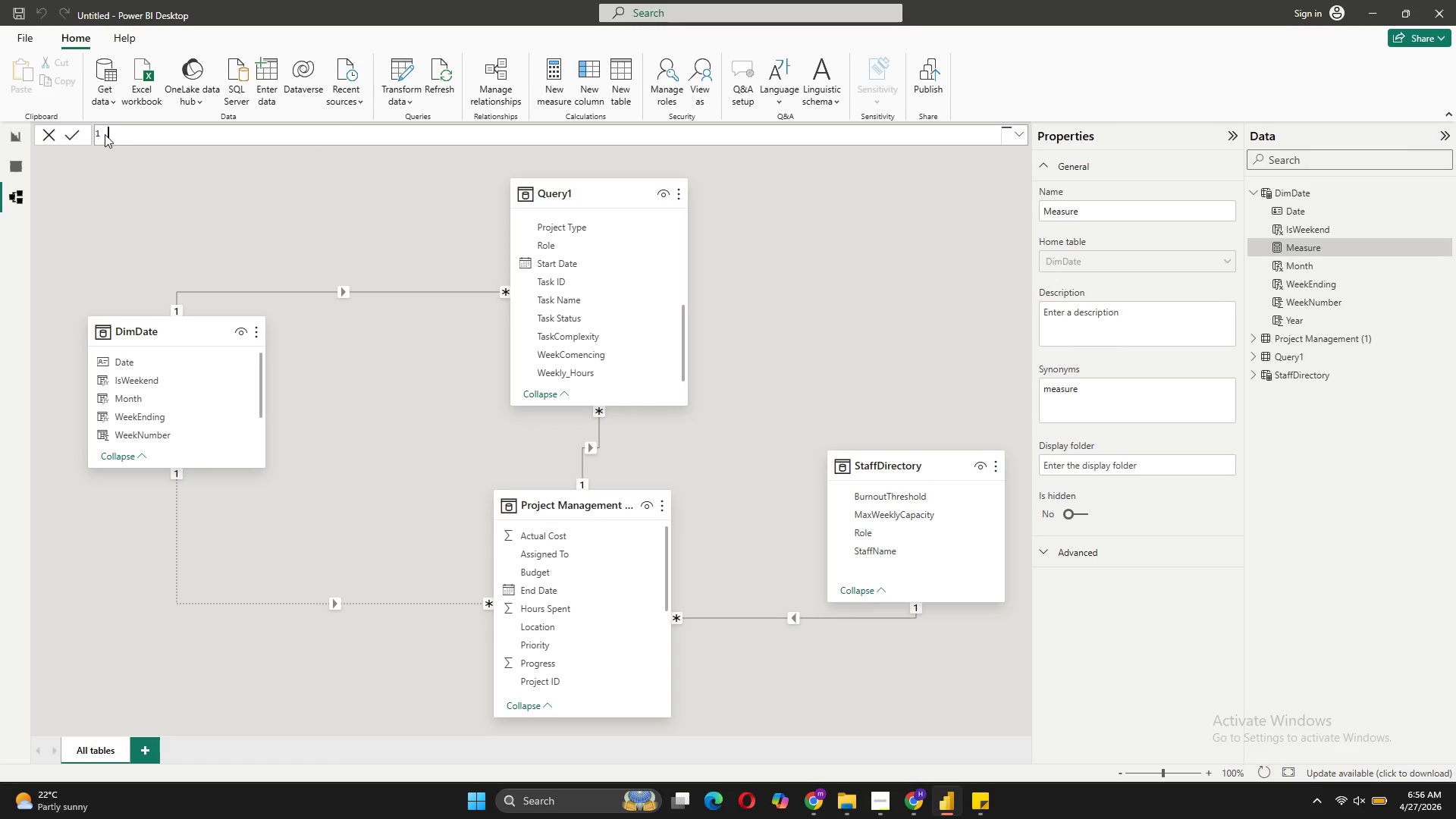 
type(BurnoutIndex In)
key(Backspace)
key(Backspace)
key(Backspace)
 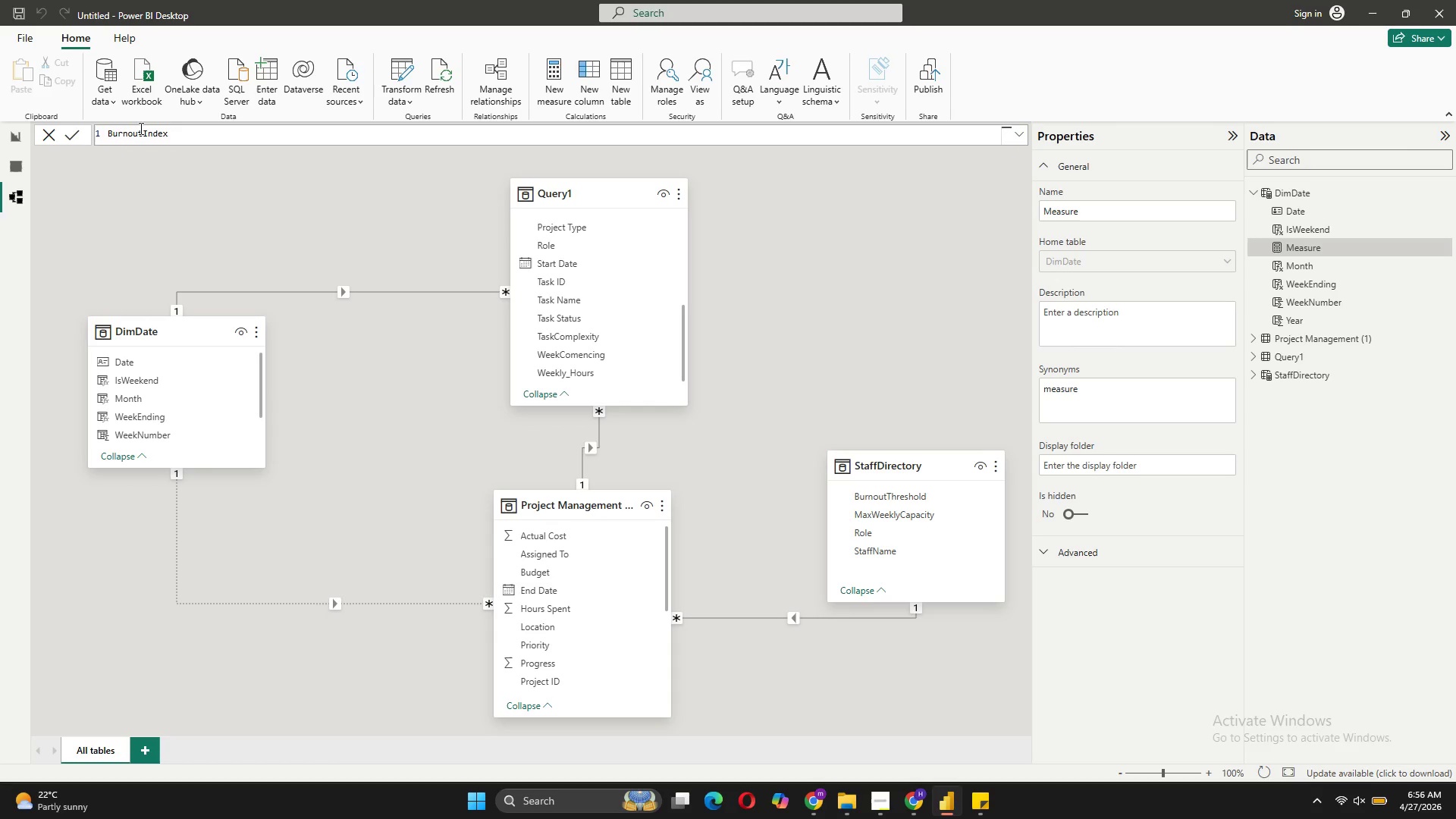 
key(Space)
 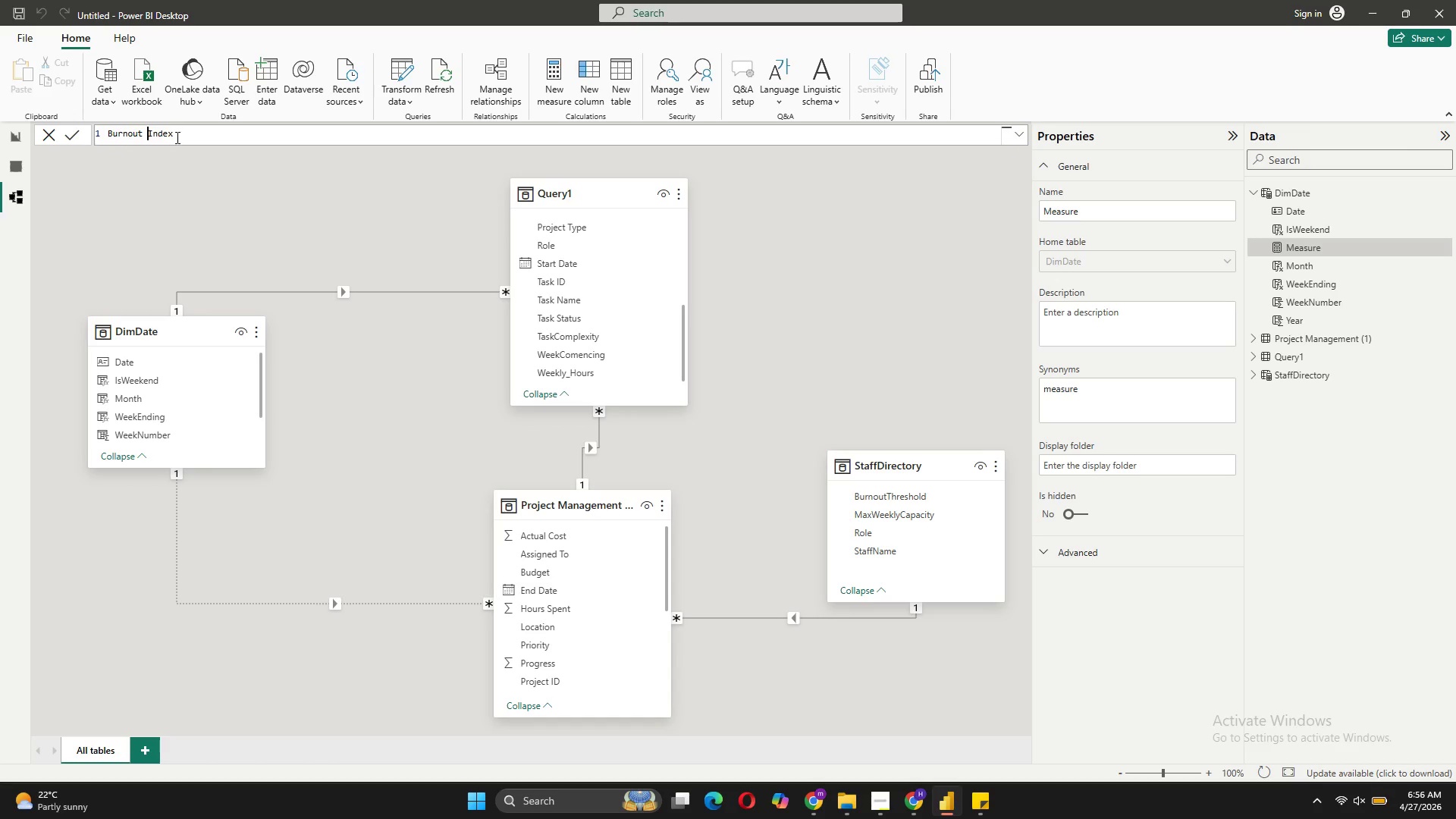 
left_click([180, 137])
 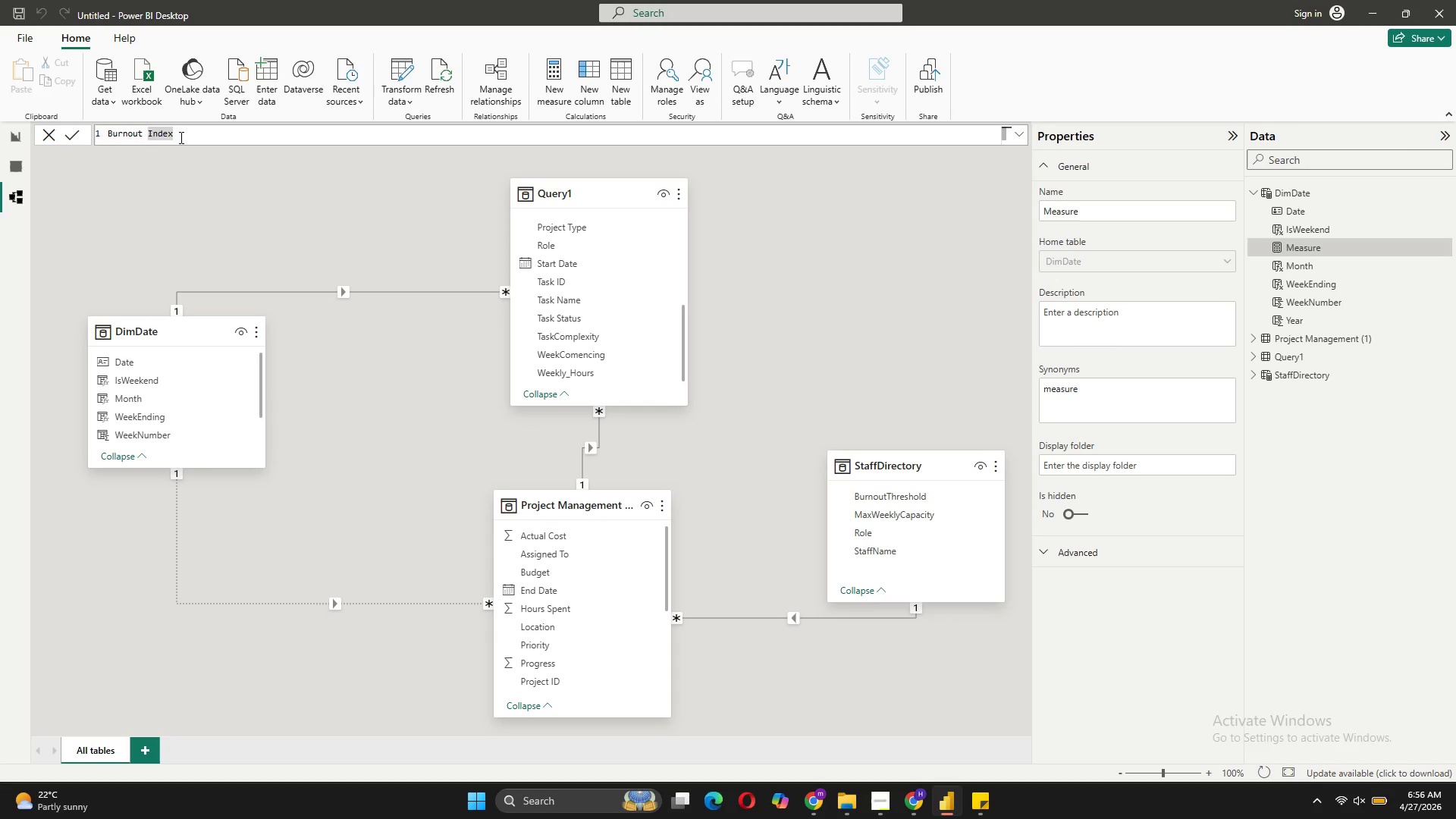 
key(Space)
 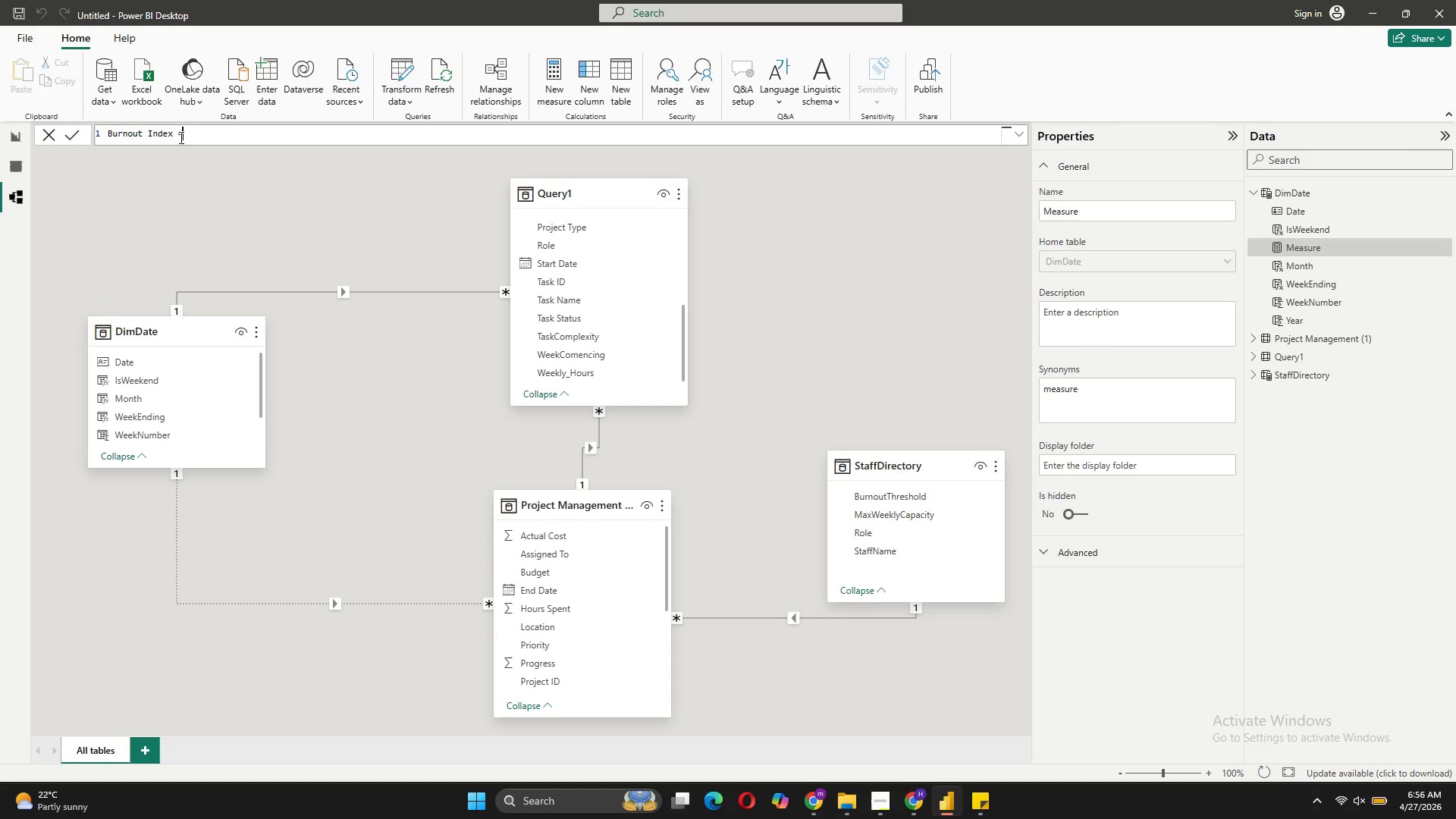 
key(Equal)
 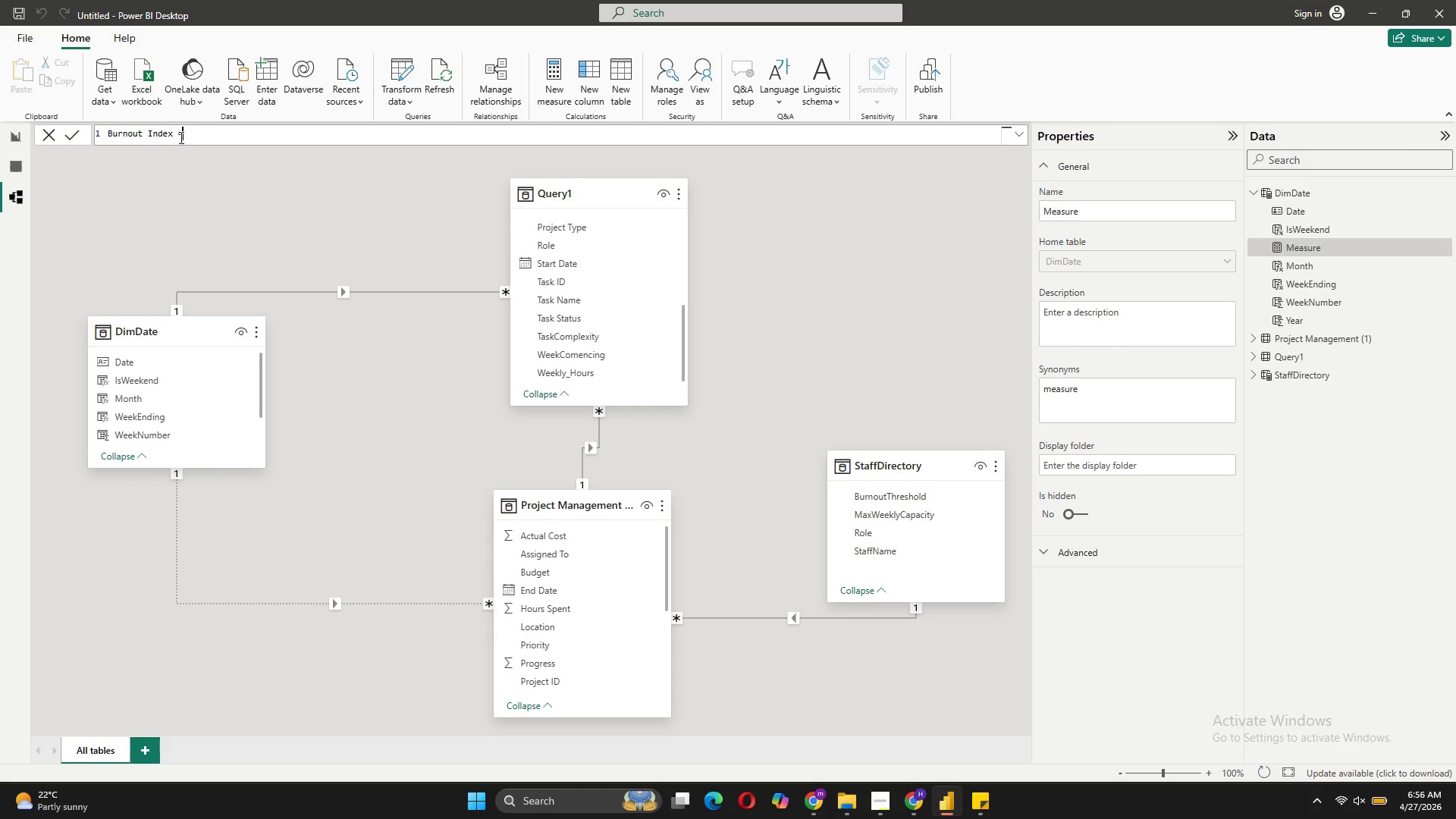 
key(Space)
 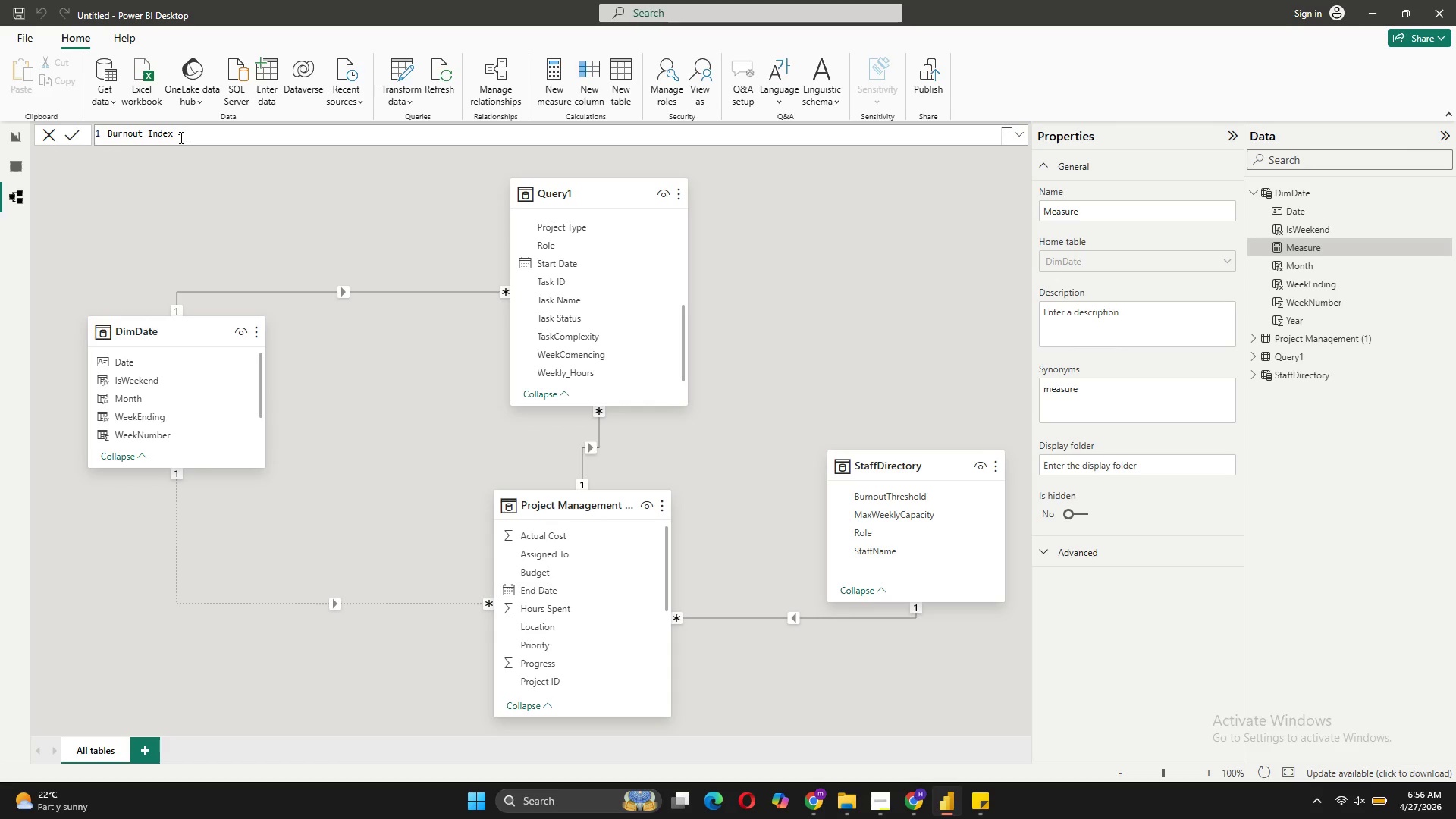 
key(Shift+ShiftRight)
 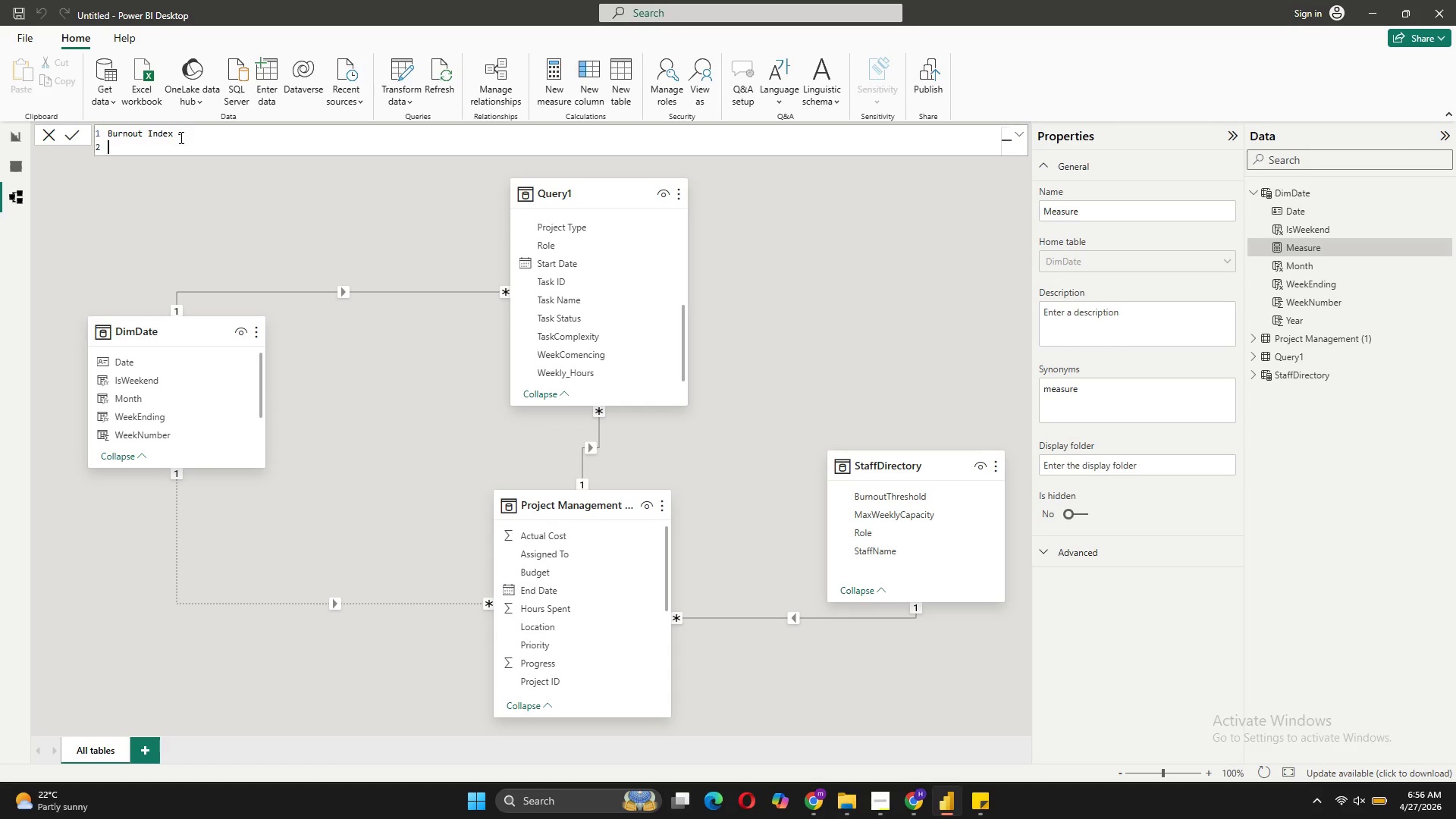 
key(Shift+Enter)
 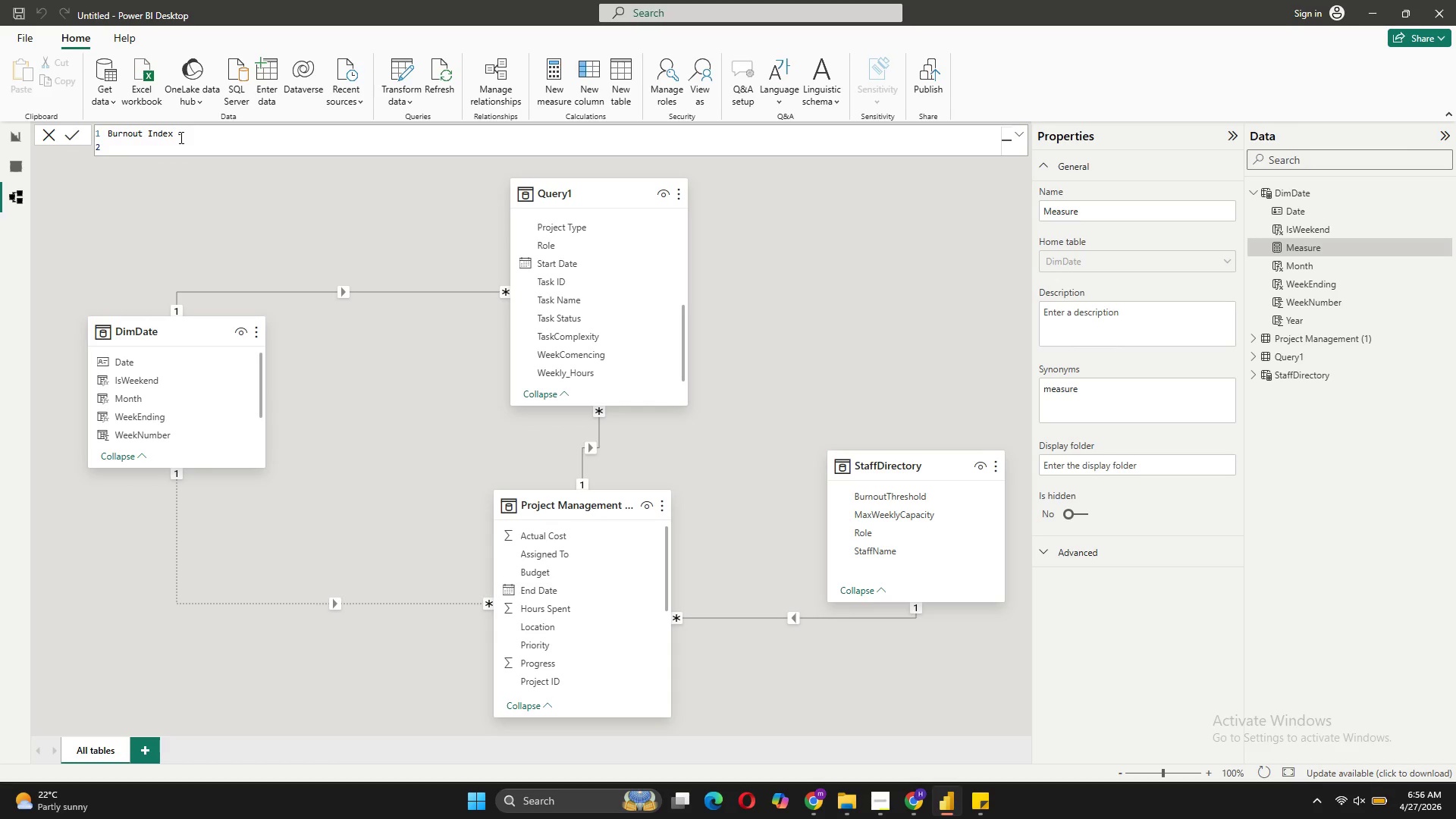 
type(VAR cURRENTwEE)
key(Backspace)
key(Backspace)
key(Backspace)
key(Backspace)
key(Backspace)
key(Backspace)
key(Backspace)
key(Backspace)
key(Backspace)
key(Backspace)
type(CurrentWeekHours = SUM()
 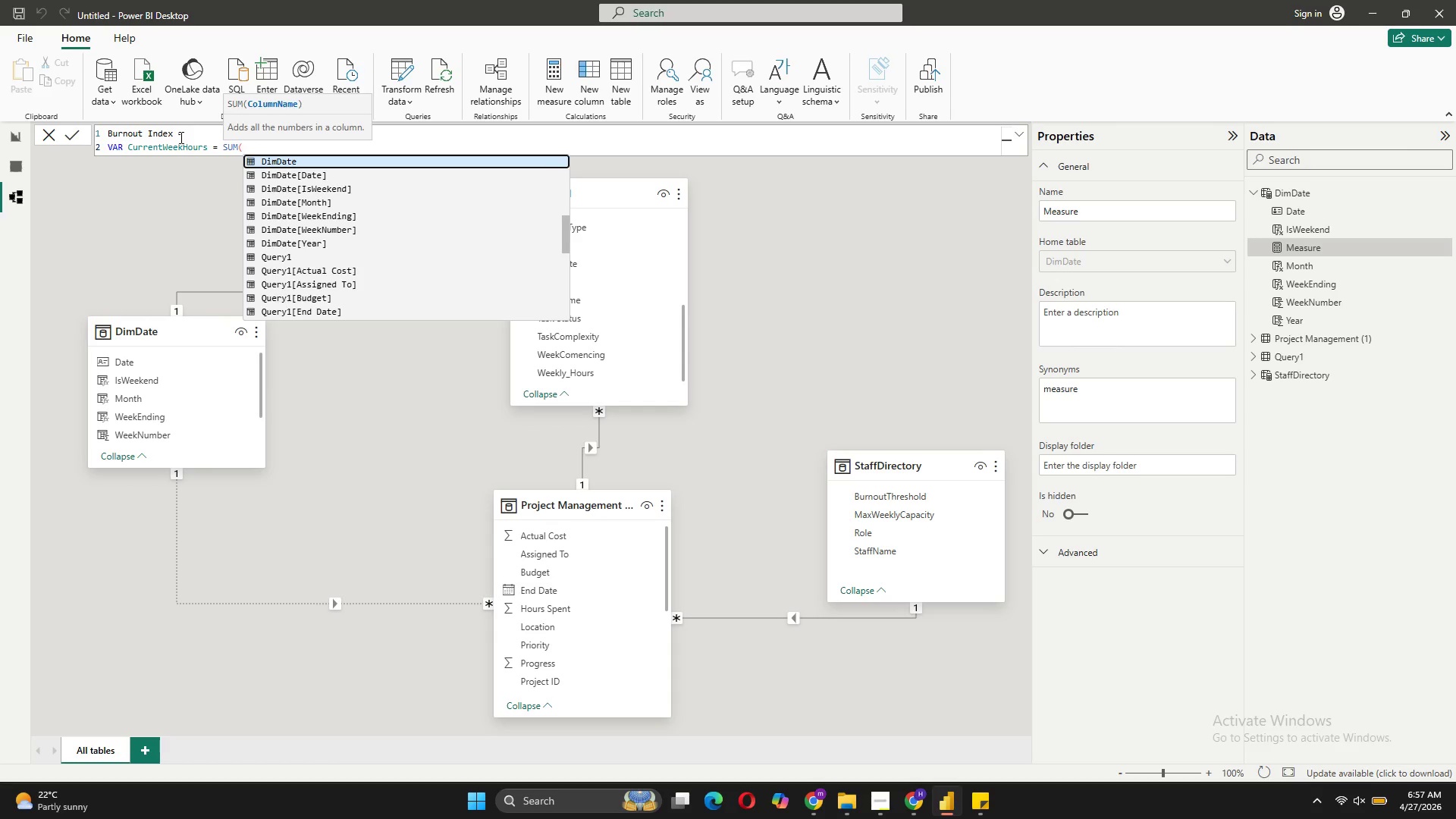 
type(WEE)
 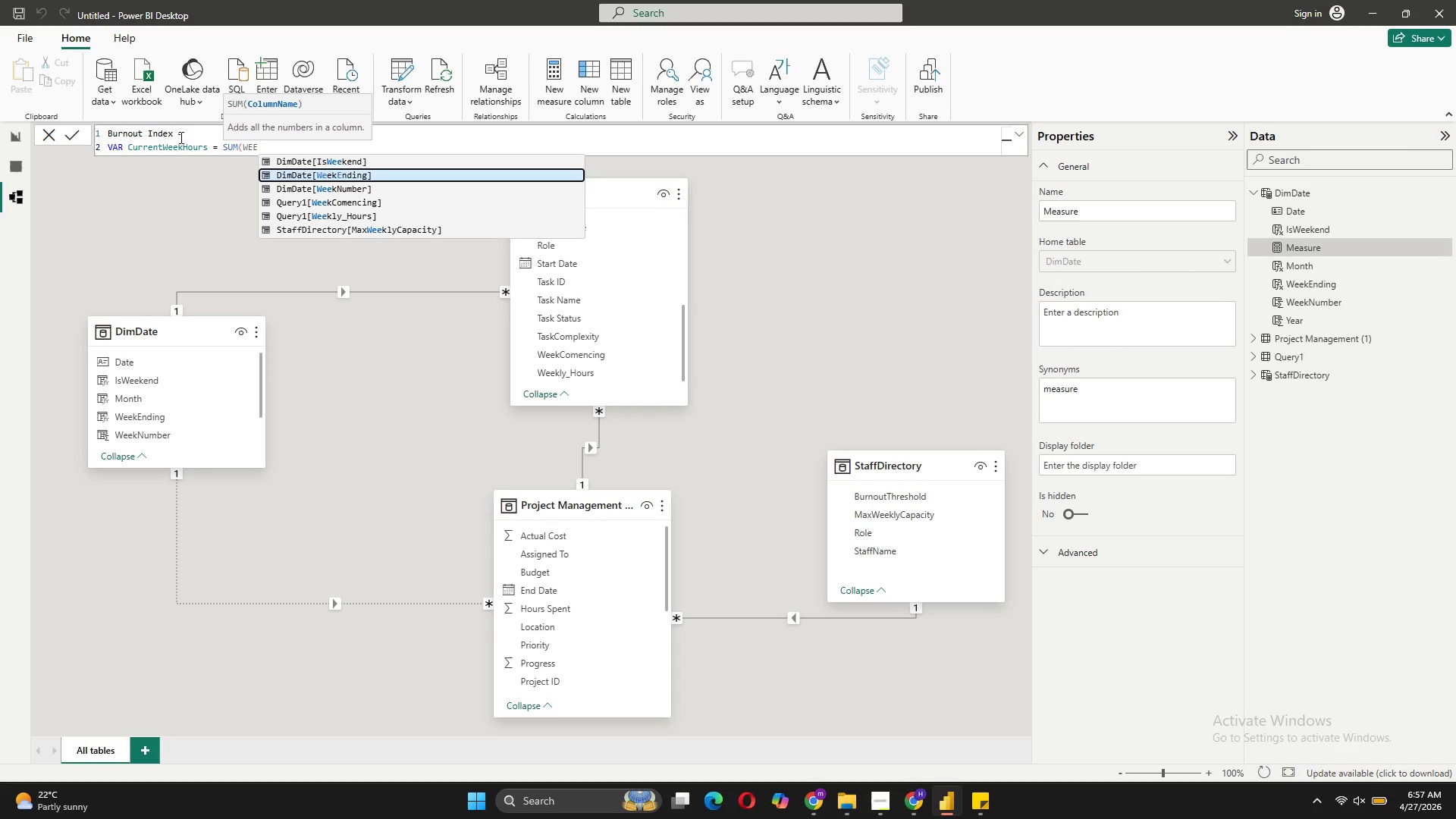 
key(Backspace)
 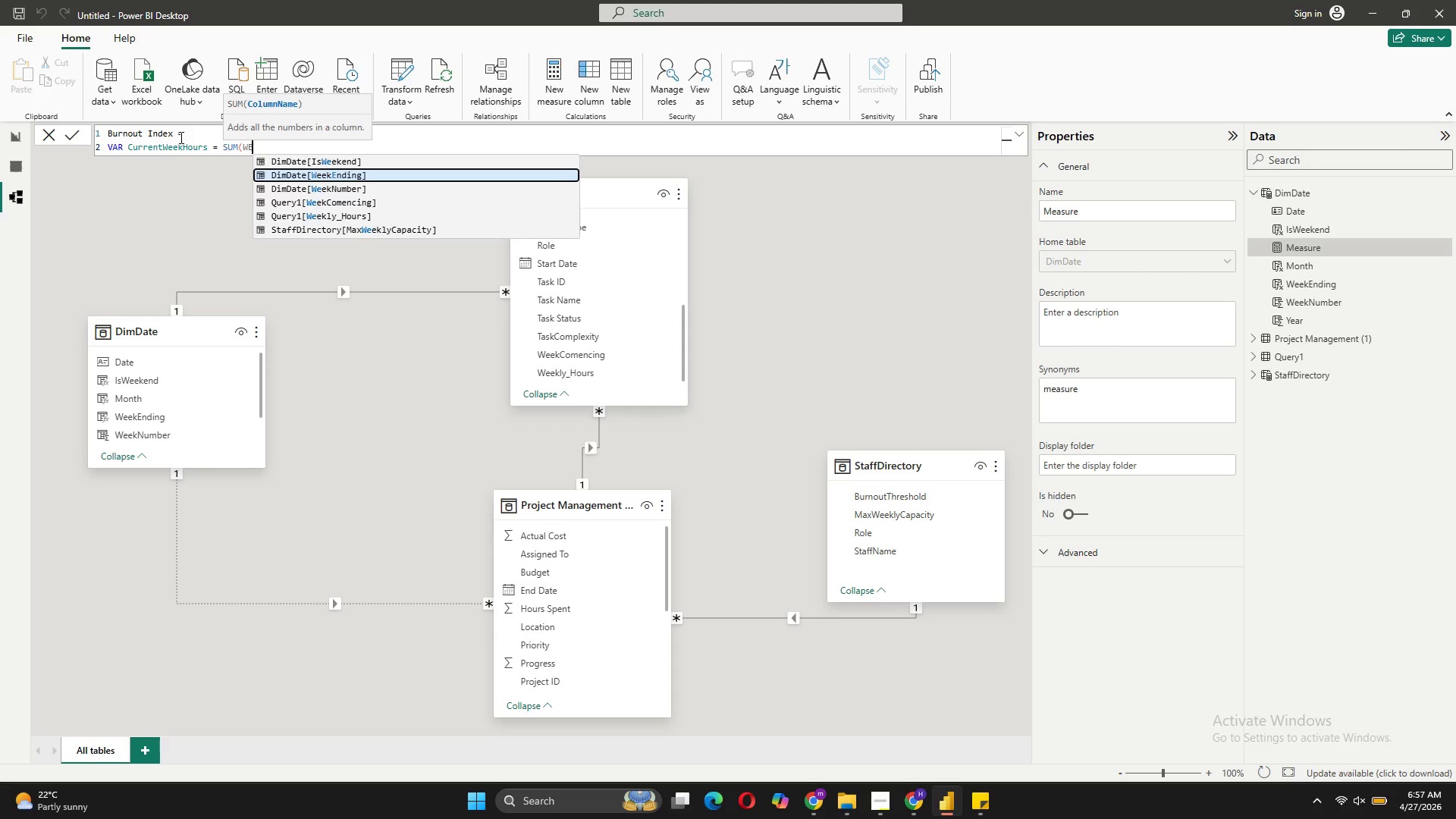 
key(Backspace)
 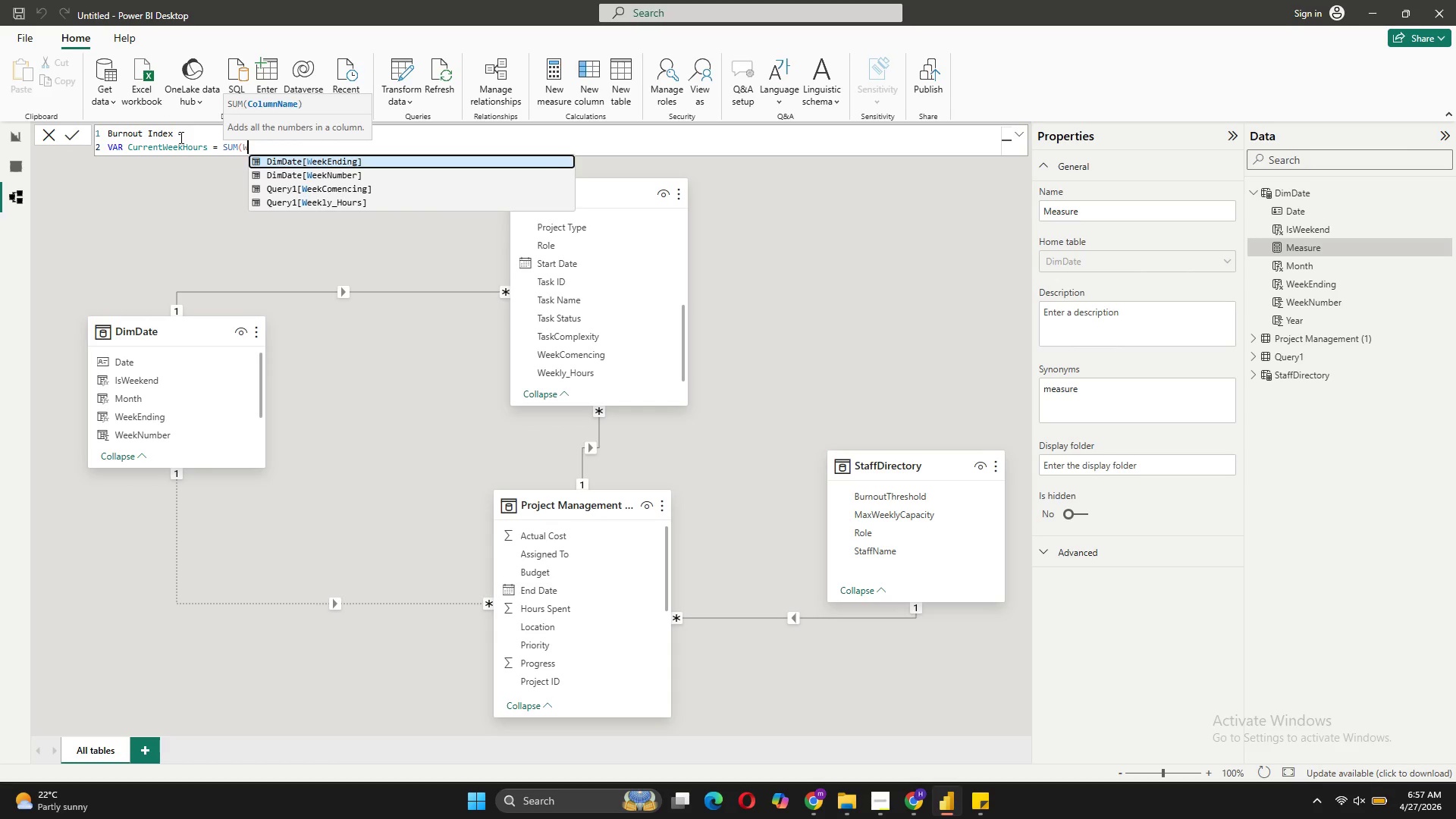 
key(Backspace)
 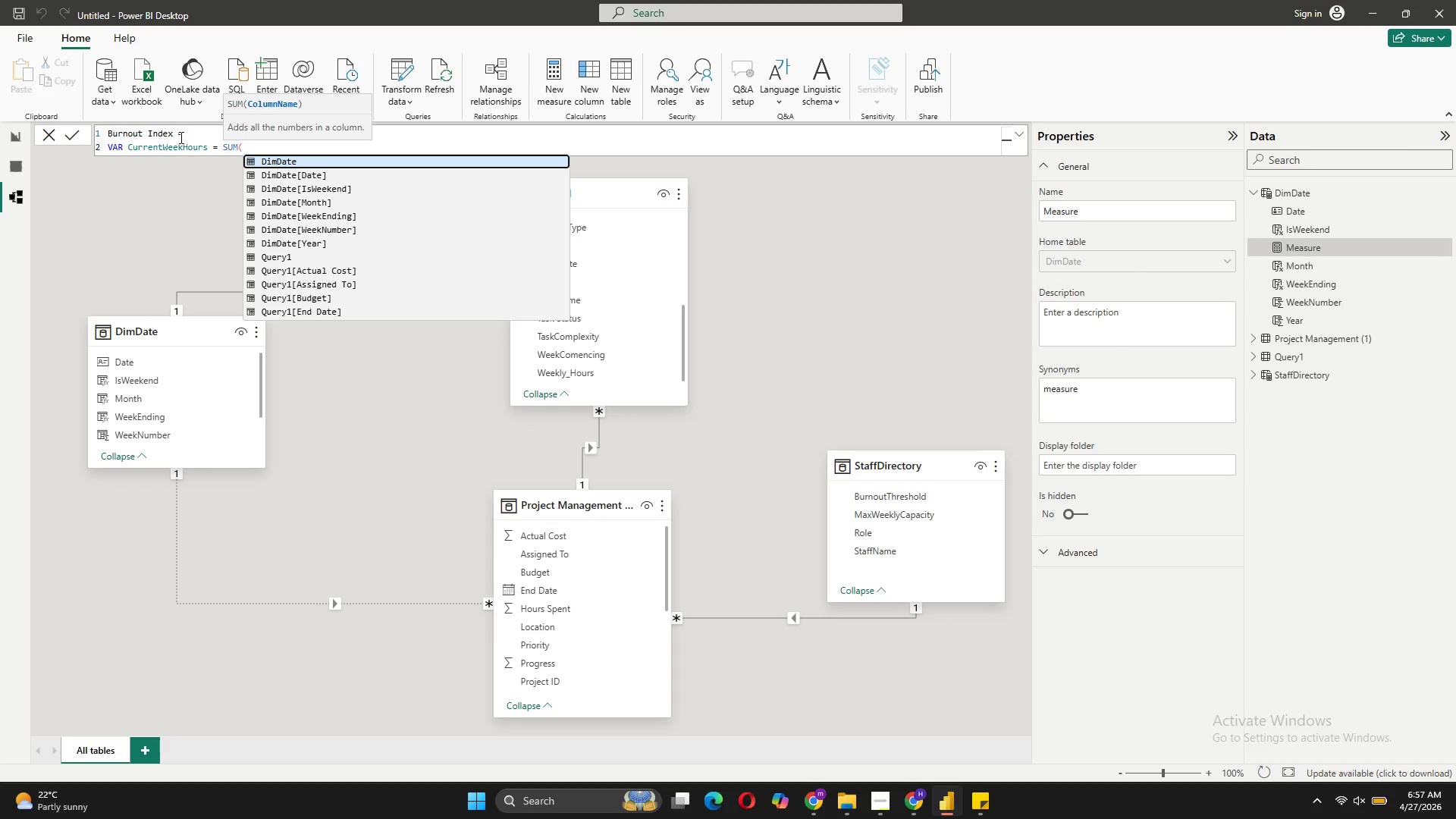 
key(Q)
 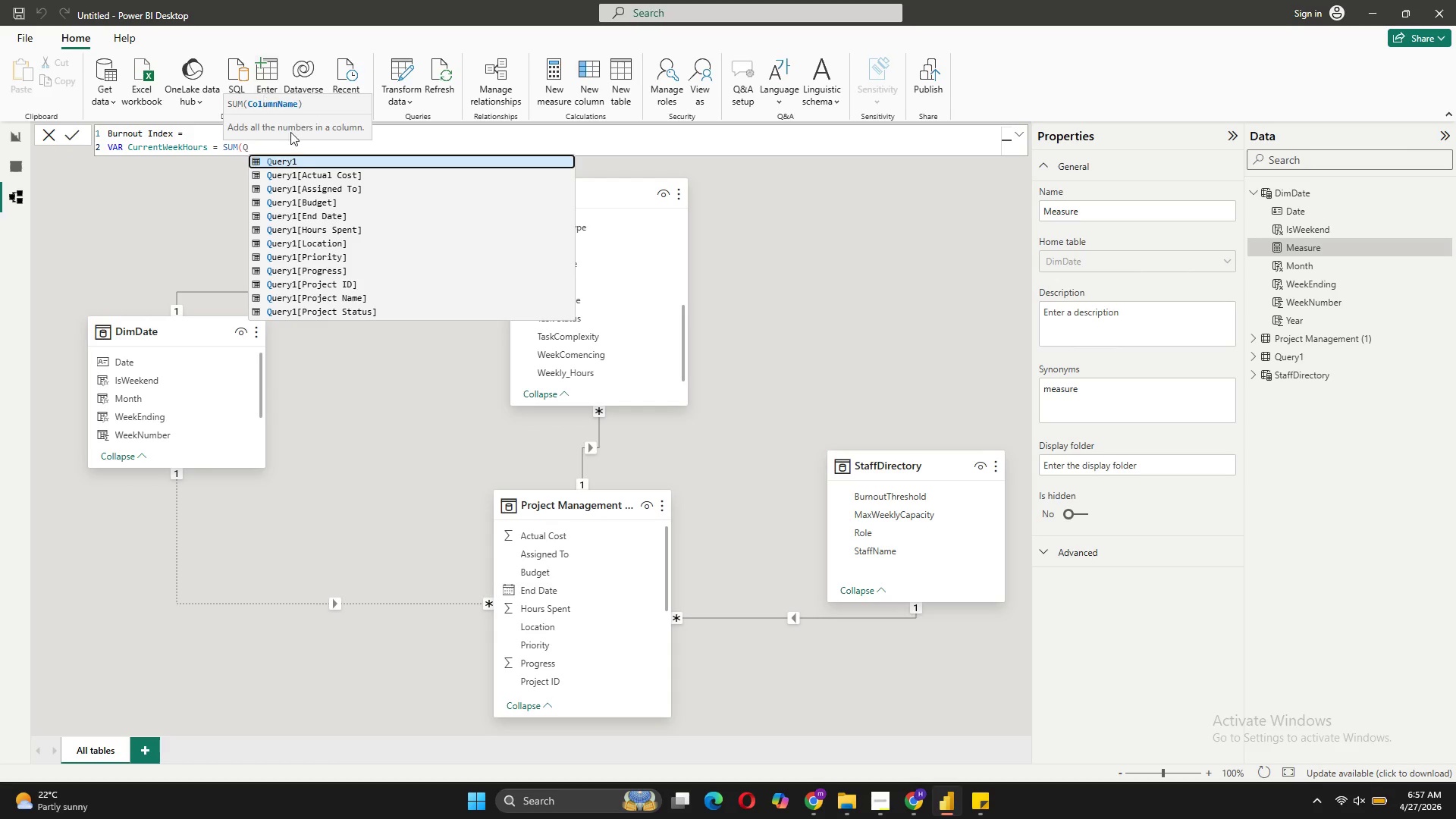 
scroll: coordinate [318, 217], scroll_direction: down, amount: 6.0
 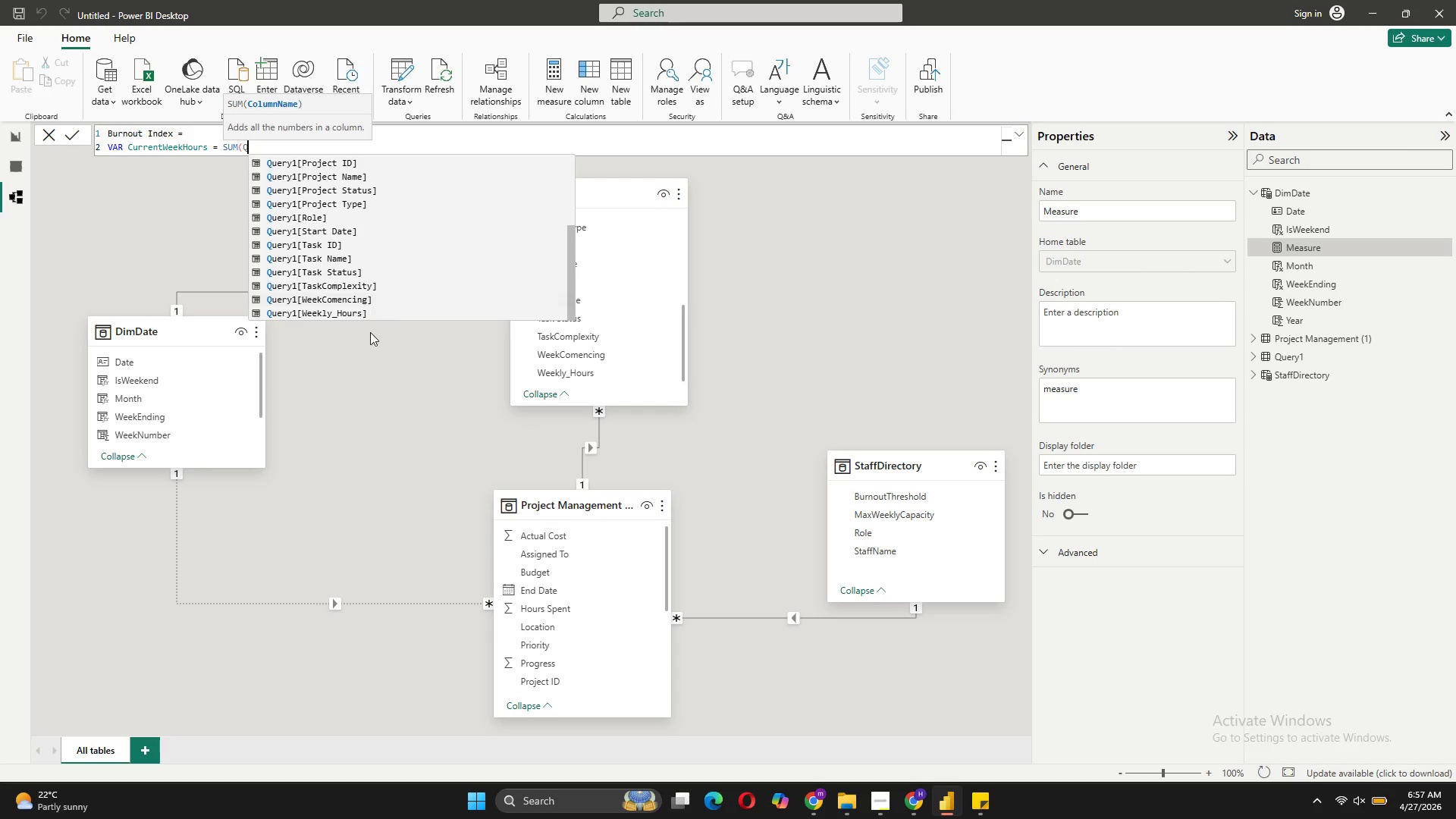 
left_click([367, 312])
 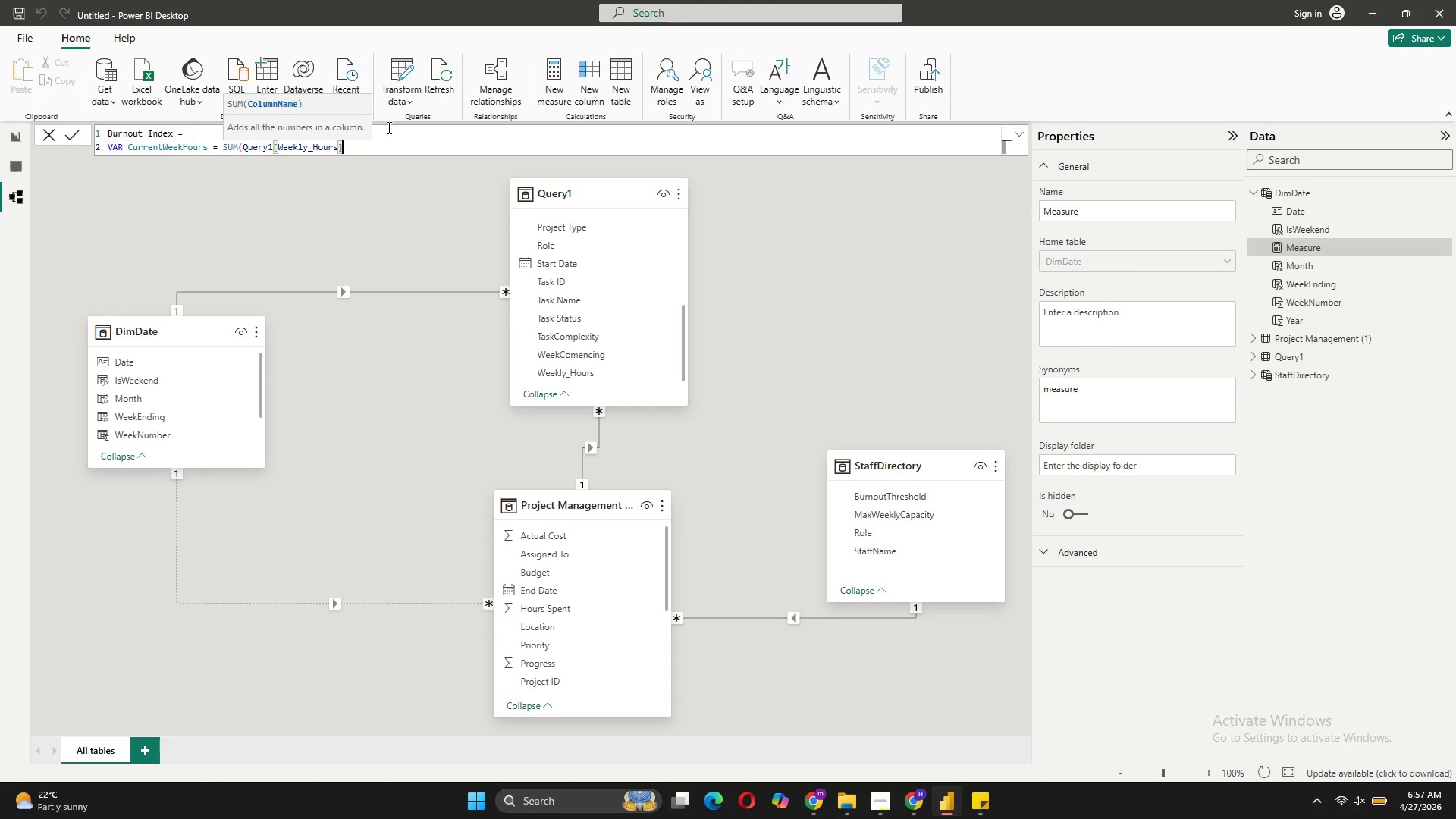 
key(Shift+ShiftLeft)
 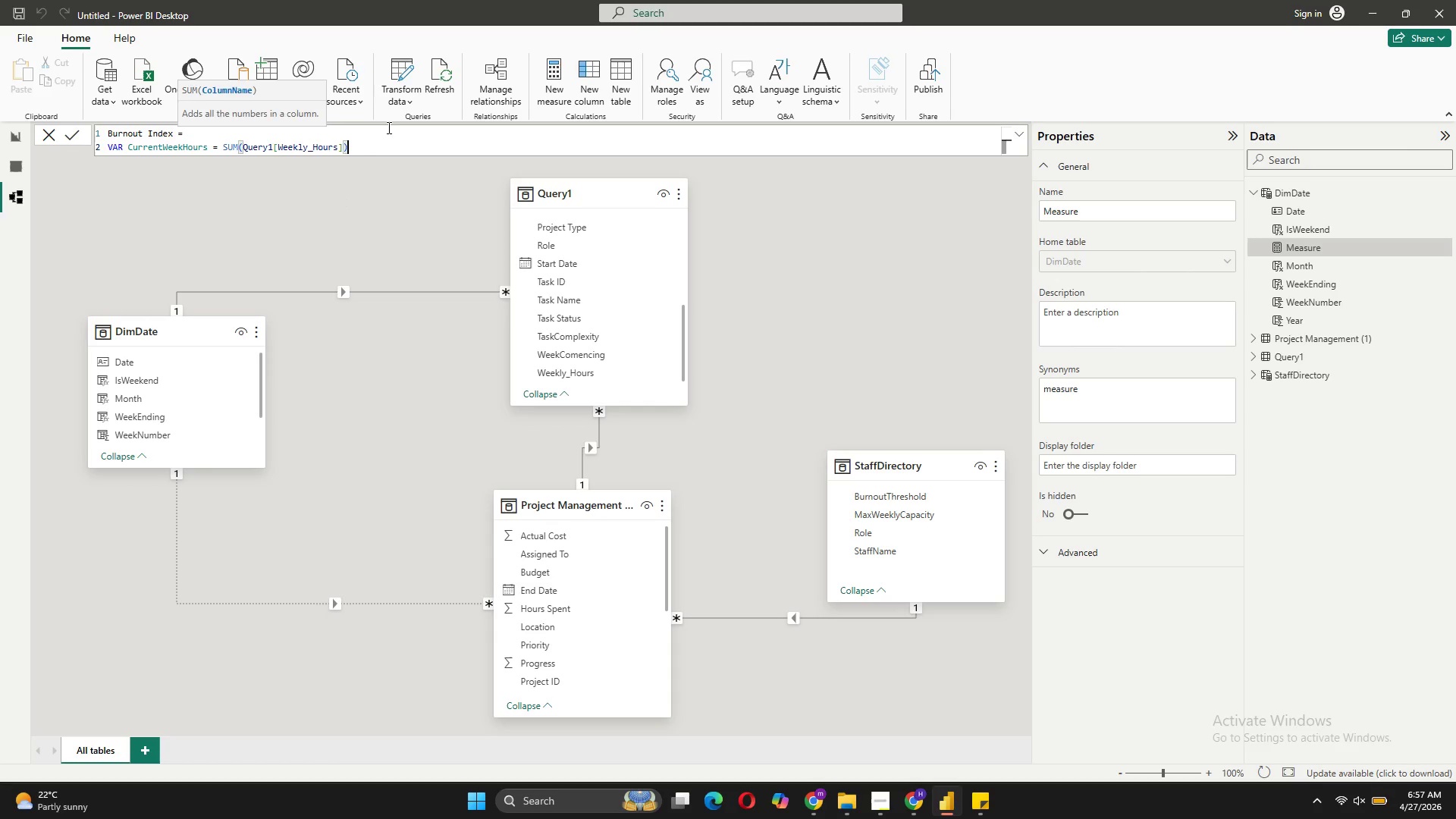 
key(Shift+0)
 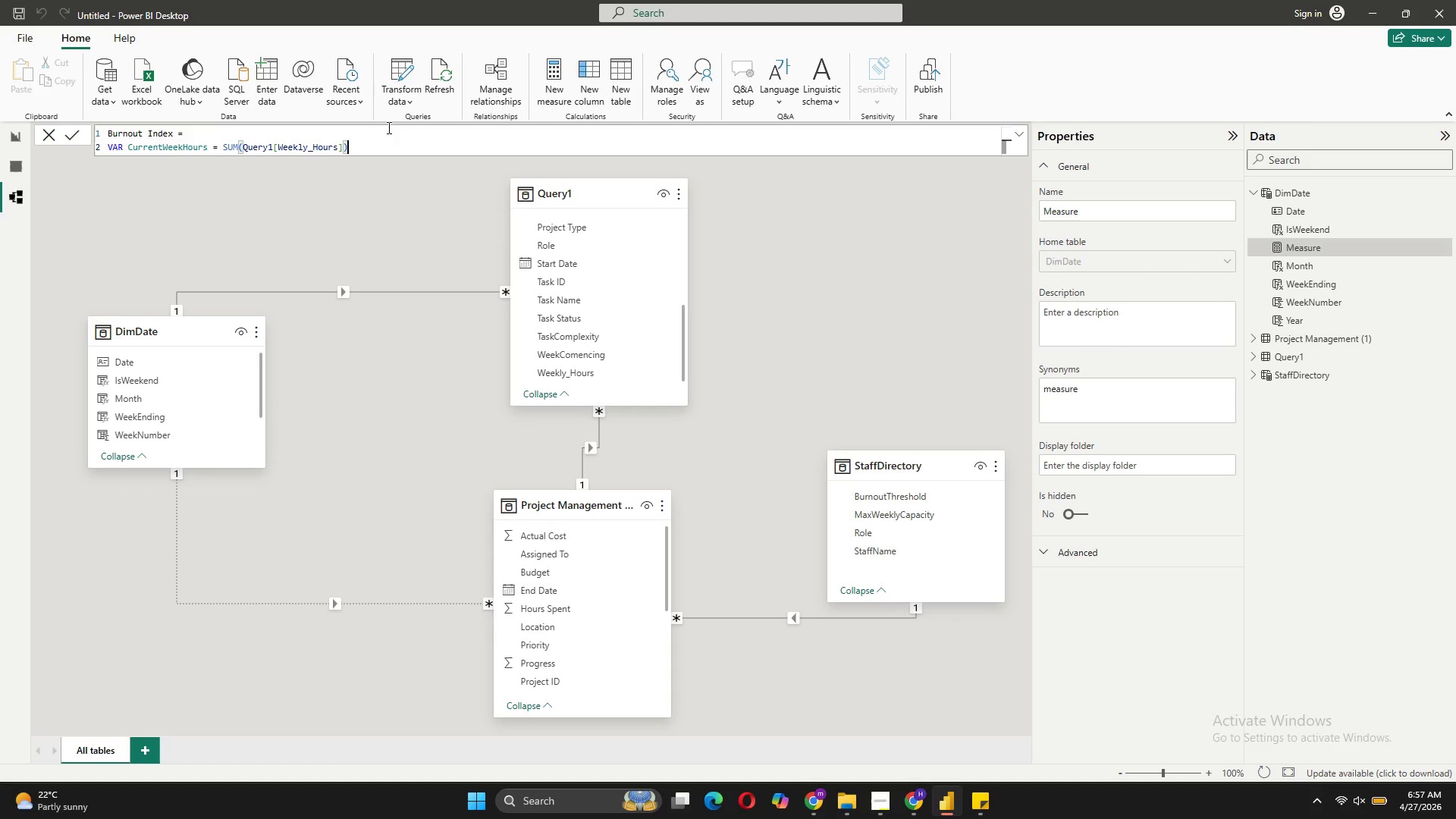 
key(Shift+ShiftRight)
 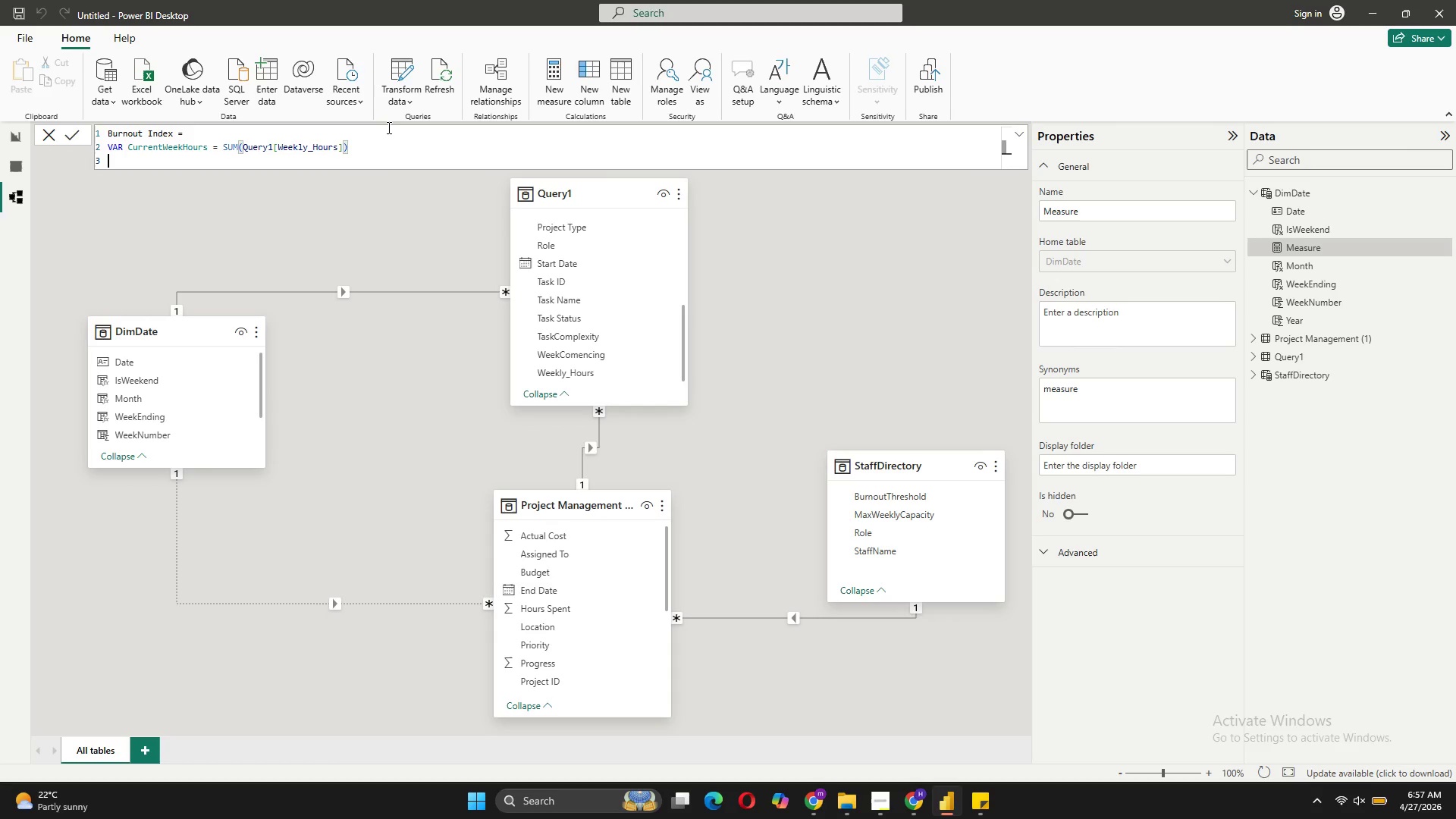 
key(Shift+Enter)
 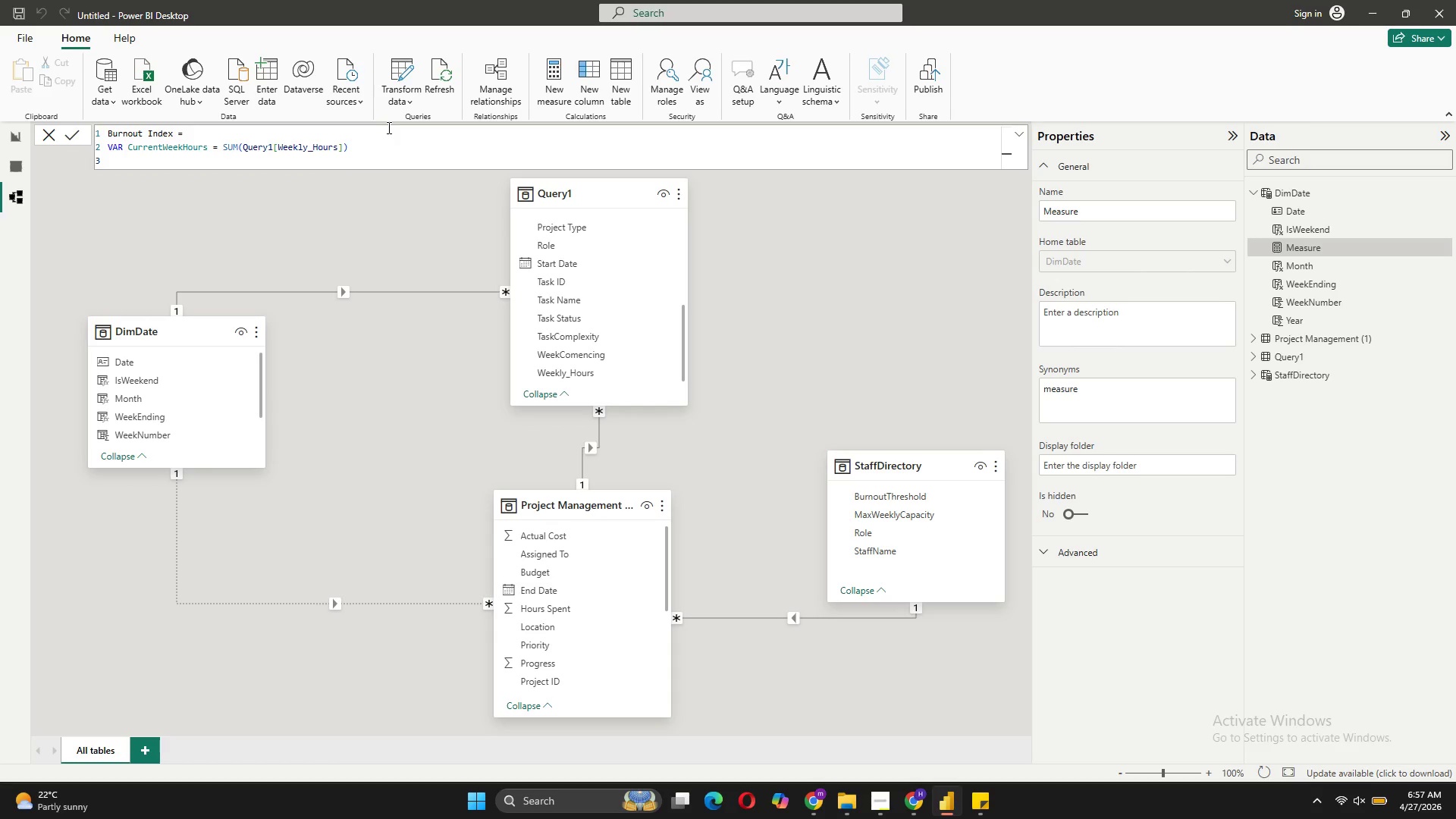 
type(VAR PriorWeekHours = )
 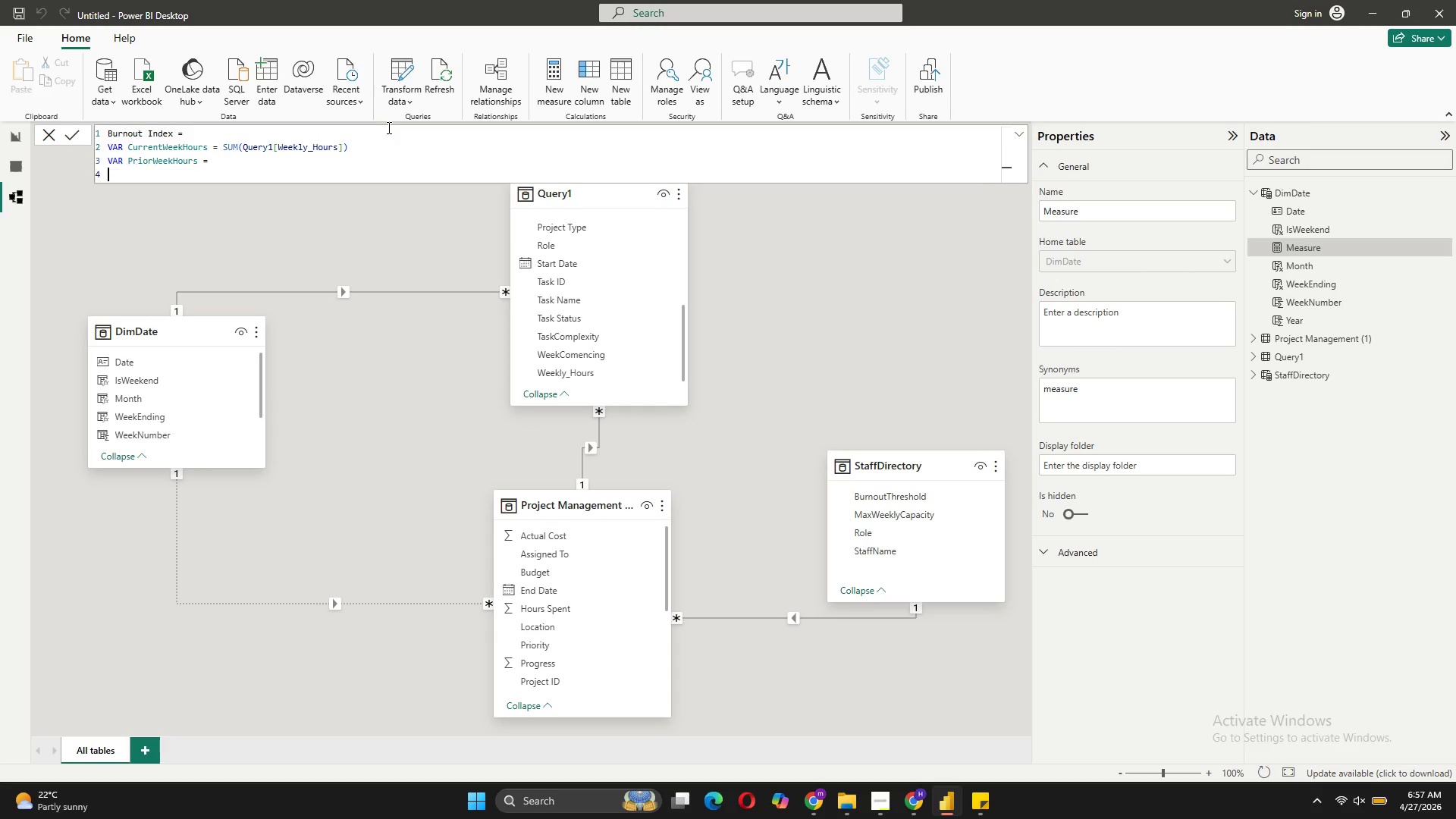 
key(Shift+Enter)
 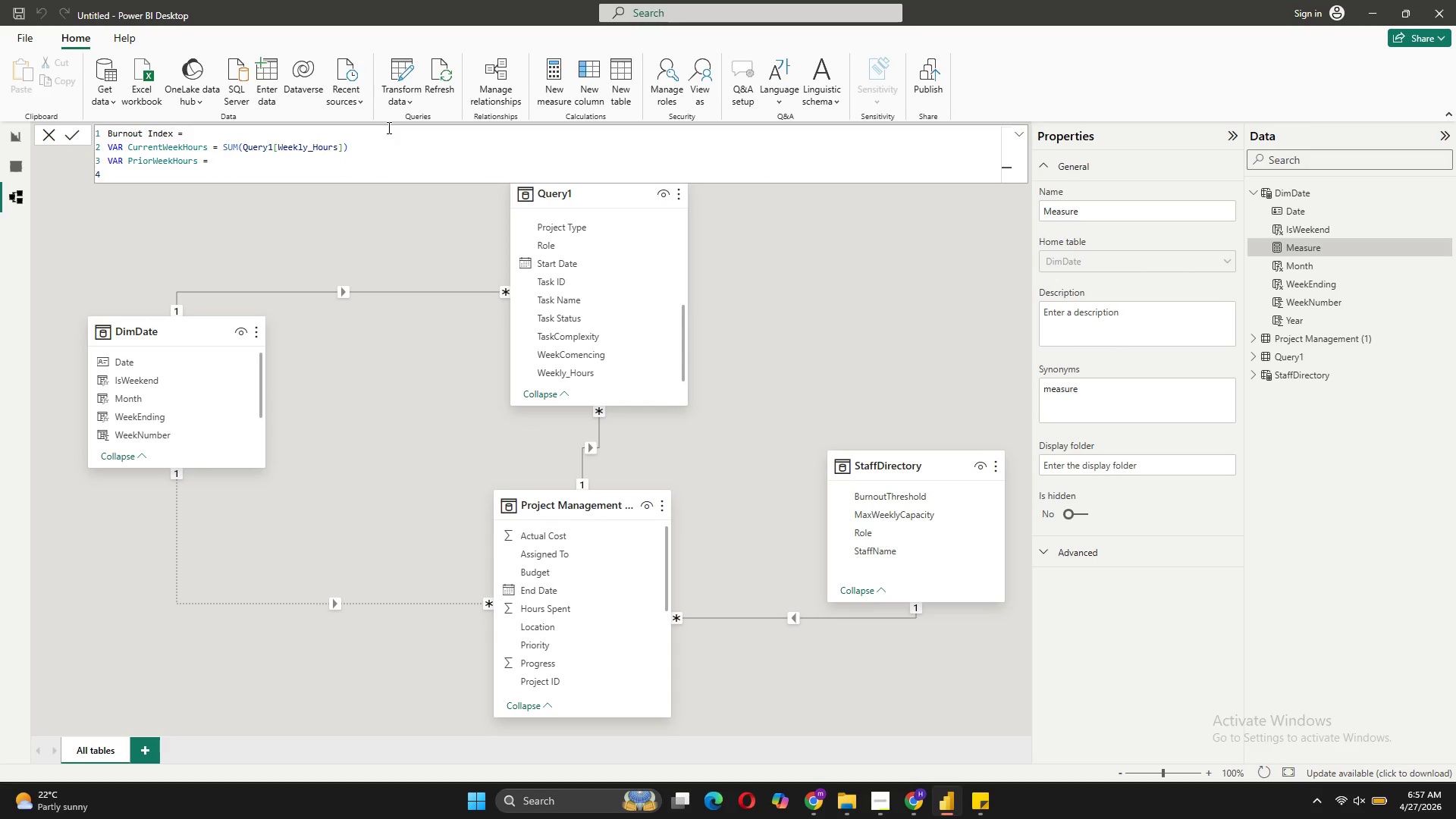 
key(Tab)
type(Cal)
key(Tab)
type())
 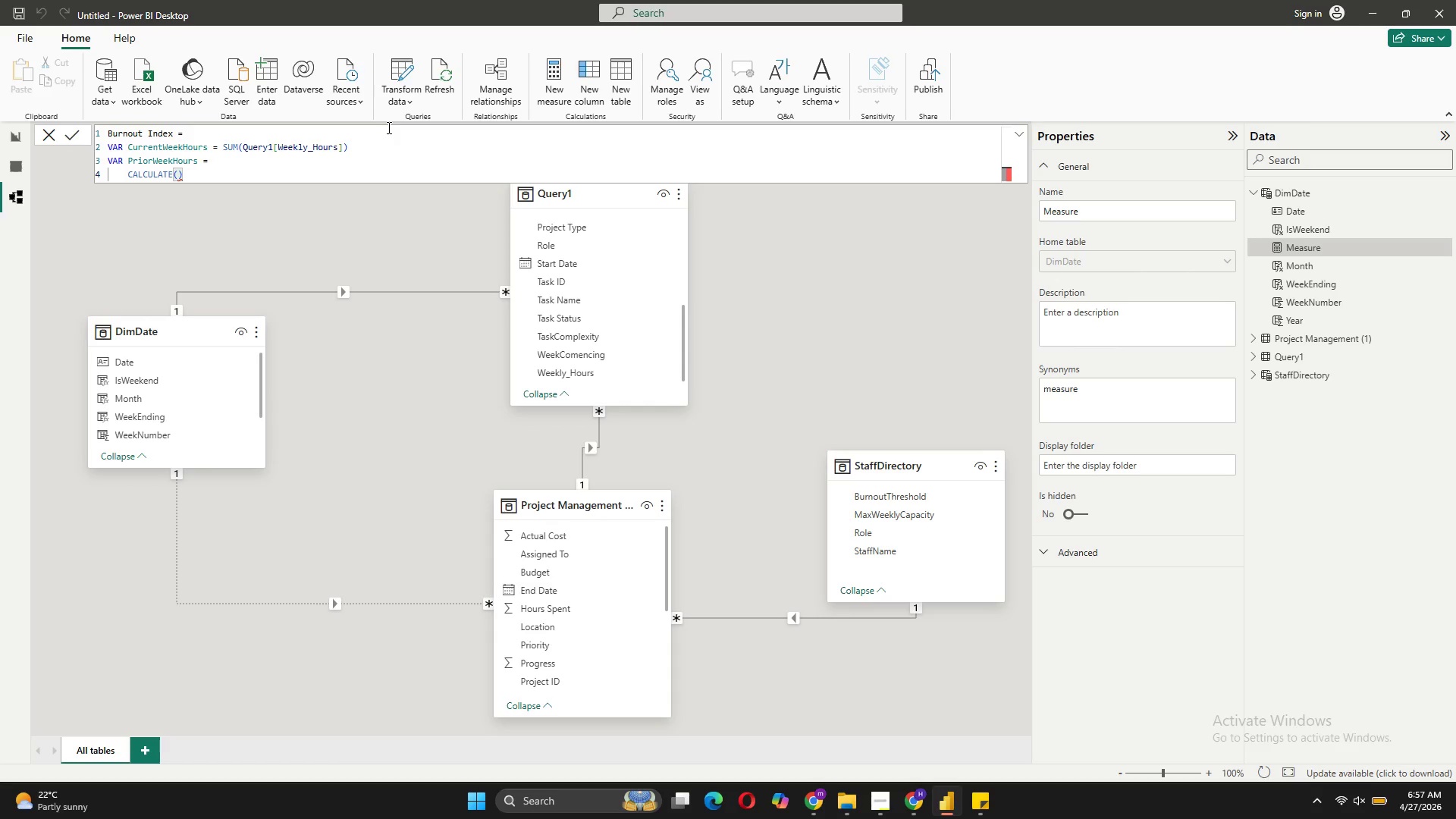 
key(ArrowLeft)
 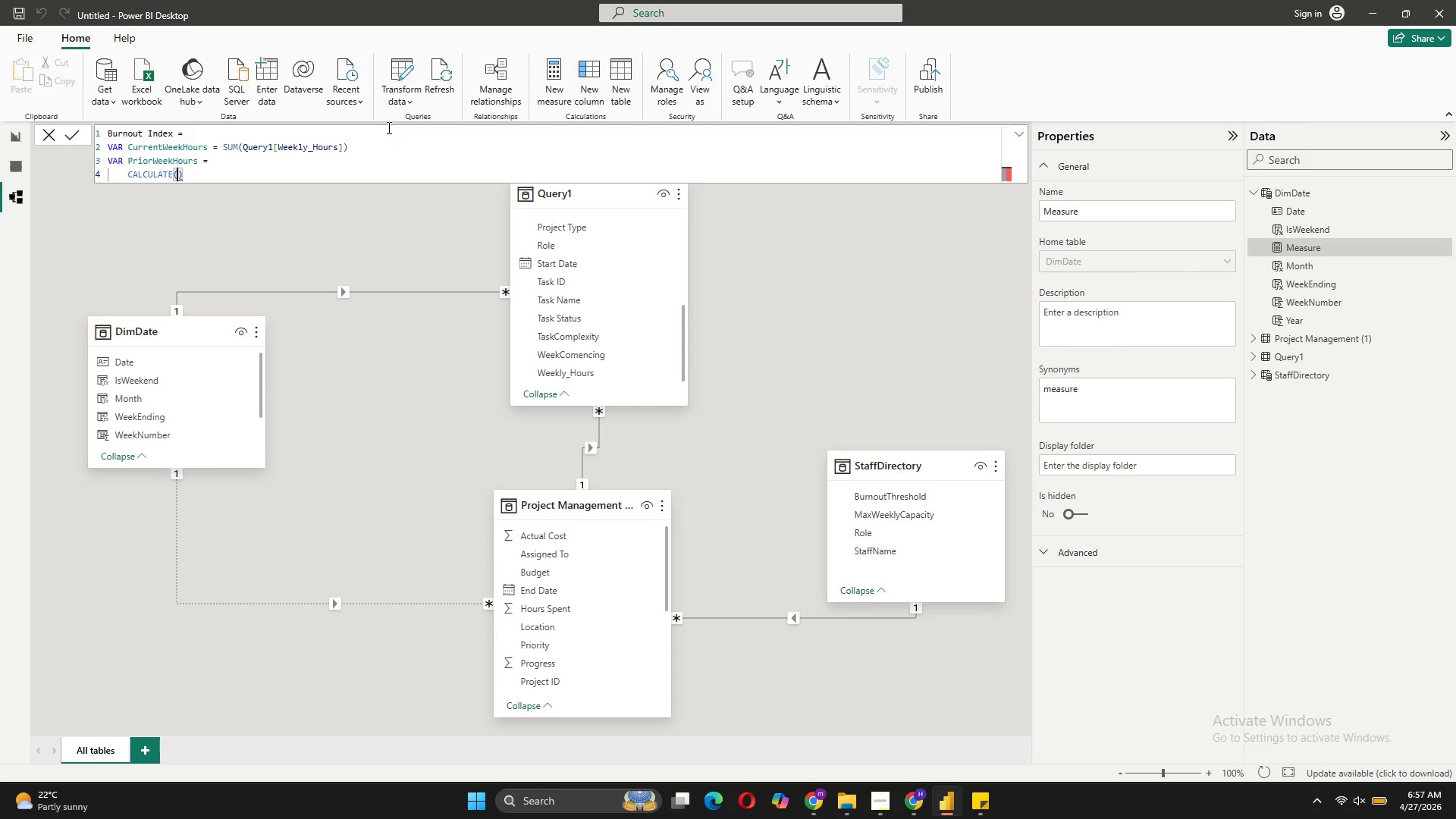 
key(Shift+ShiftRight)
 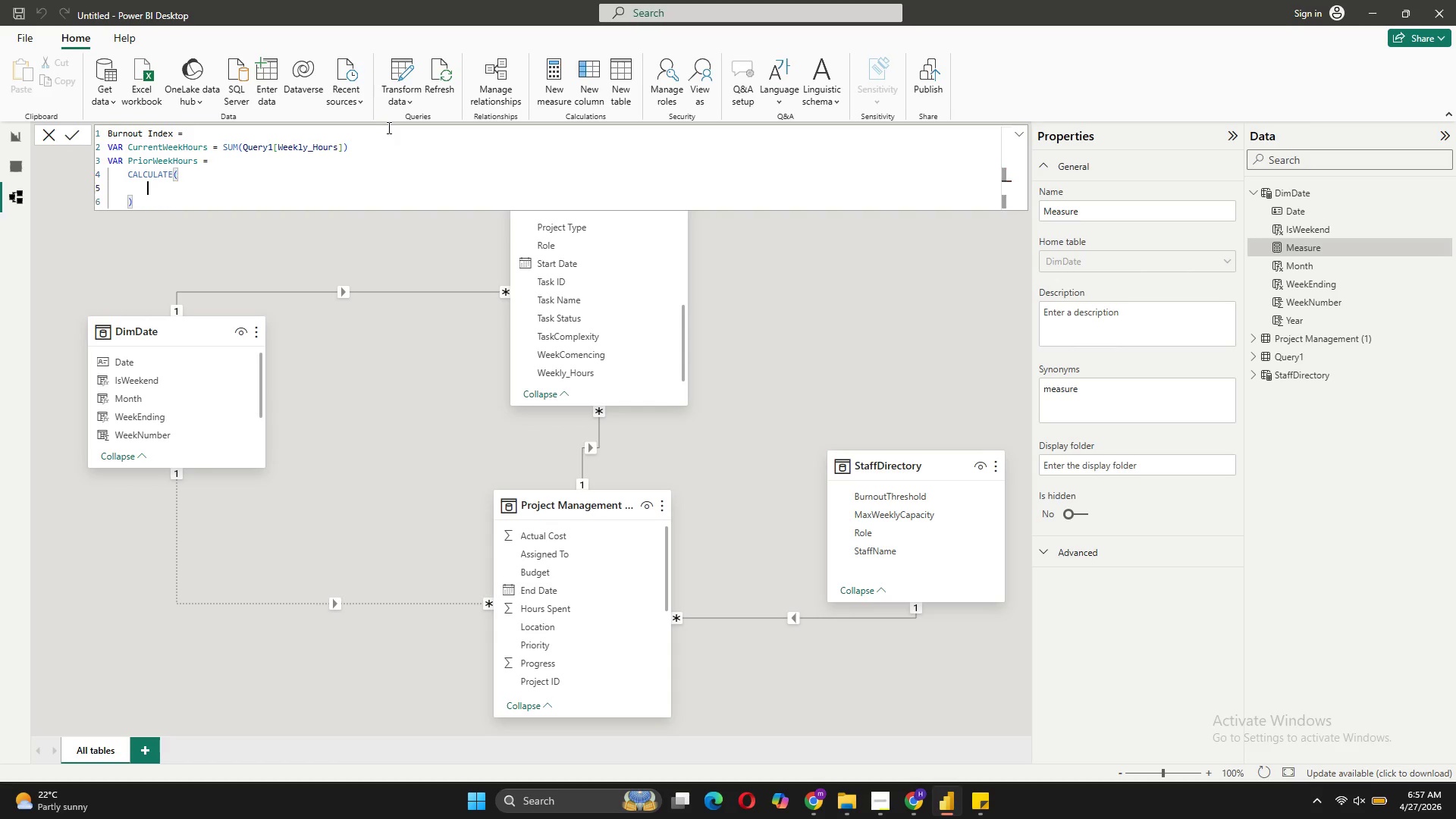 
key(Shift+Enter)
 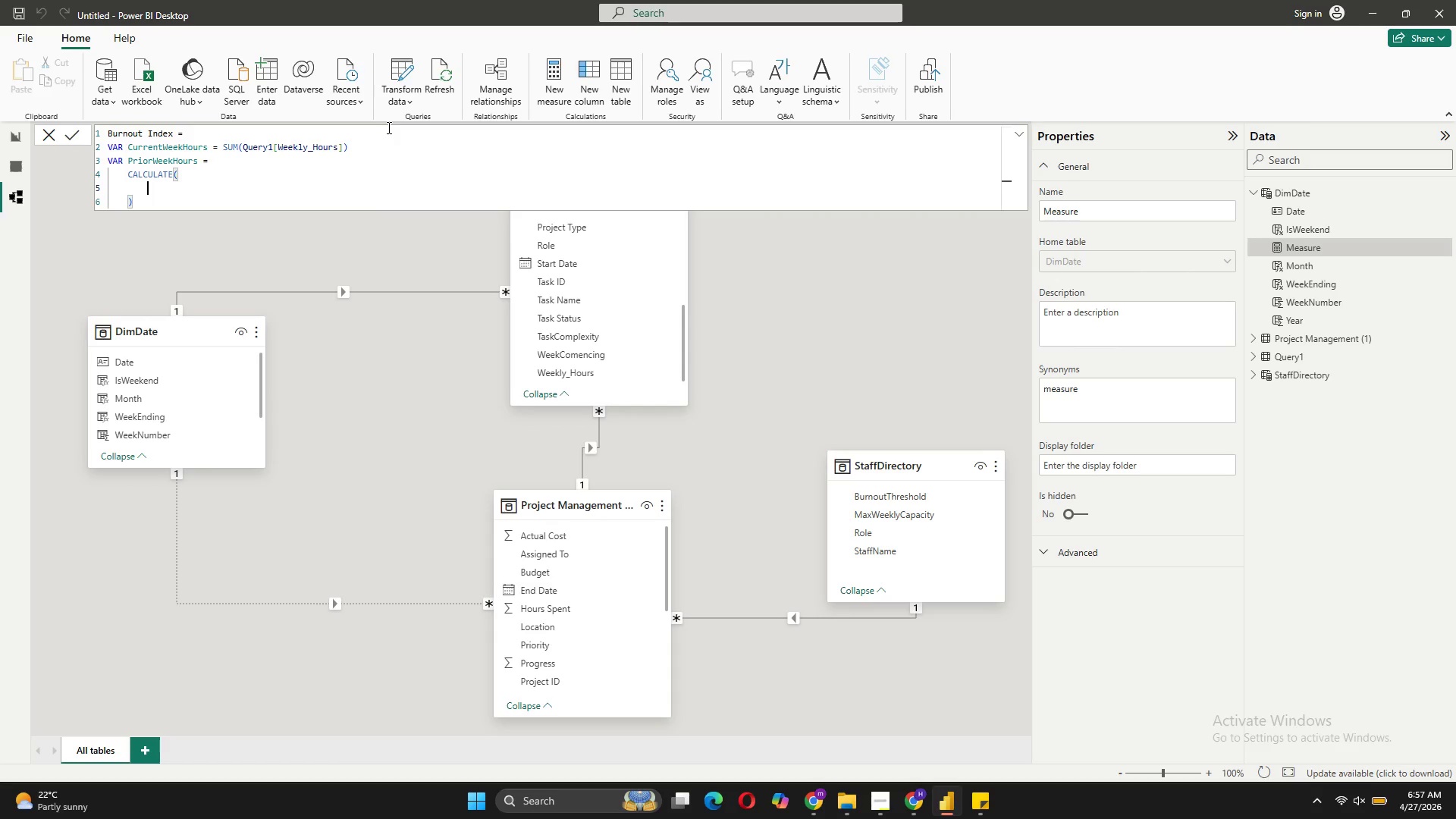 
type(SUM(W)
 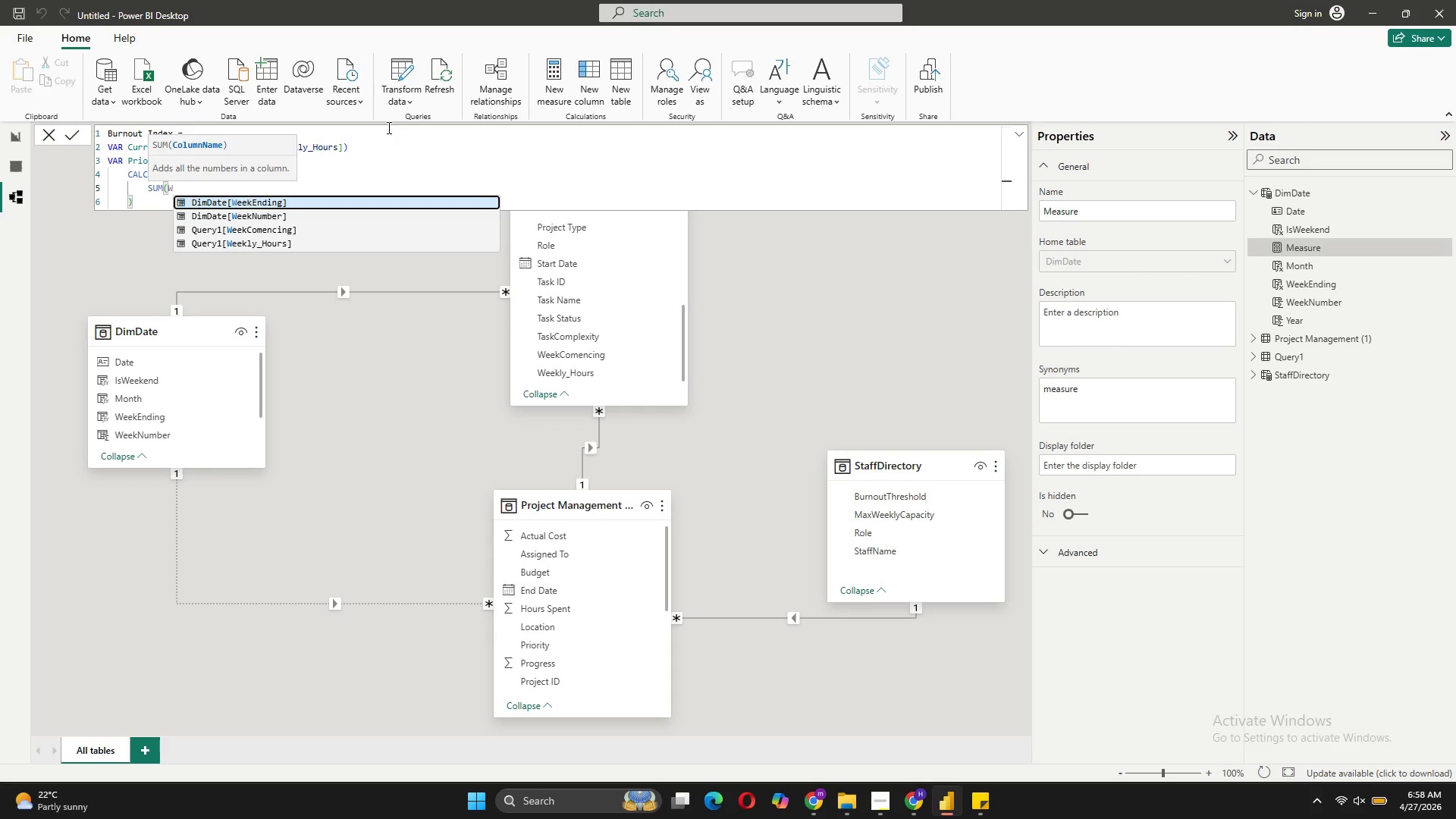 
wait(8.0)
 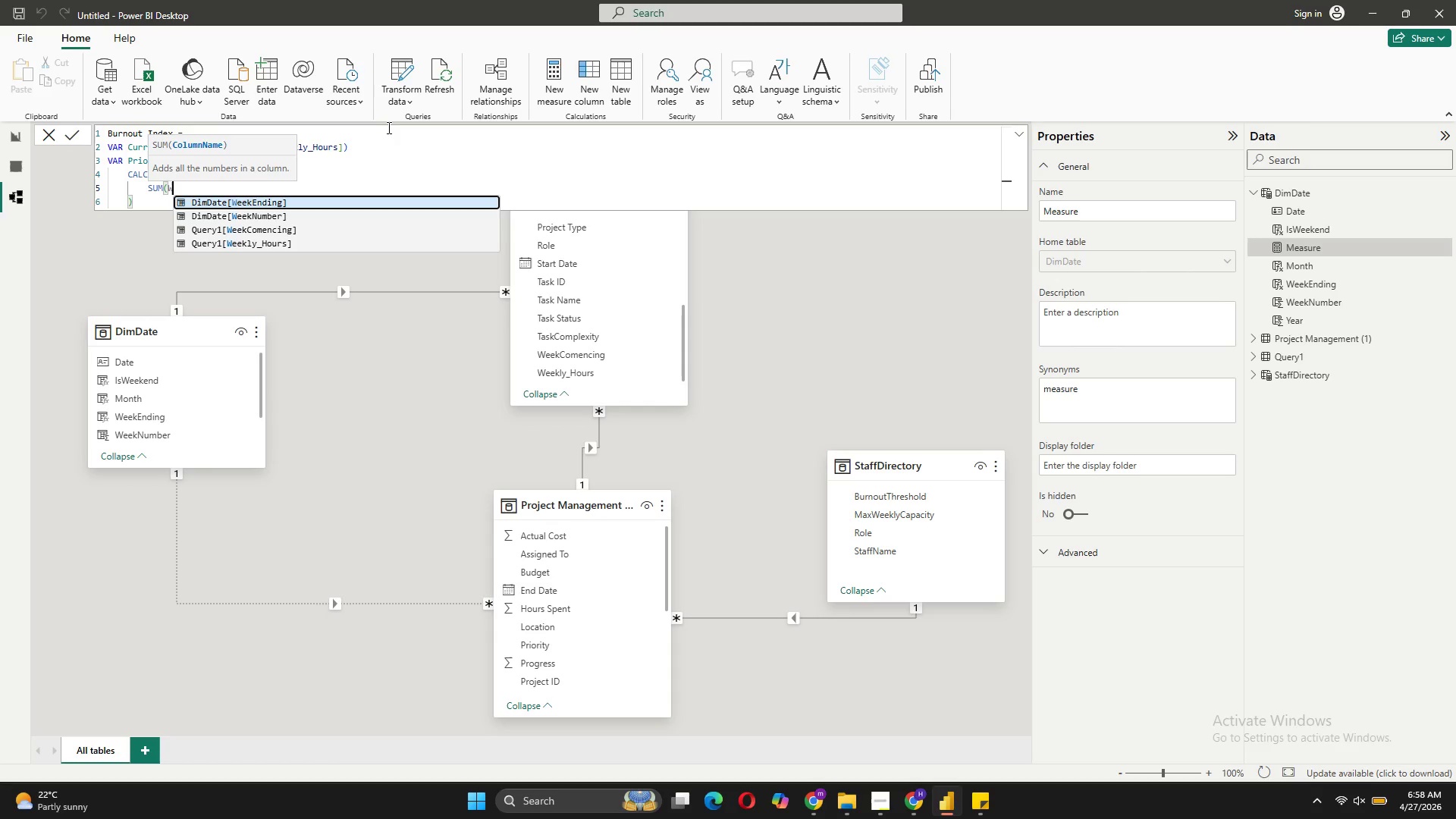 
left_click([237, 241])
 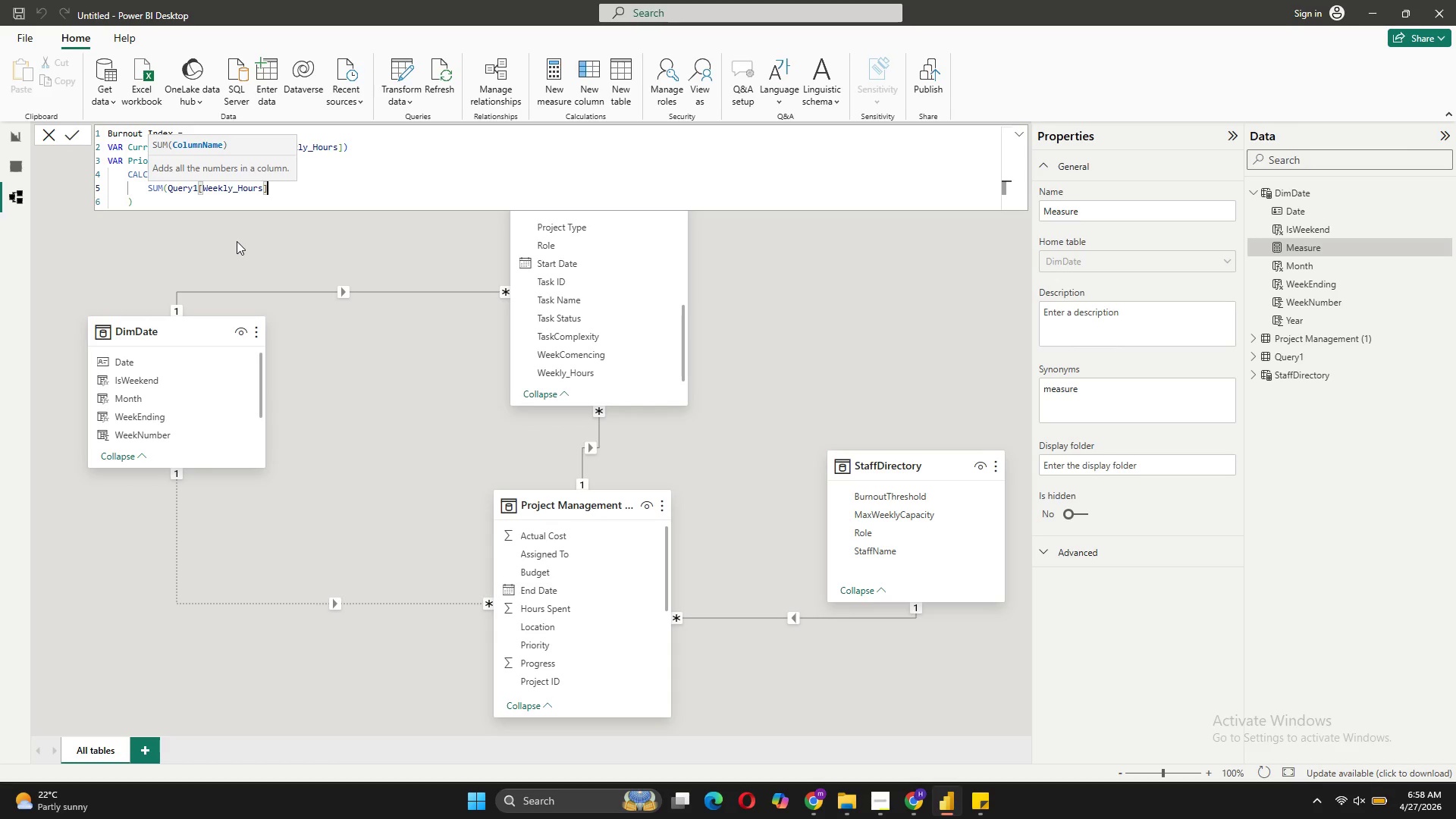 
key(Shift+0)
 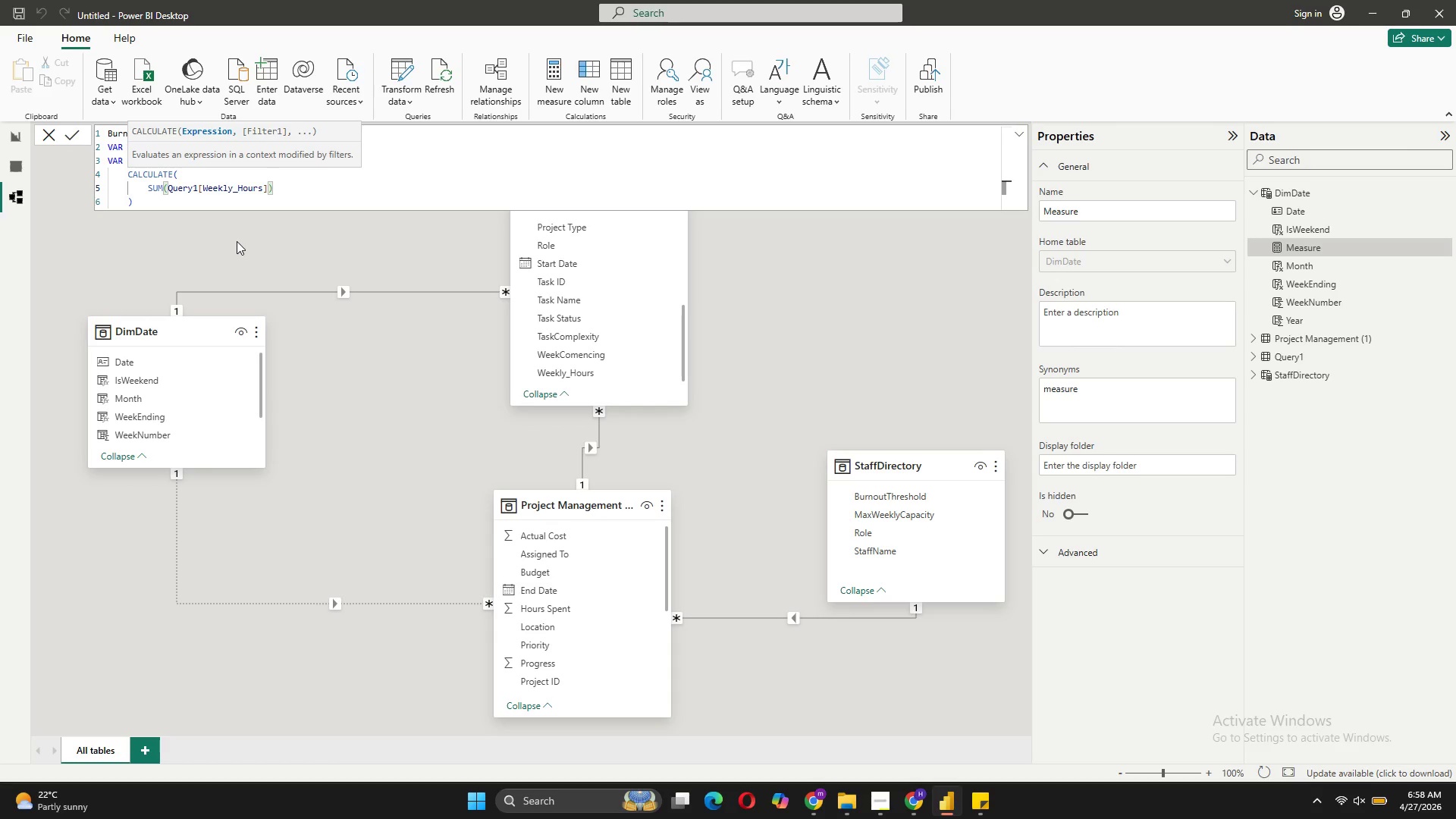 
key(Comma)
 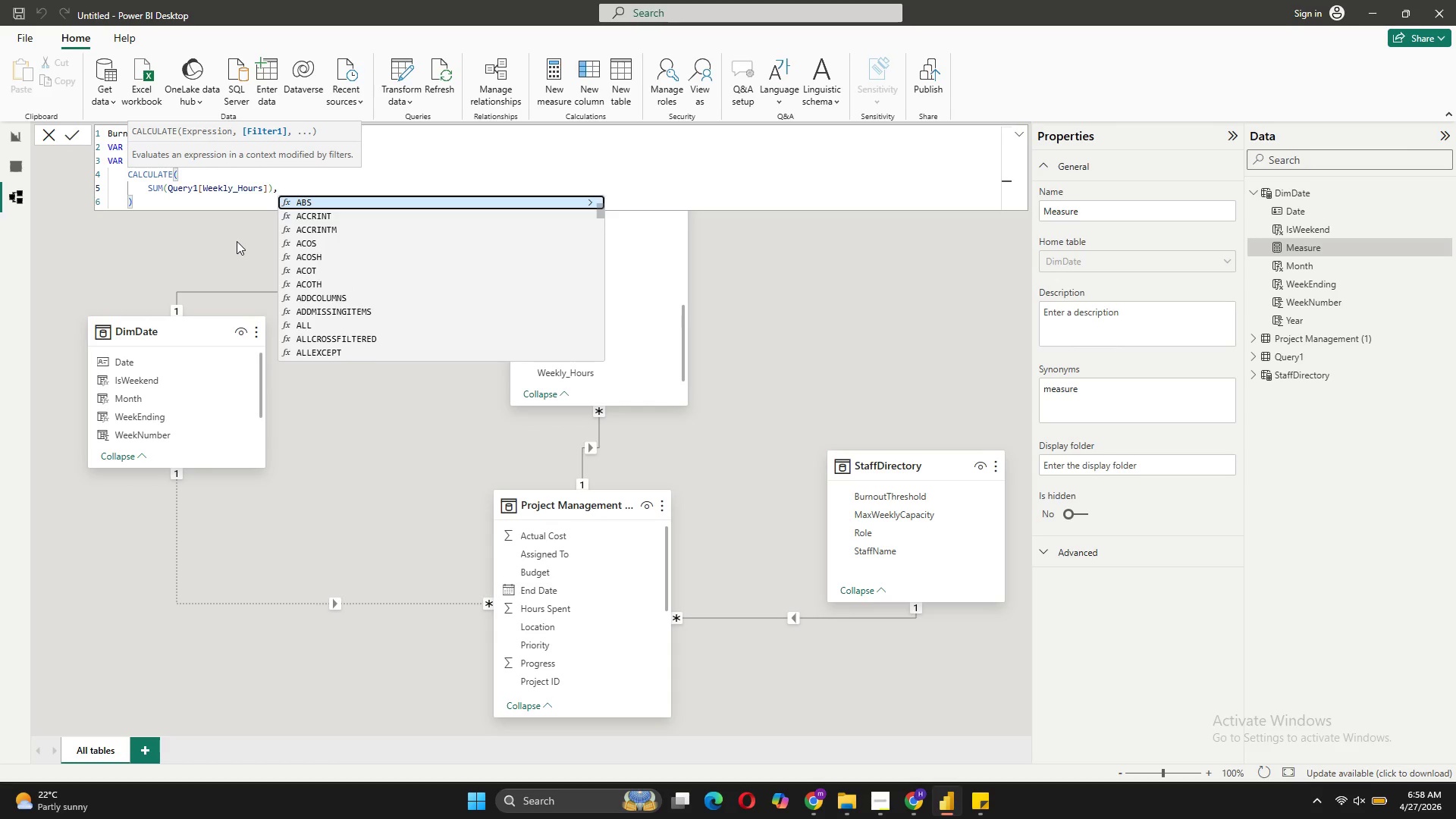 
key(Shift+Enter)
 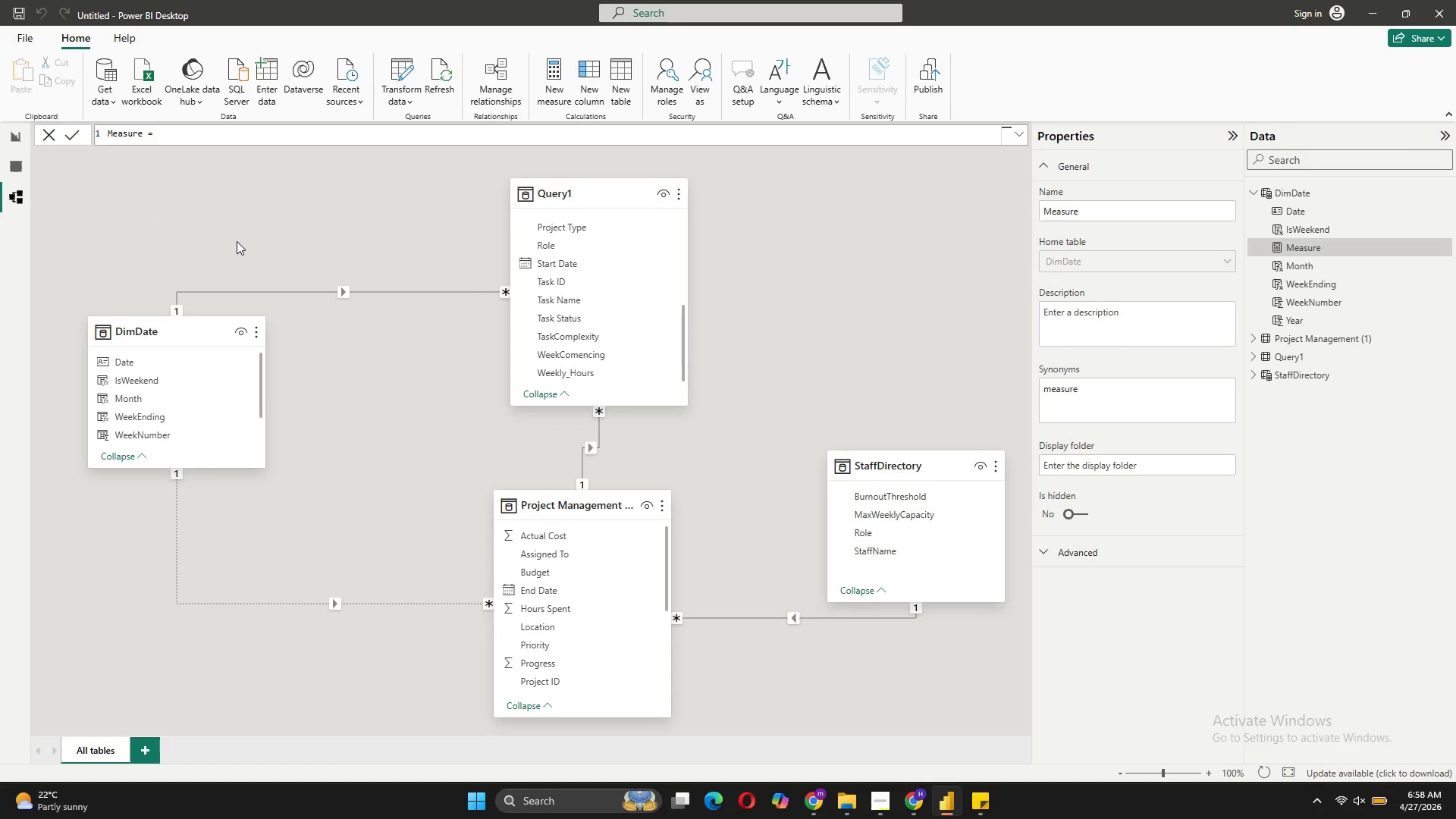 
wait(6.03)
 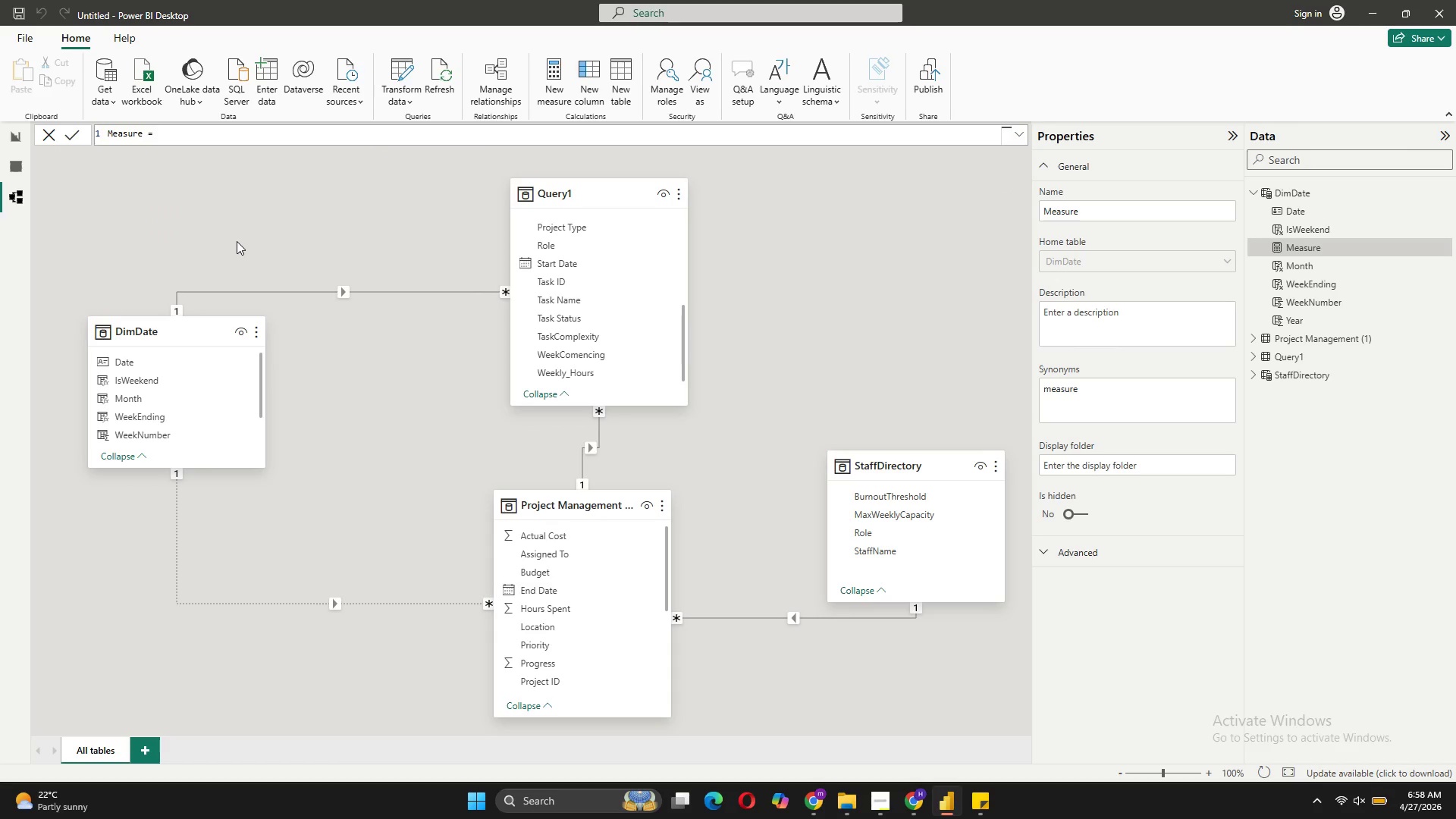 
left_click_drag(start_coordinate=[180, 127], to_coordinate=[106, 136])
 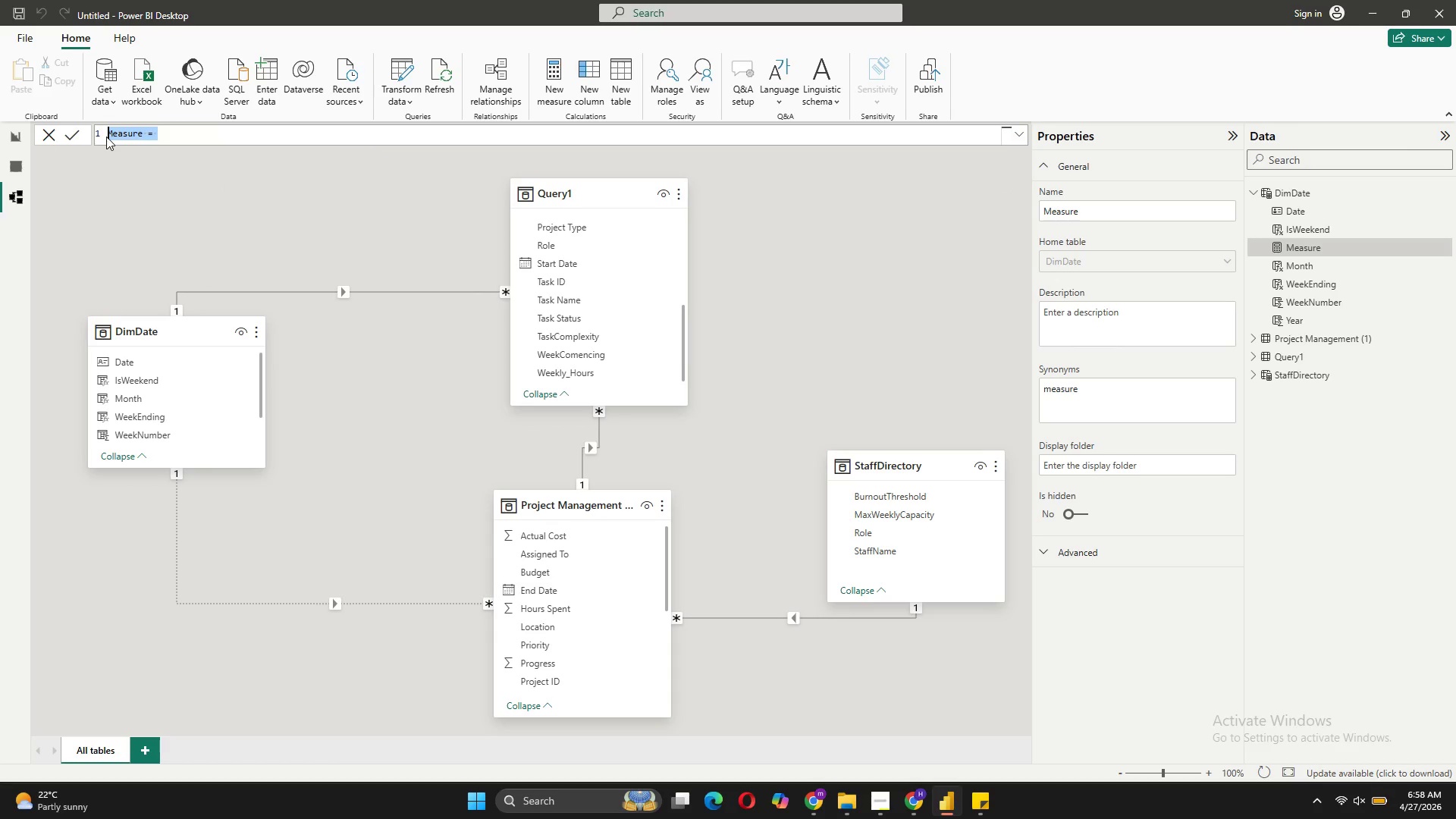 
type(Burnout IN)
key(Backspace)
type(ndex = )
 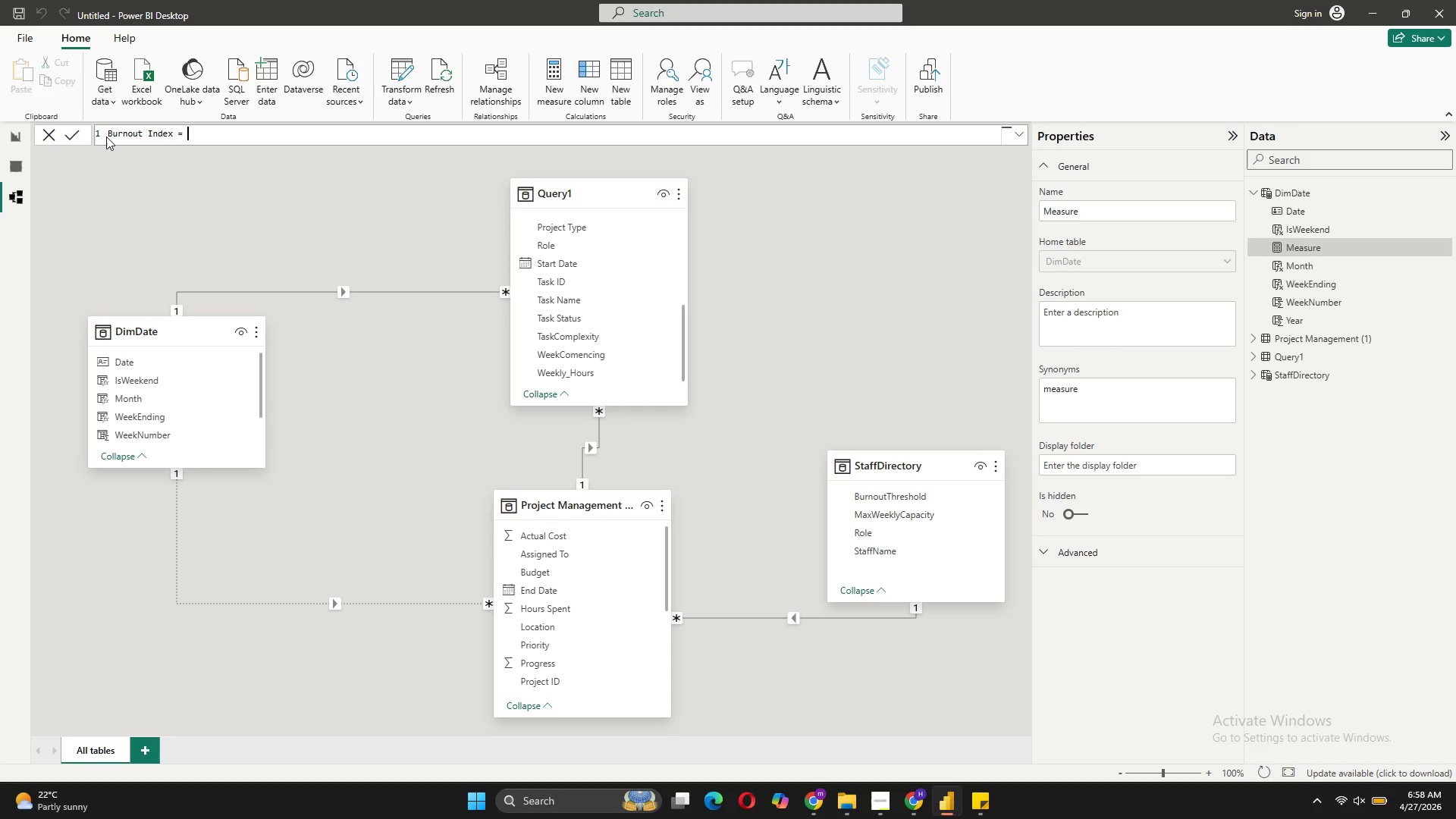 
key(Shift+Enter)
 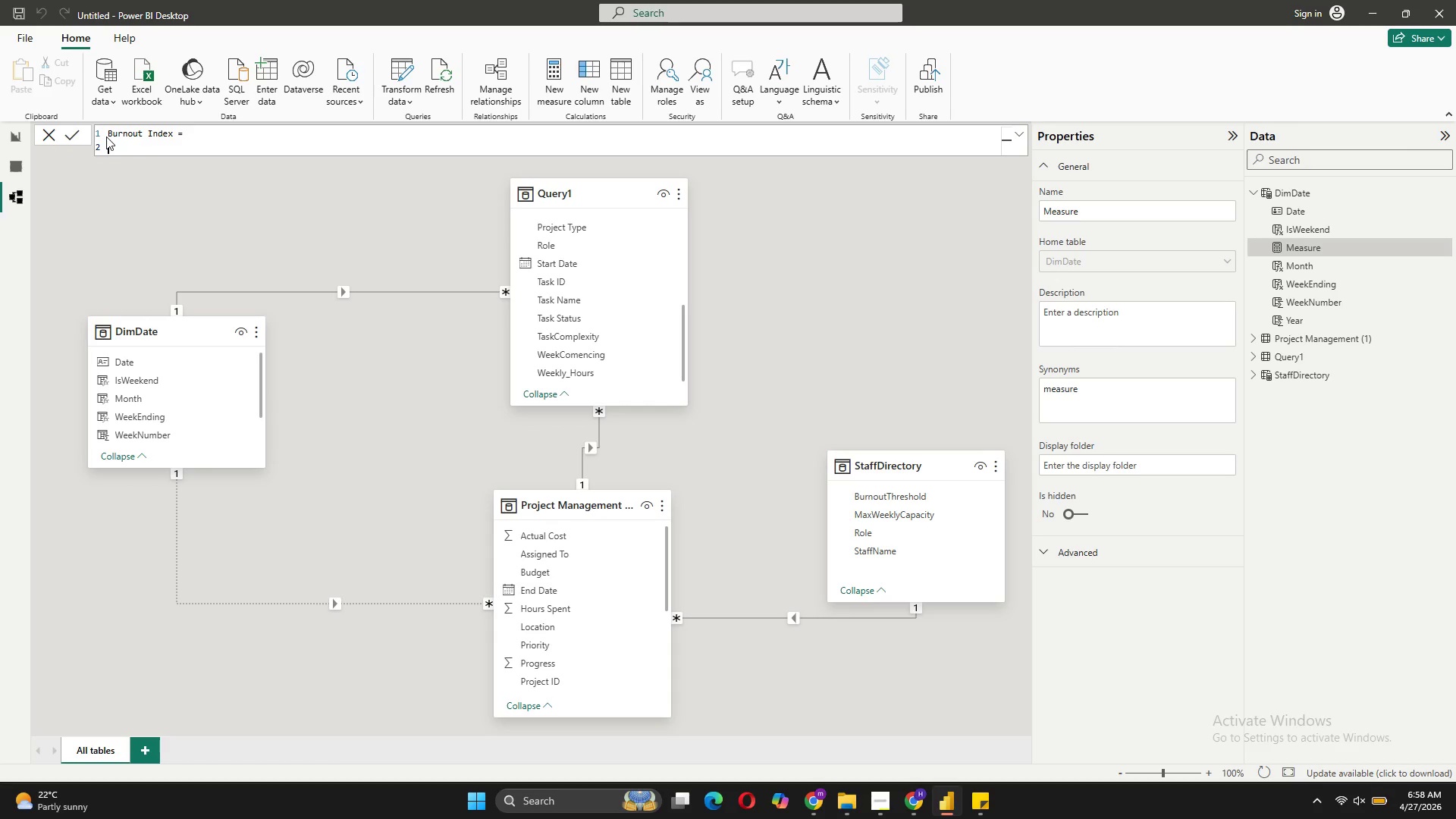 
type(Var )
key(Backspace)
key(Backspace)
 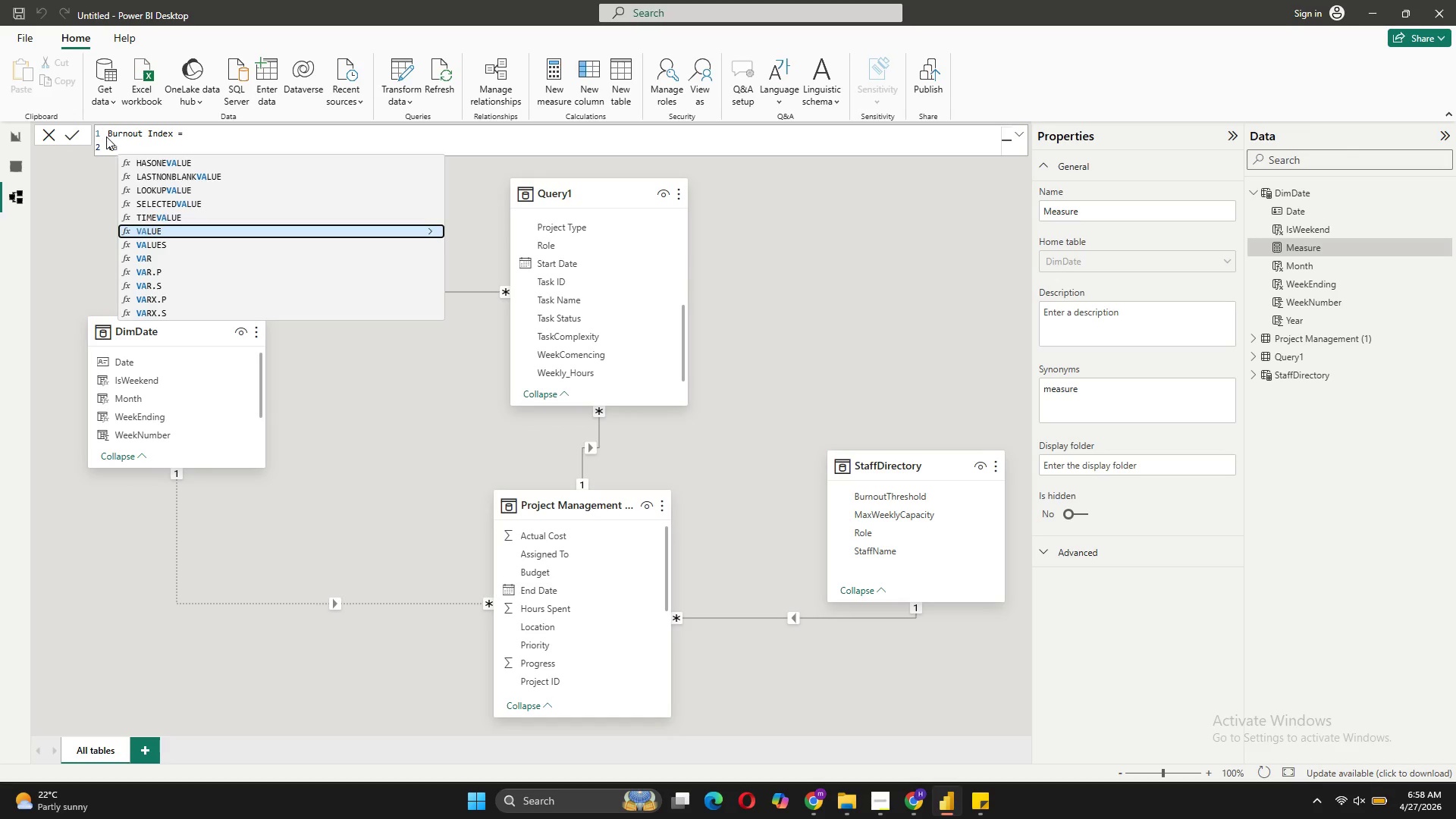 
key(ArrowDown)
 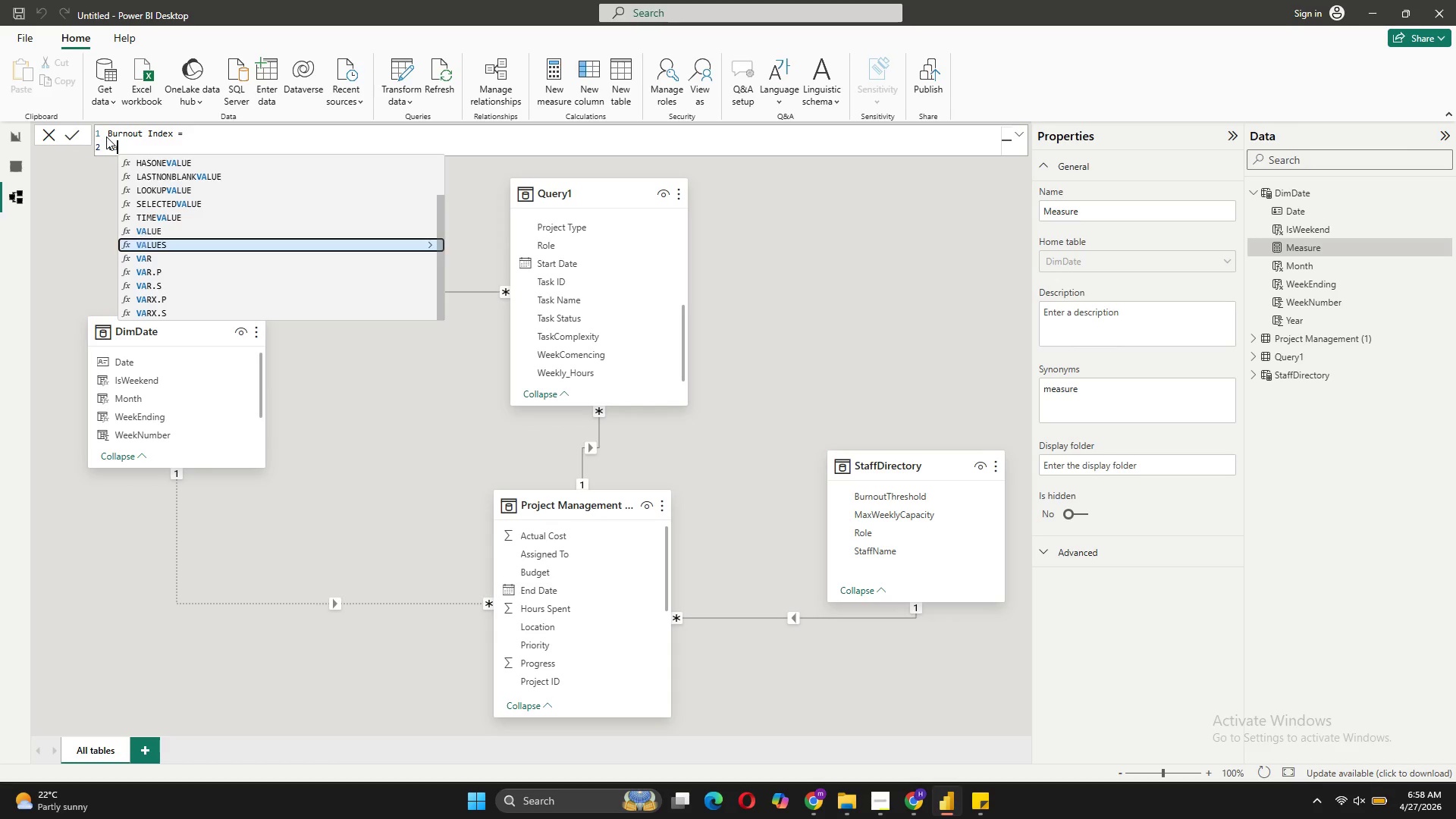 
key(ArrowDown)
 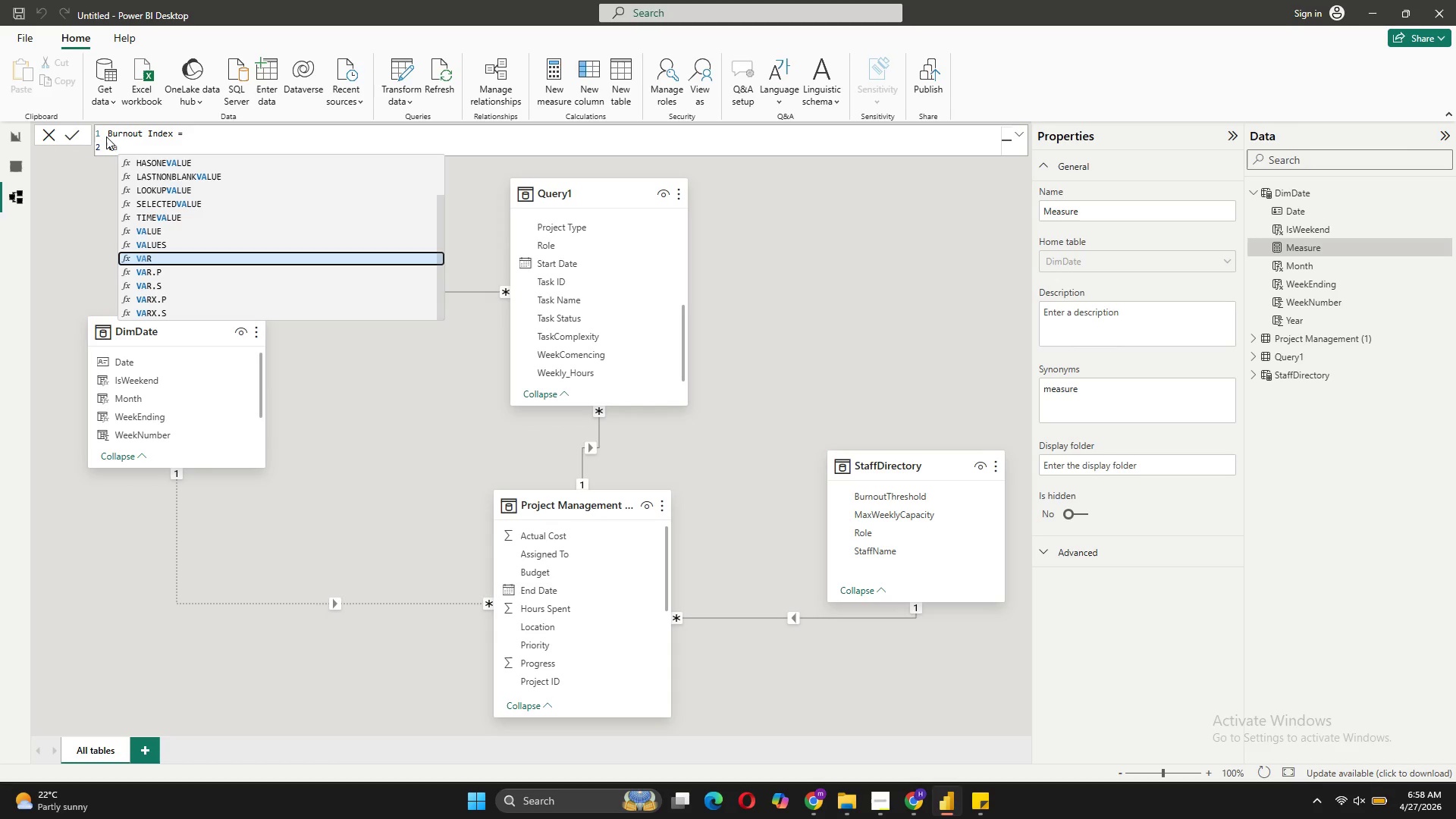 
key(Tab)
type( CurrentWeekHours = SUM()
 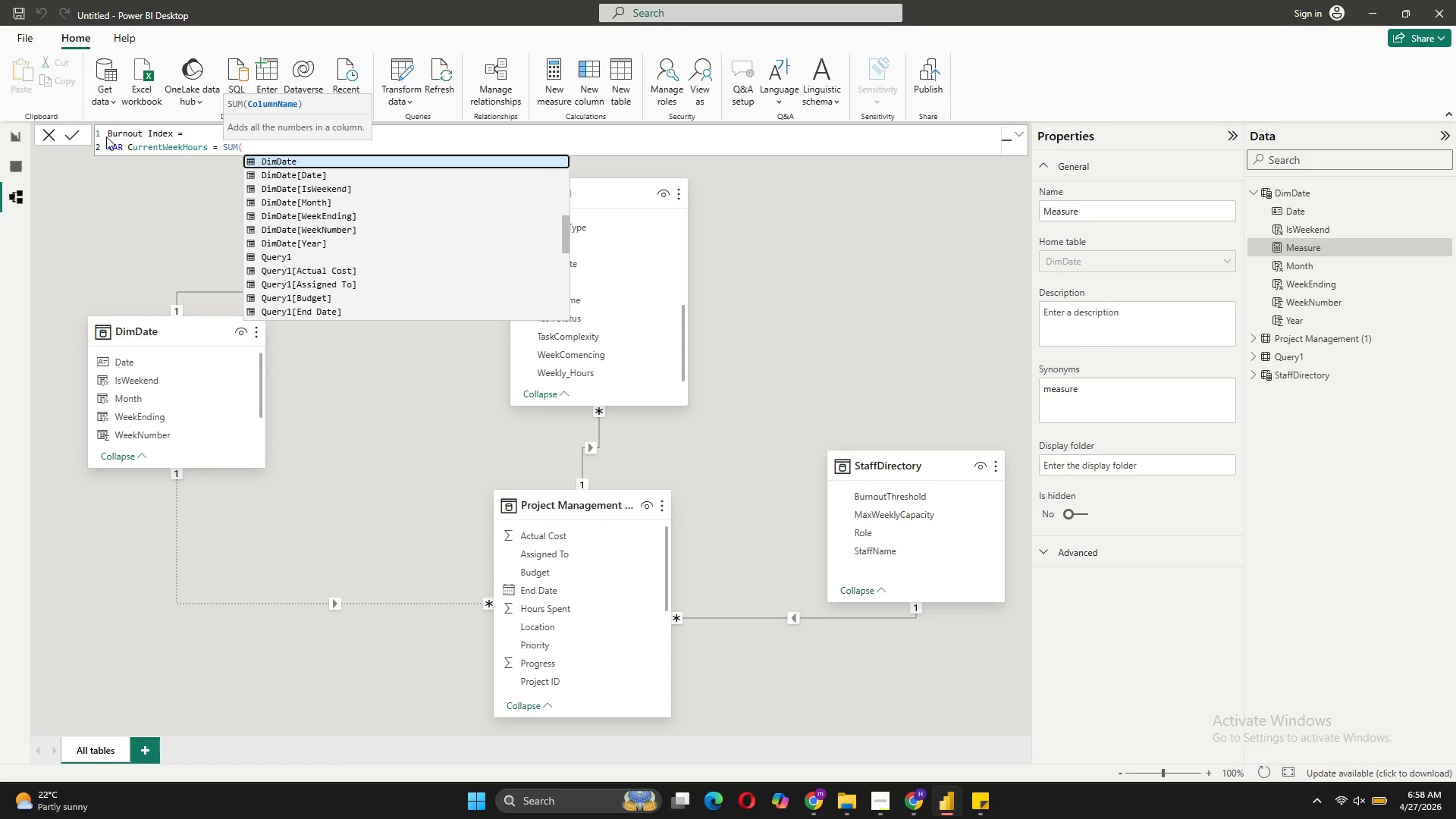 
scroll: coordinate [367, 247], scroll_direction: down, amount: 8.0
 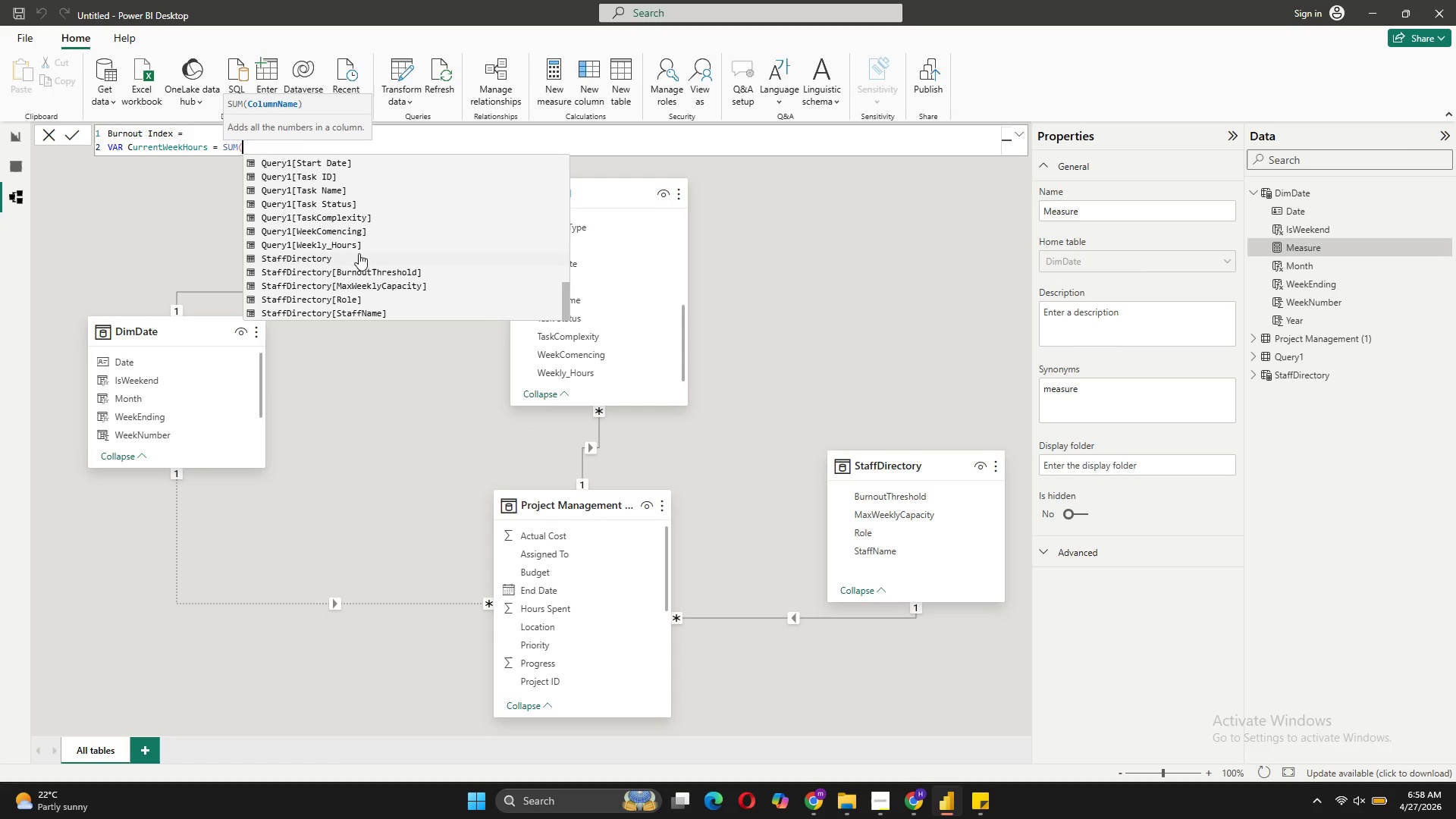 
left_click([356, 240])
 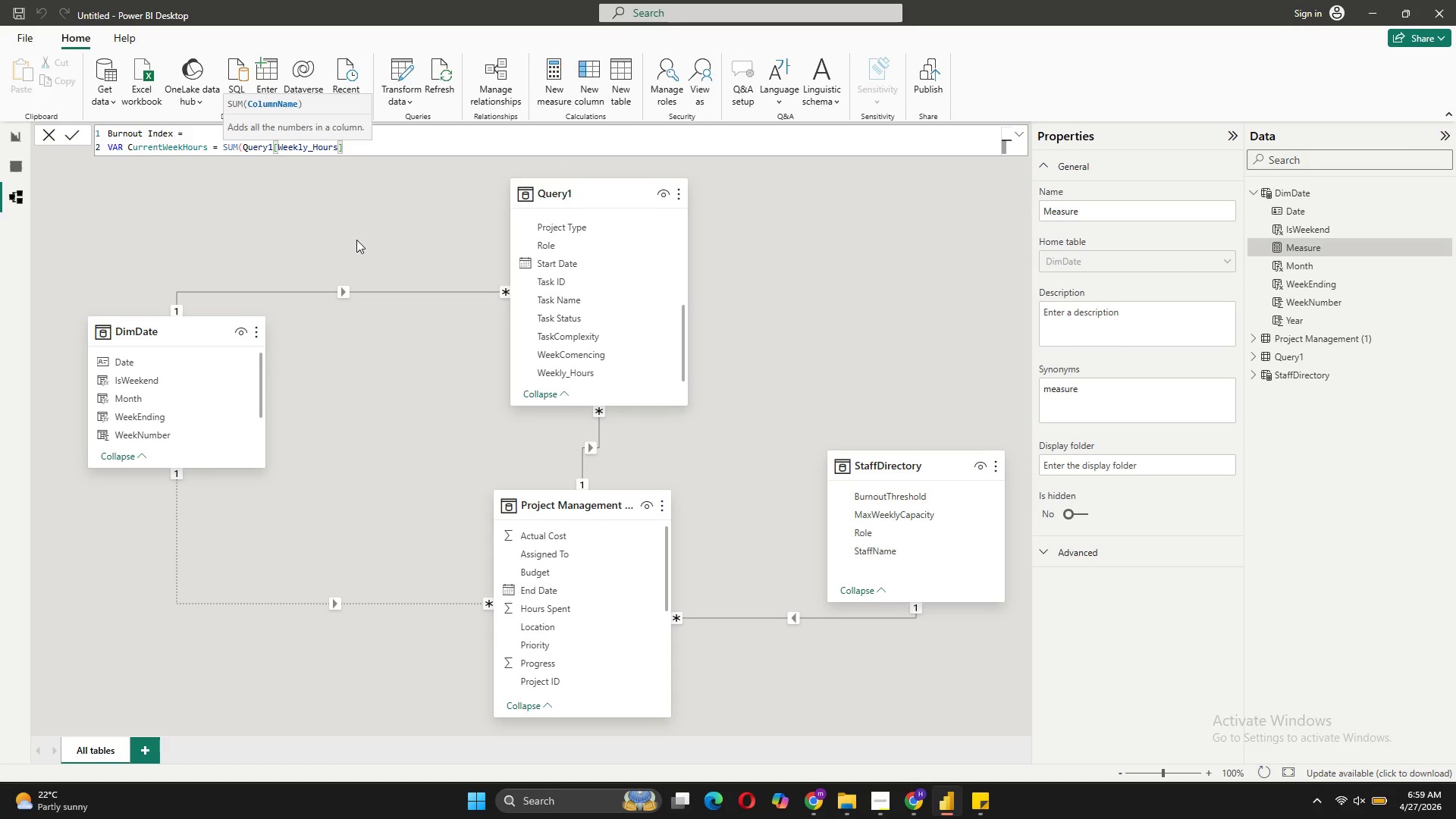 
key(Shift+0)
 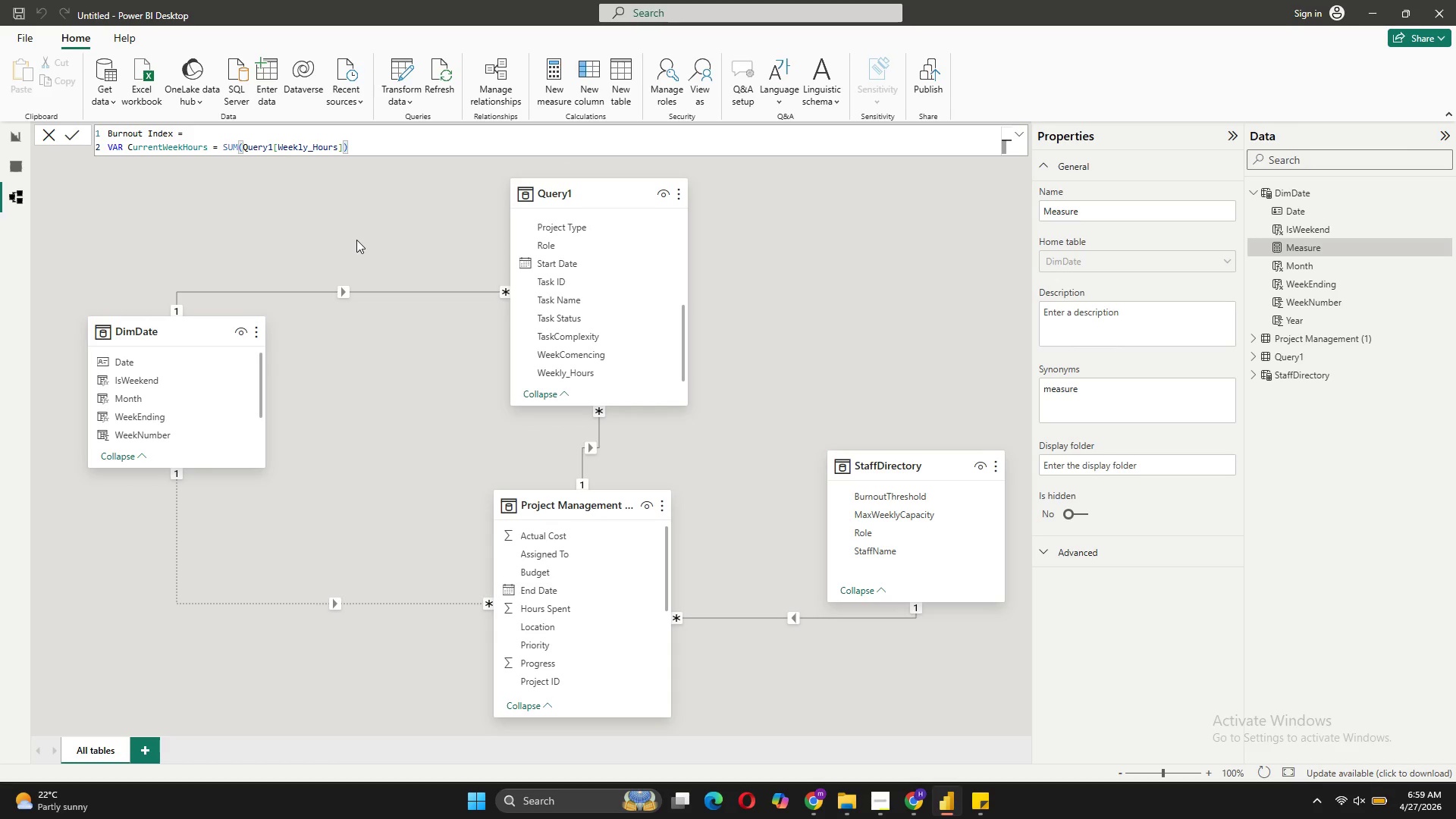 
key(Shift+ShiftRight)
 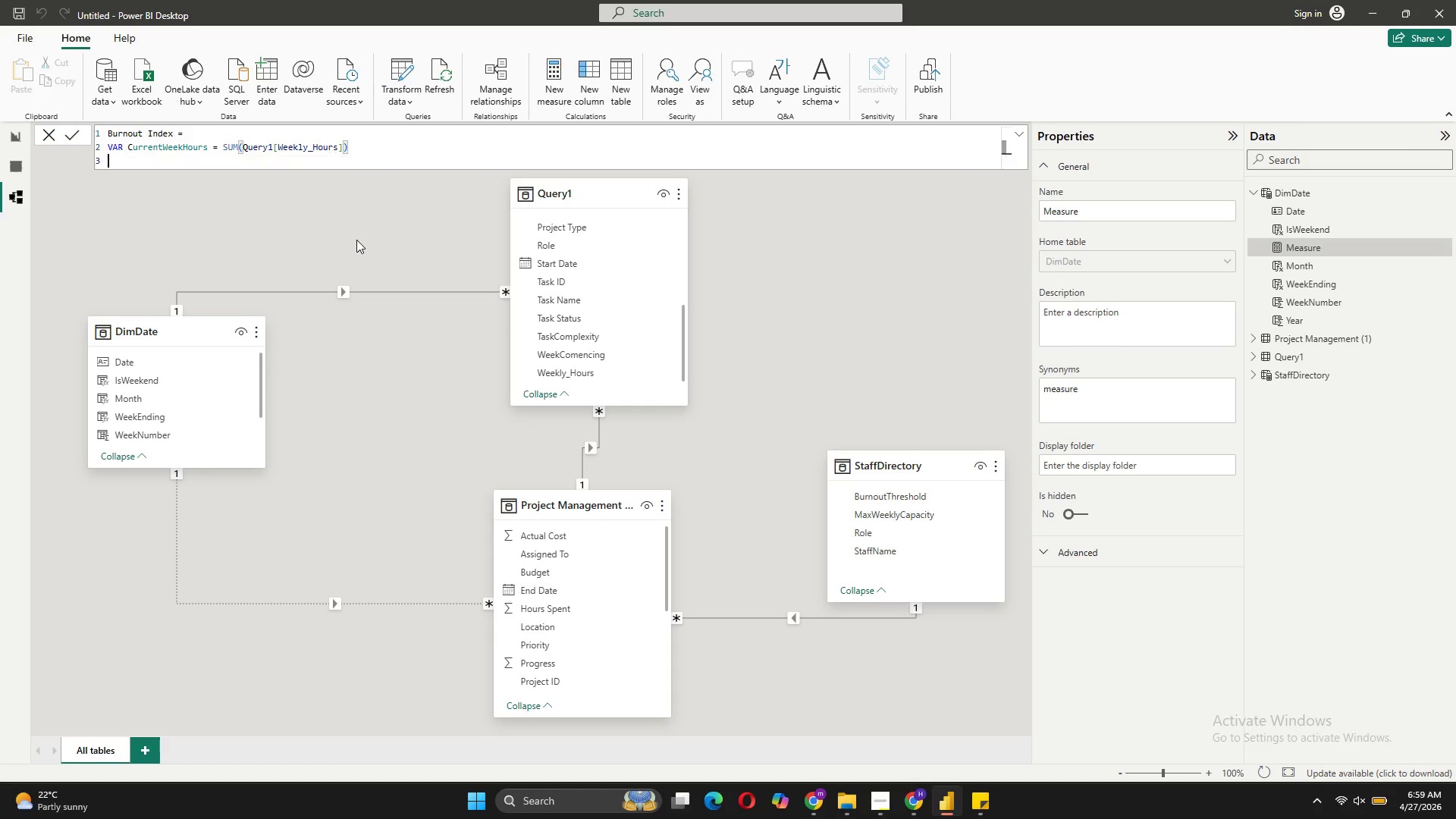 
key(Shift+Enter)
 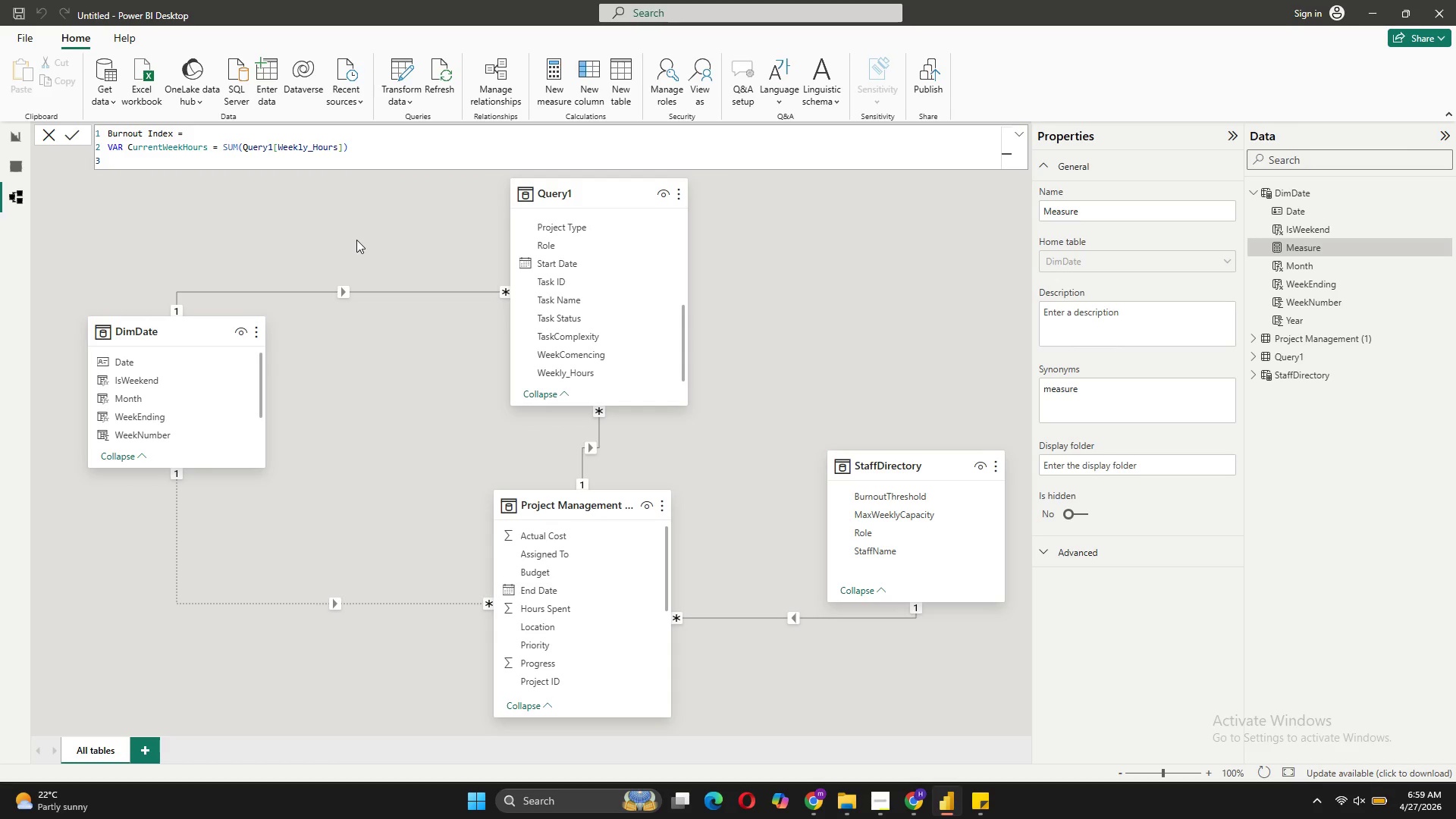 
type(VAR PriorWeekHours = )
 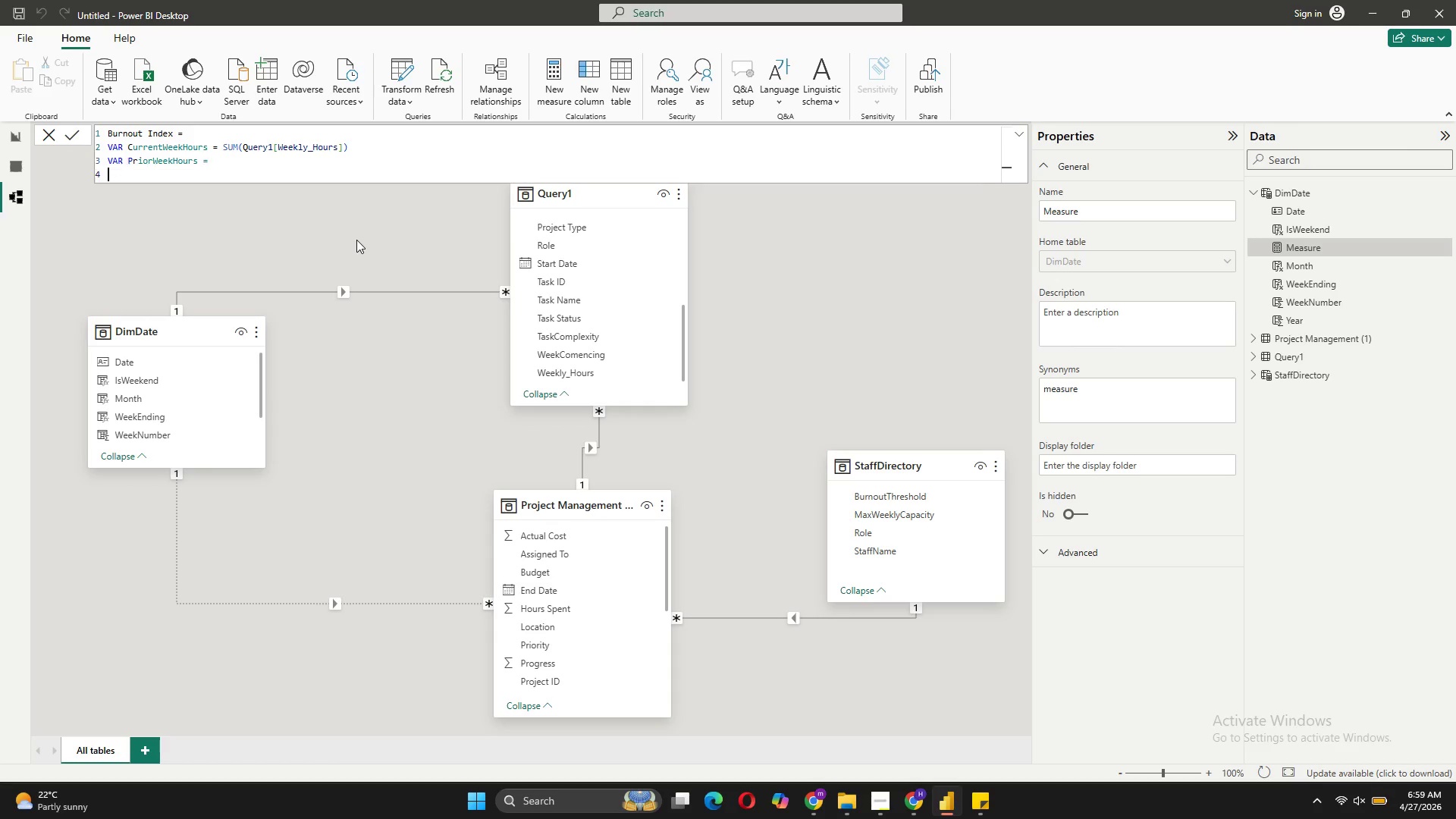 
key(Shift+Enter)
 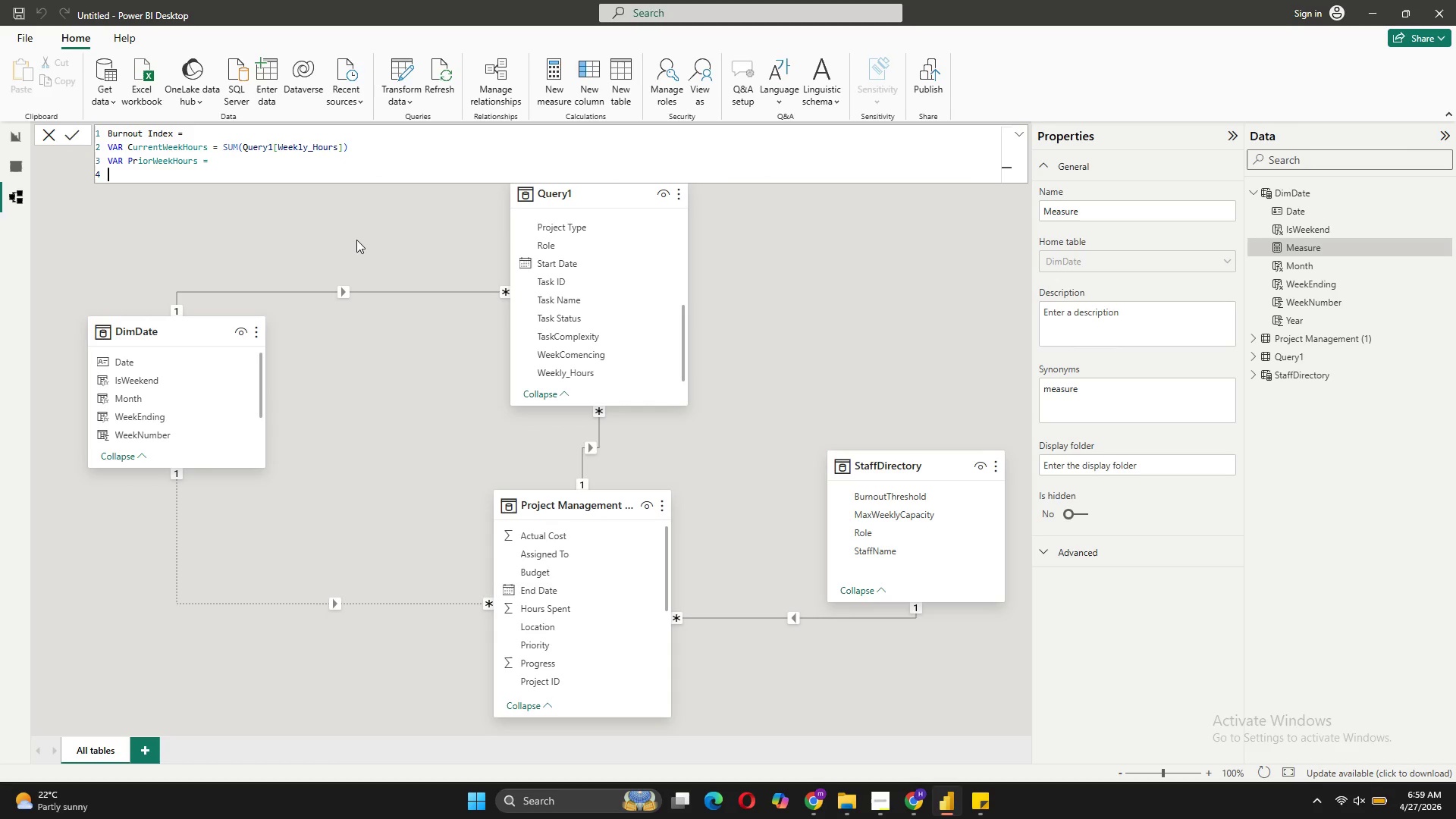 
key(Tab)
type(Calcu)
key(Tab)
 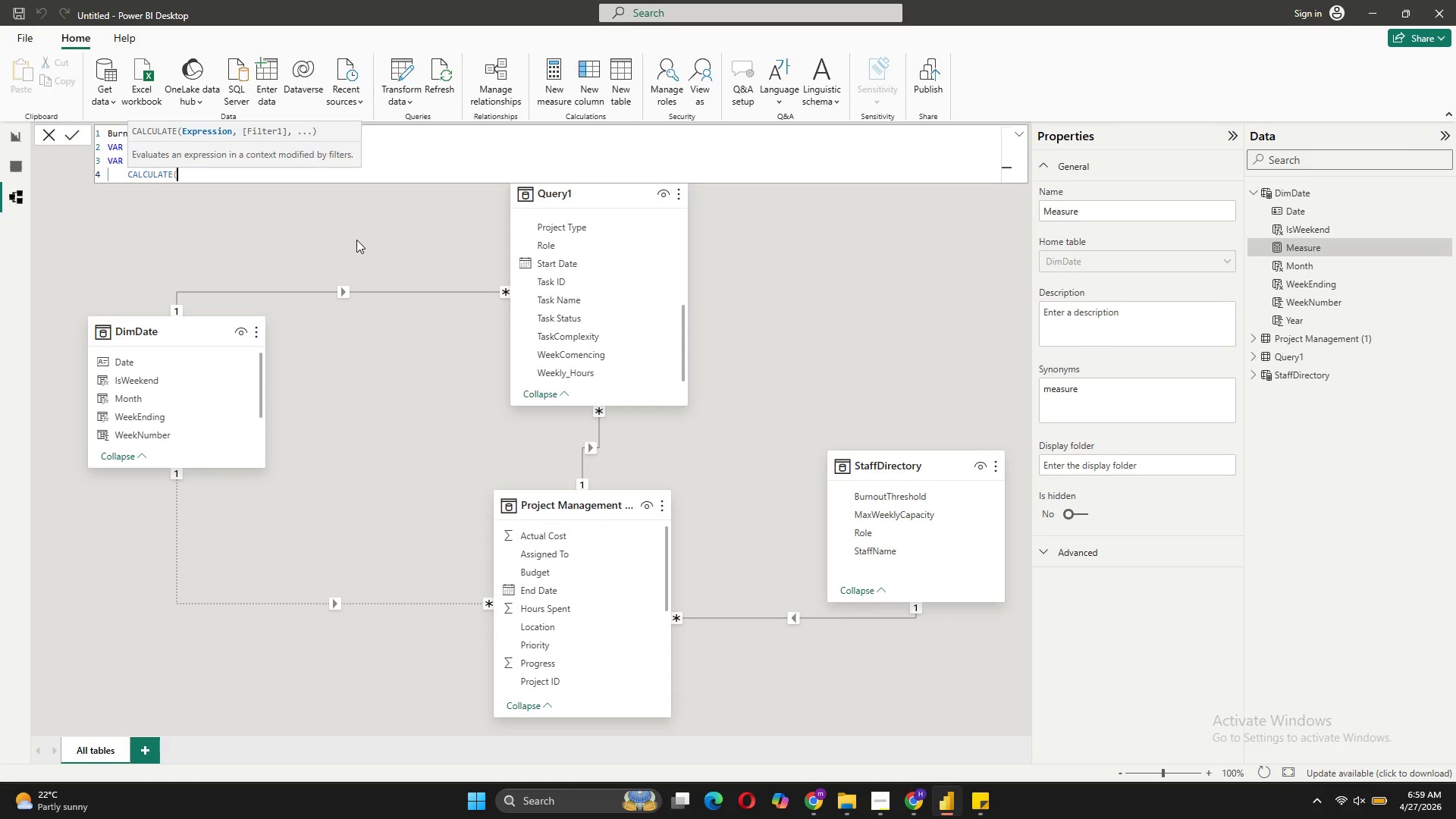 
type(())
 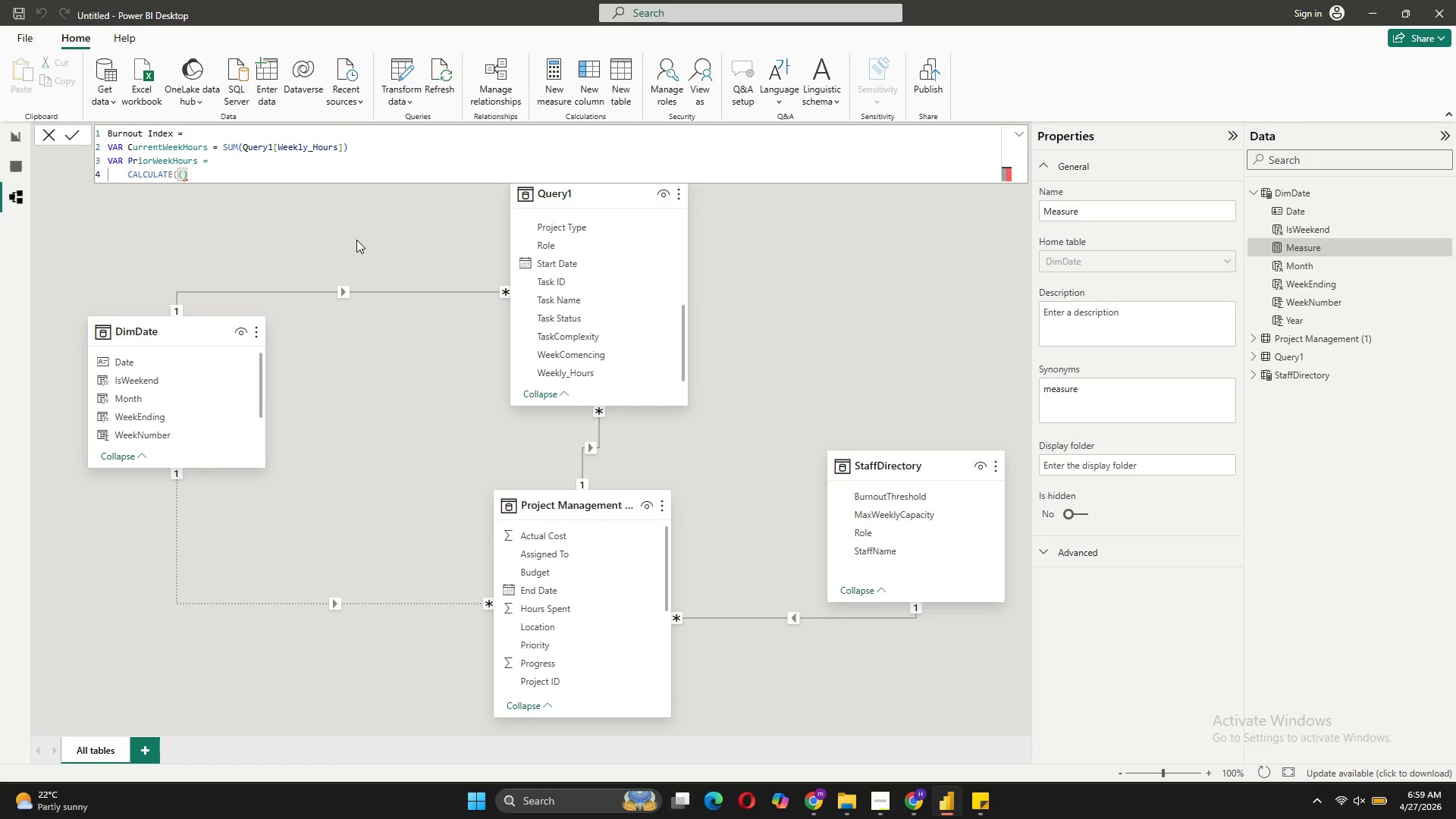 
key(ArrowLeft)
 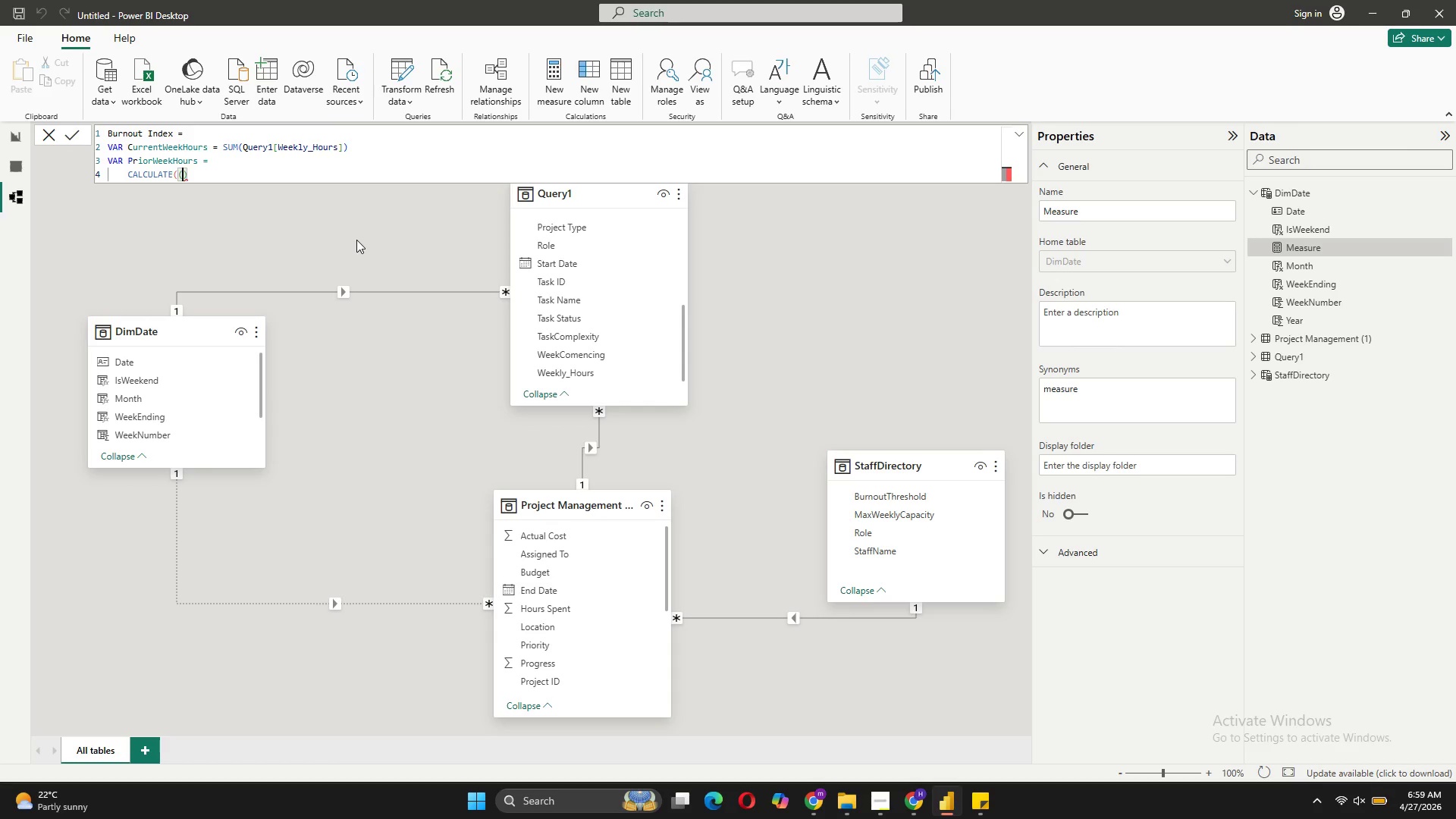 
key(ArrowLeft)
 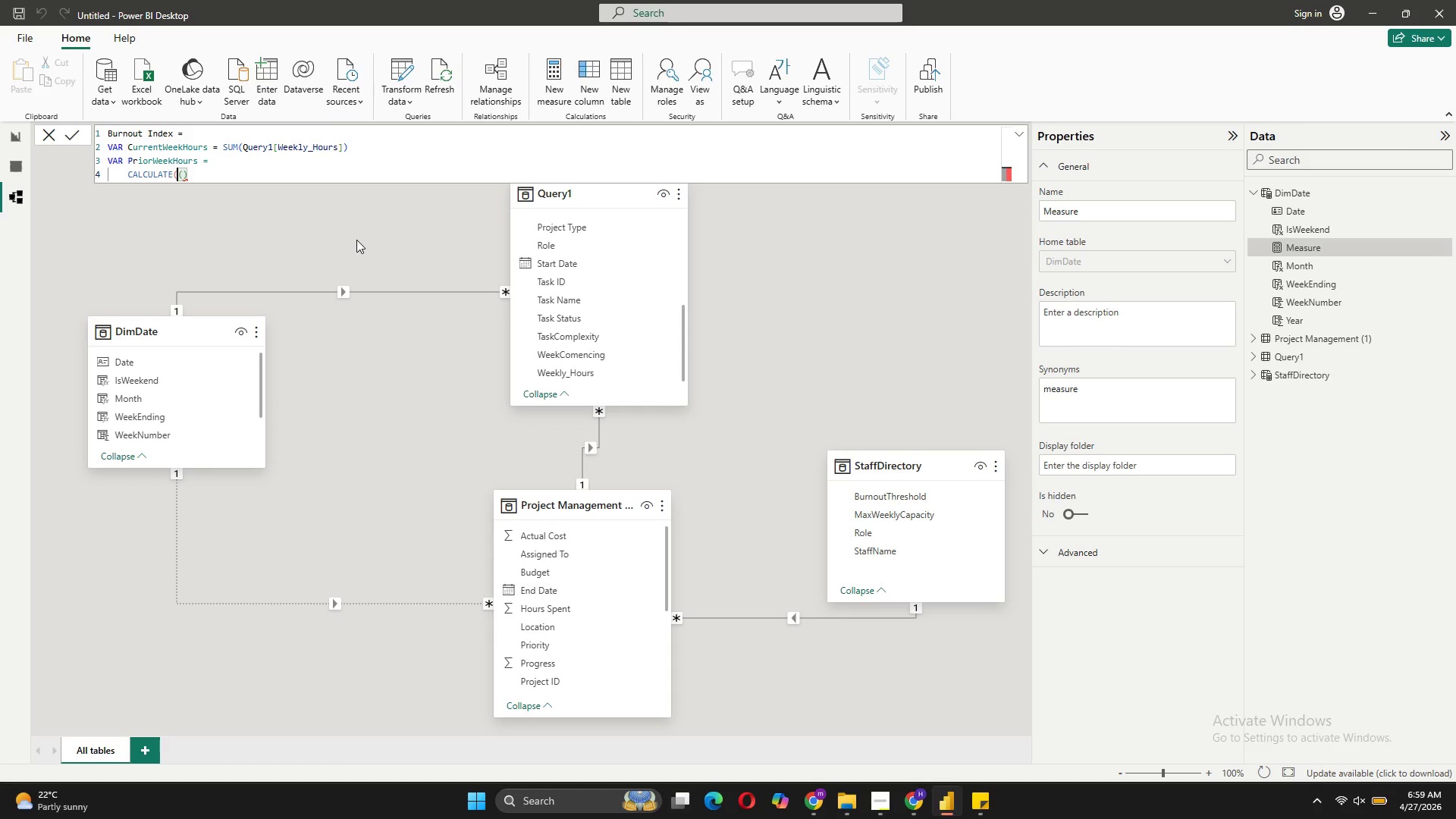 
key(Backspace)
 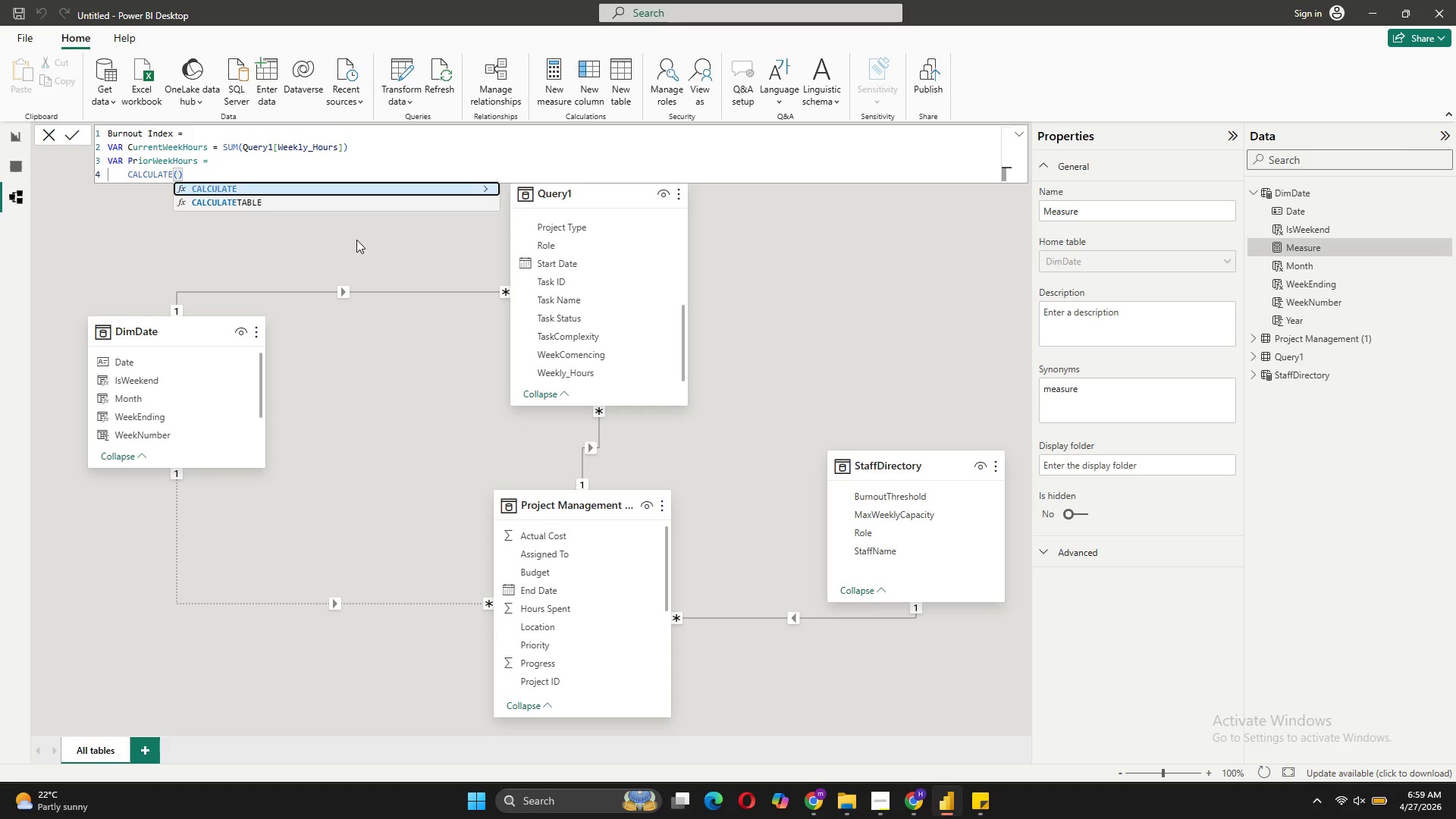 
key(ArrowRight)
 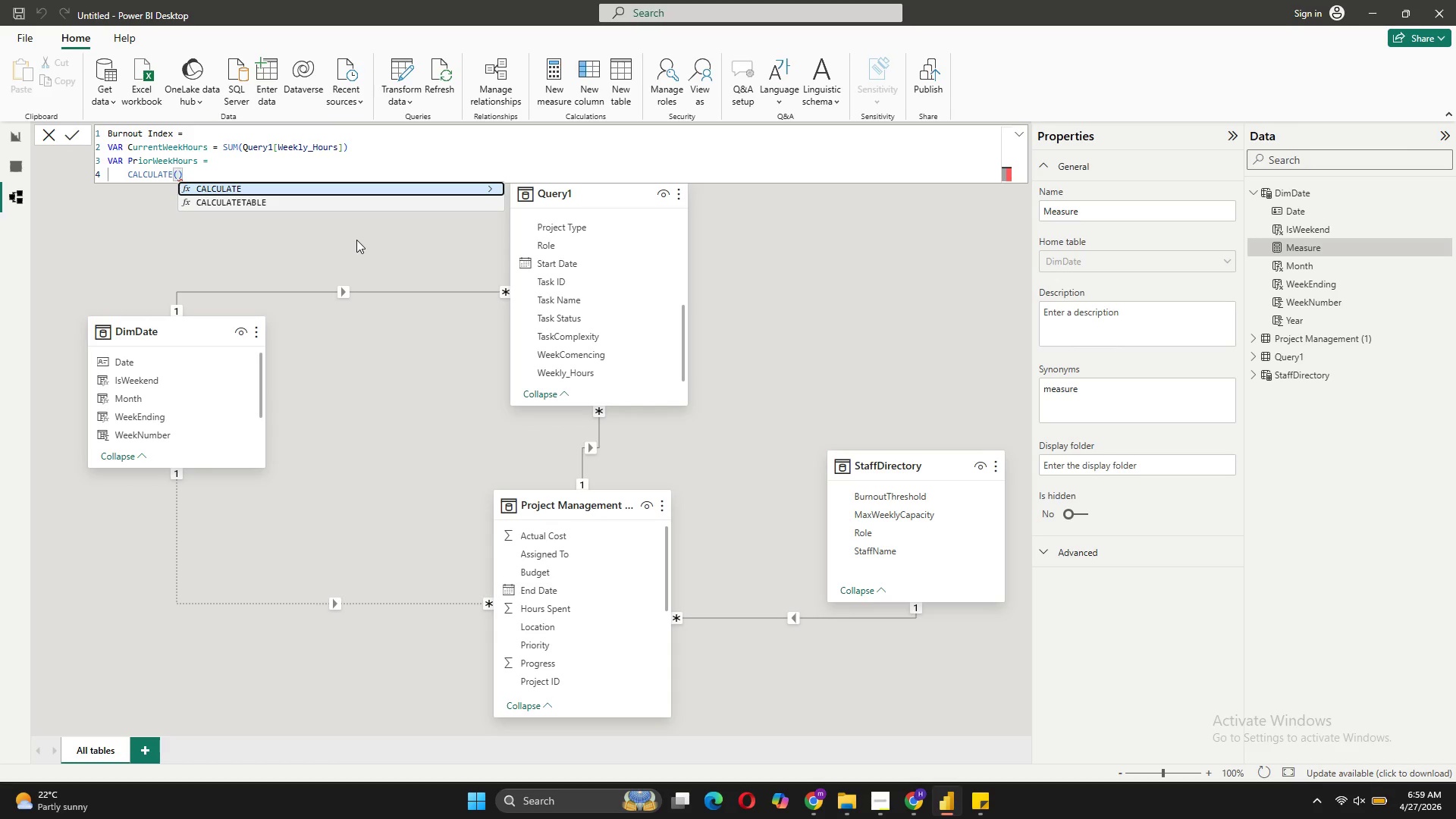 
key(Shift+ShiftRight)
 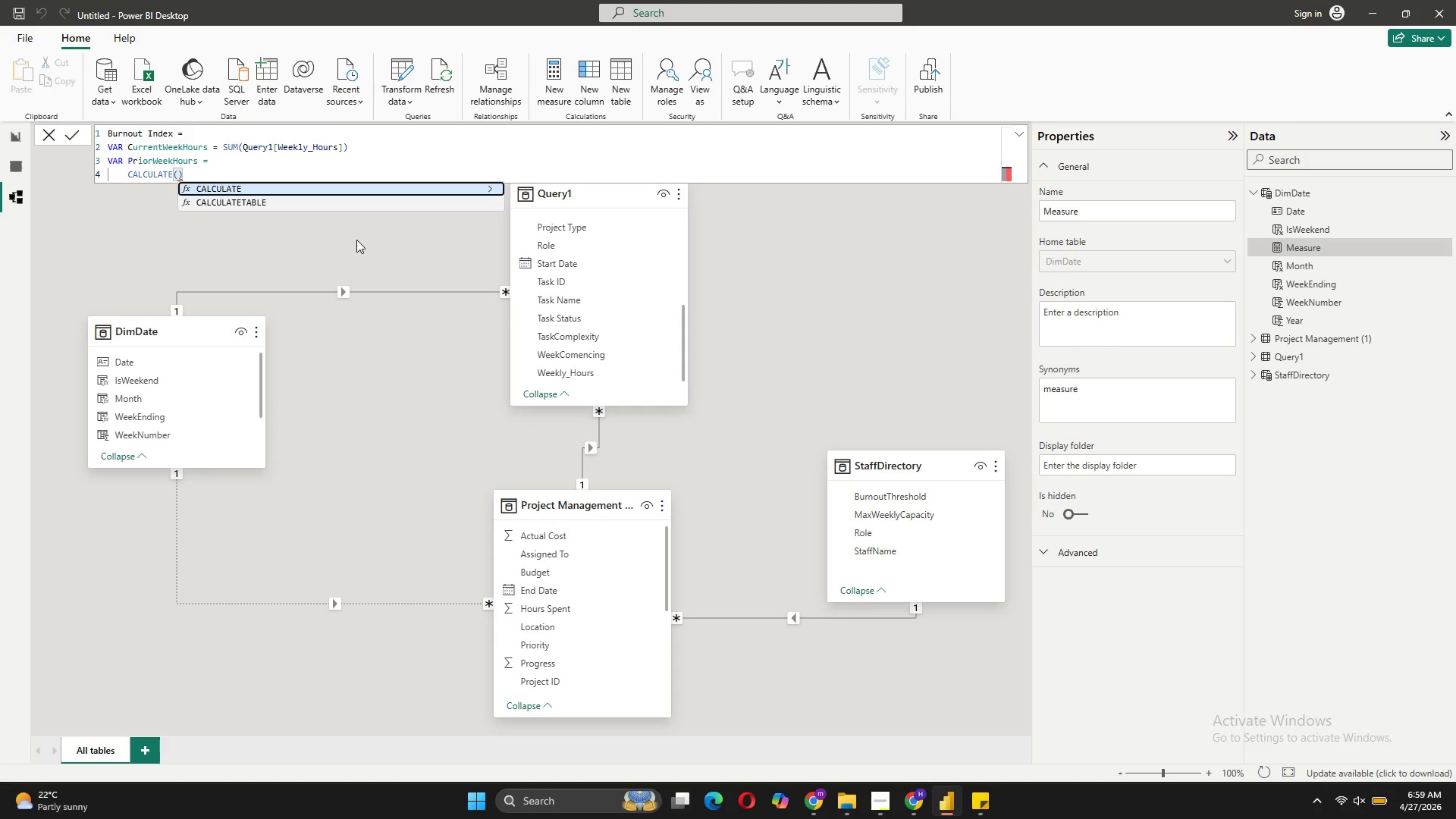 
key(Shift+Enter)
 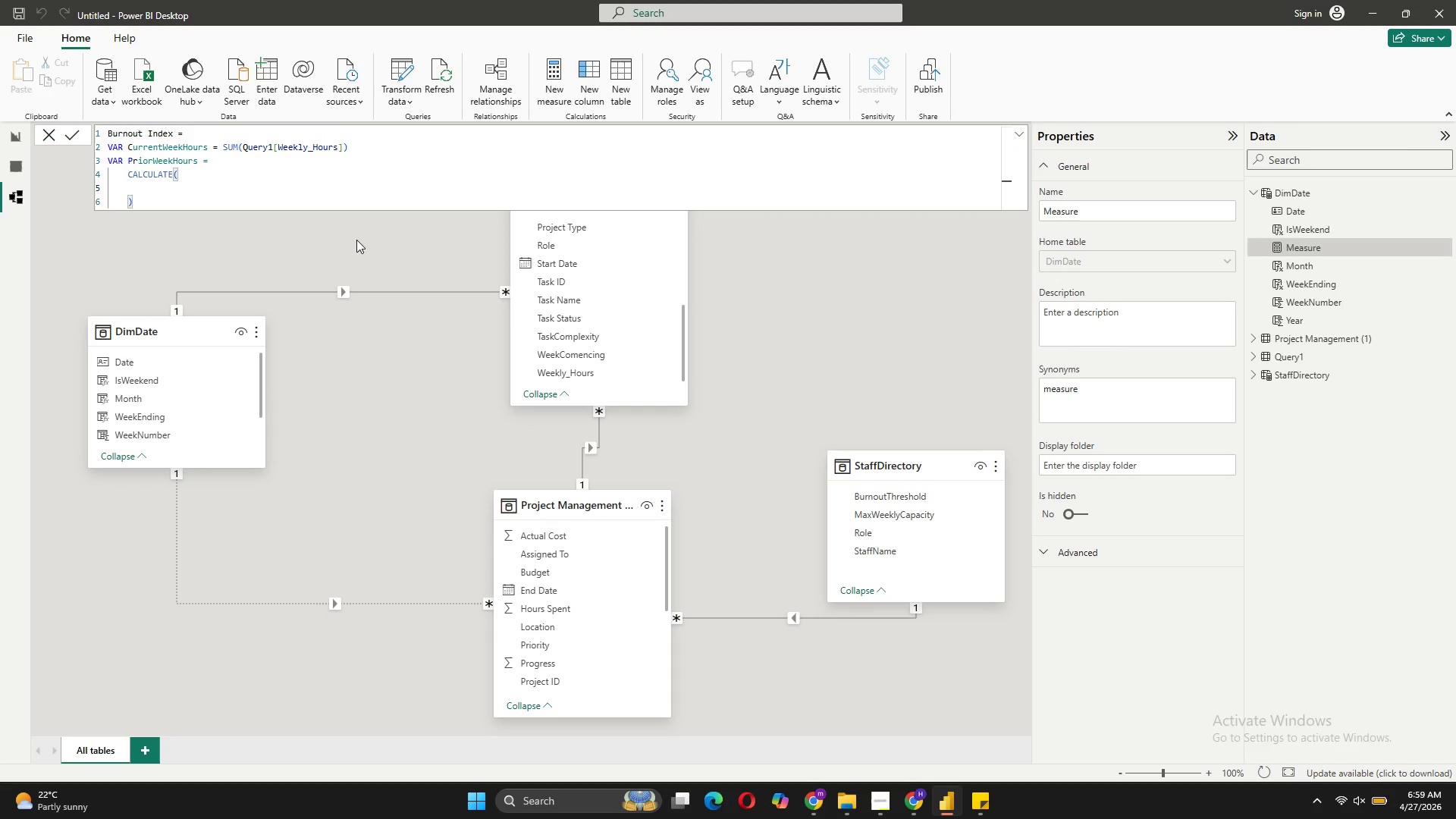 
type(sum)
key(Tab)
type(q)
 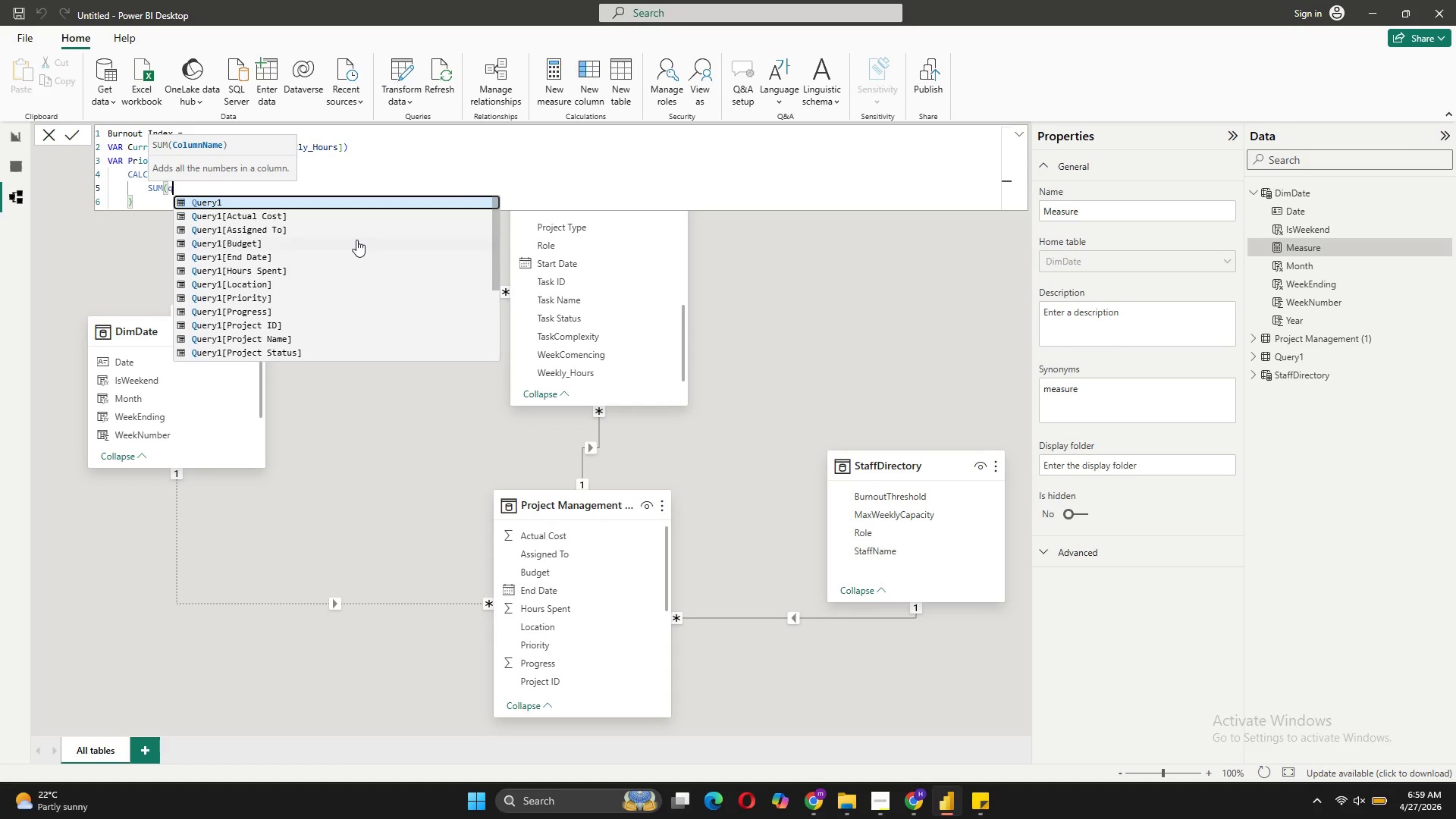 
scroll: coordinate [329, 283], scroll_direction: down, amount: 8.0
 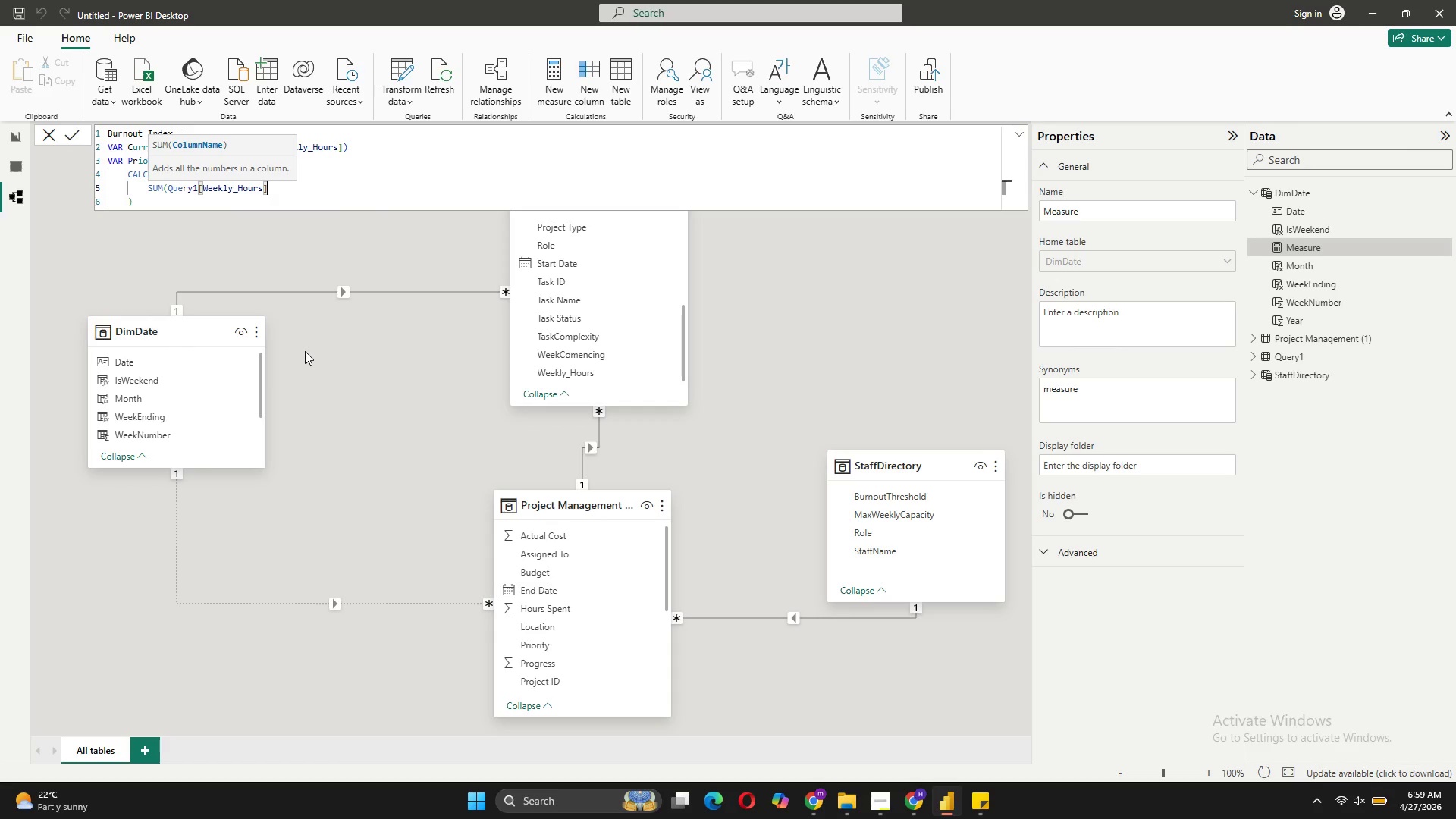 
hold_key(key=CapsLock, duration=0.42)
 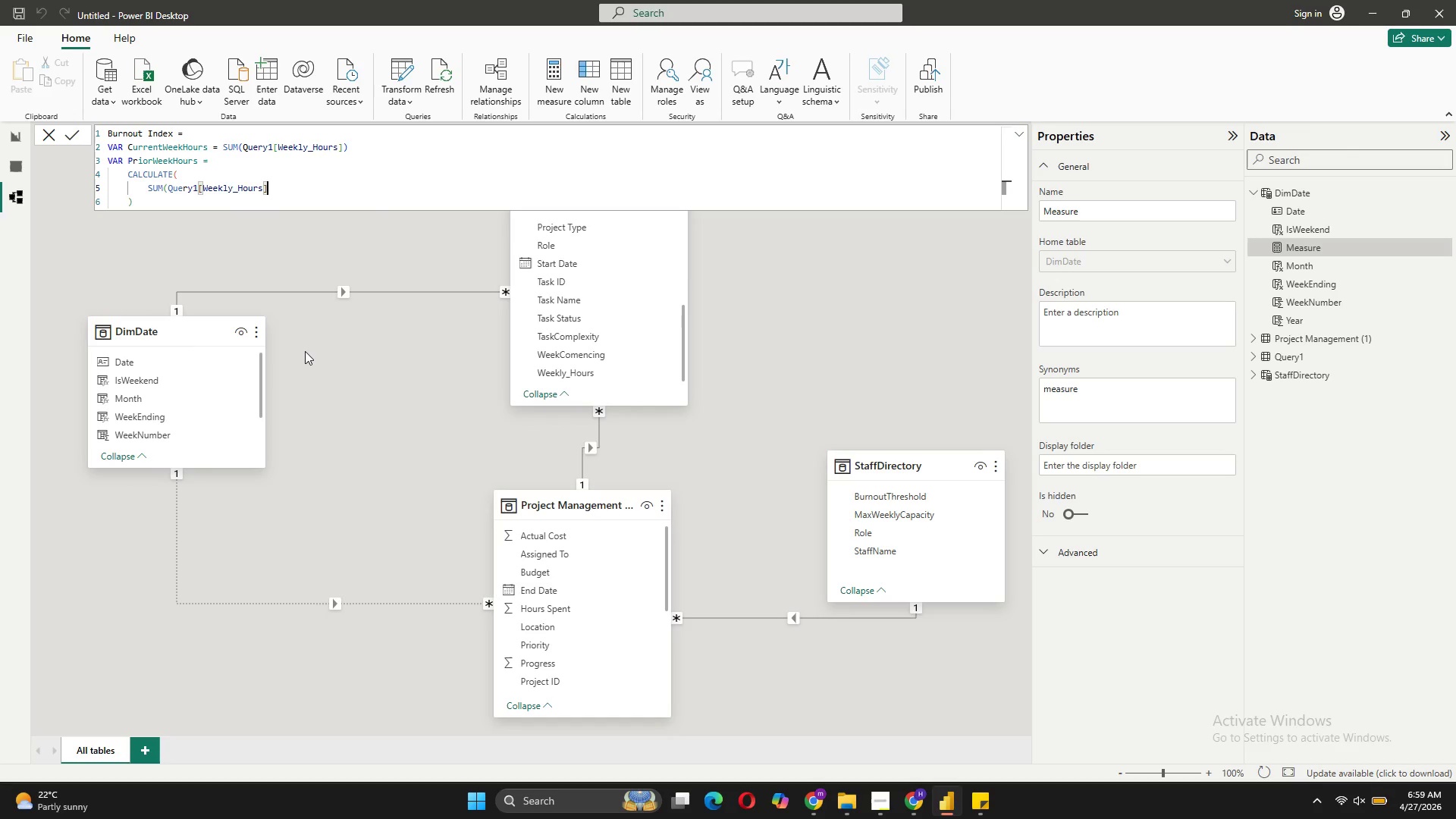 
key(0)
 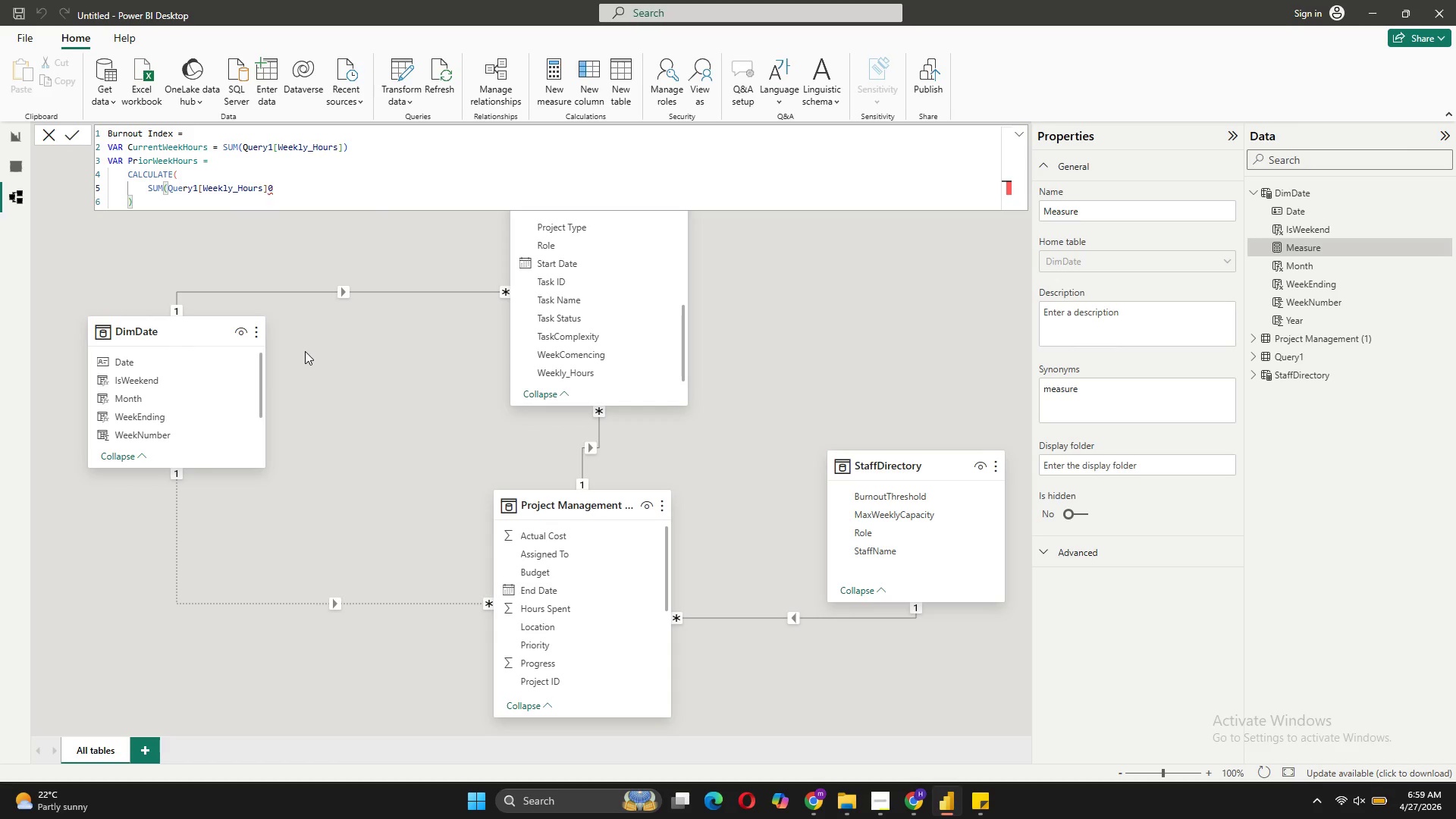 
key(Backspace)
 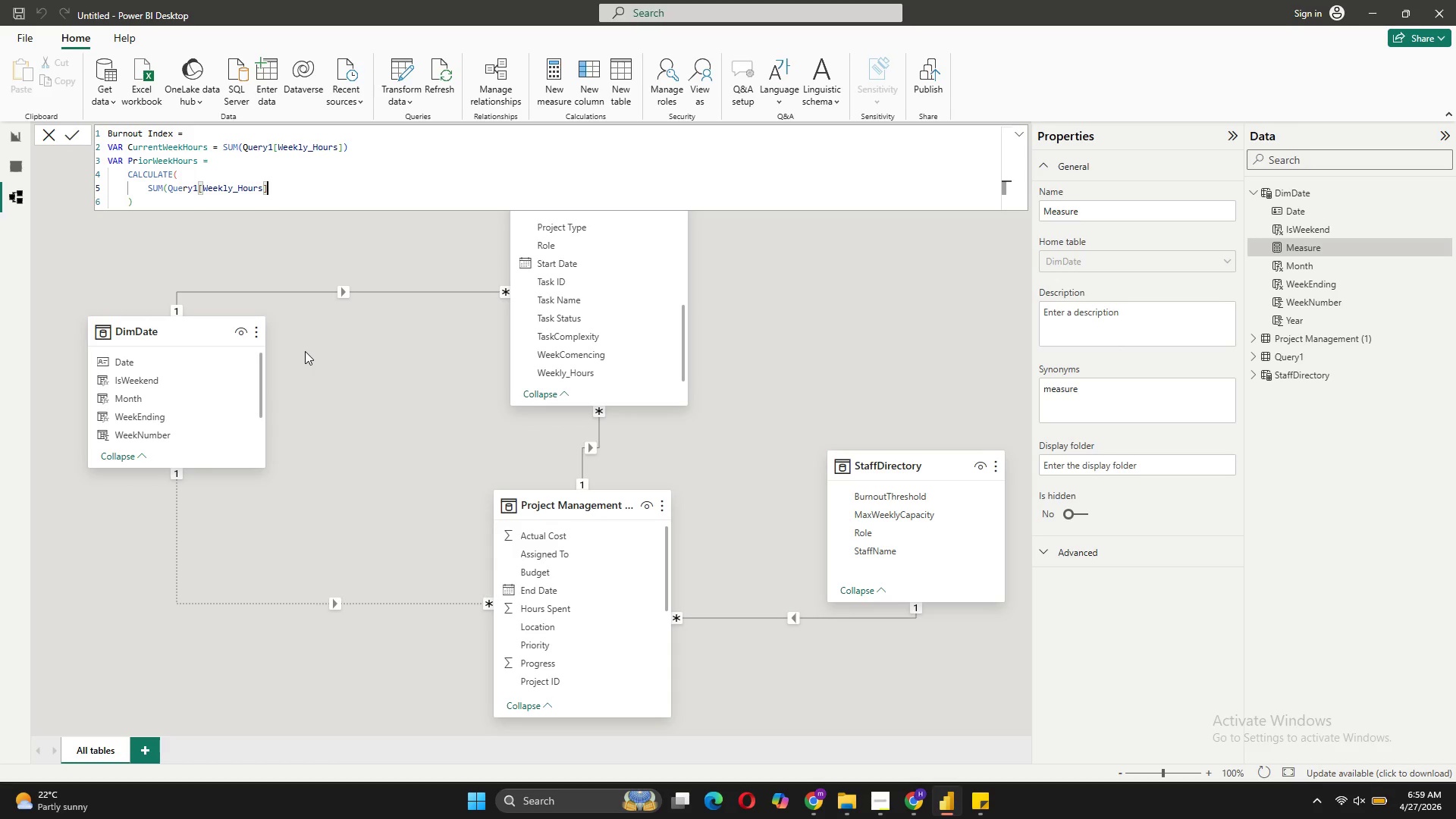 
key(Shift+0)
 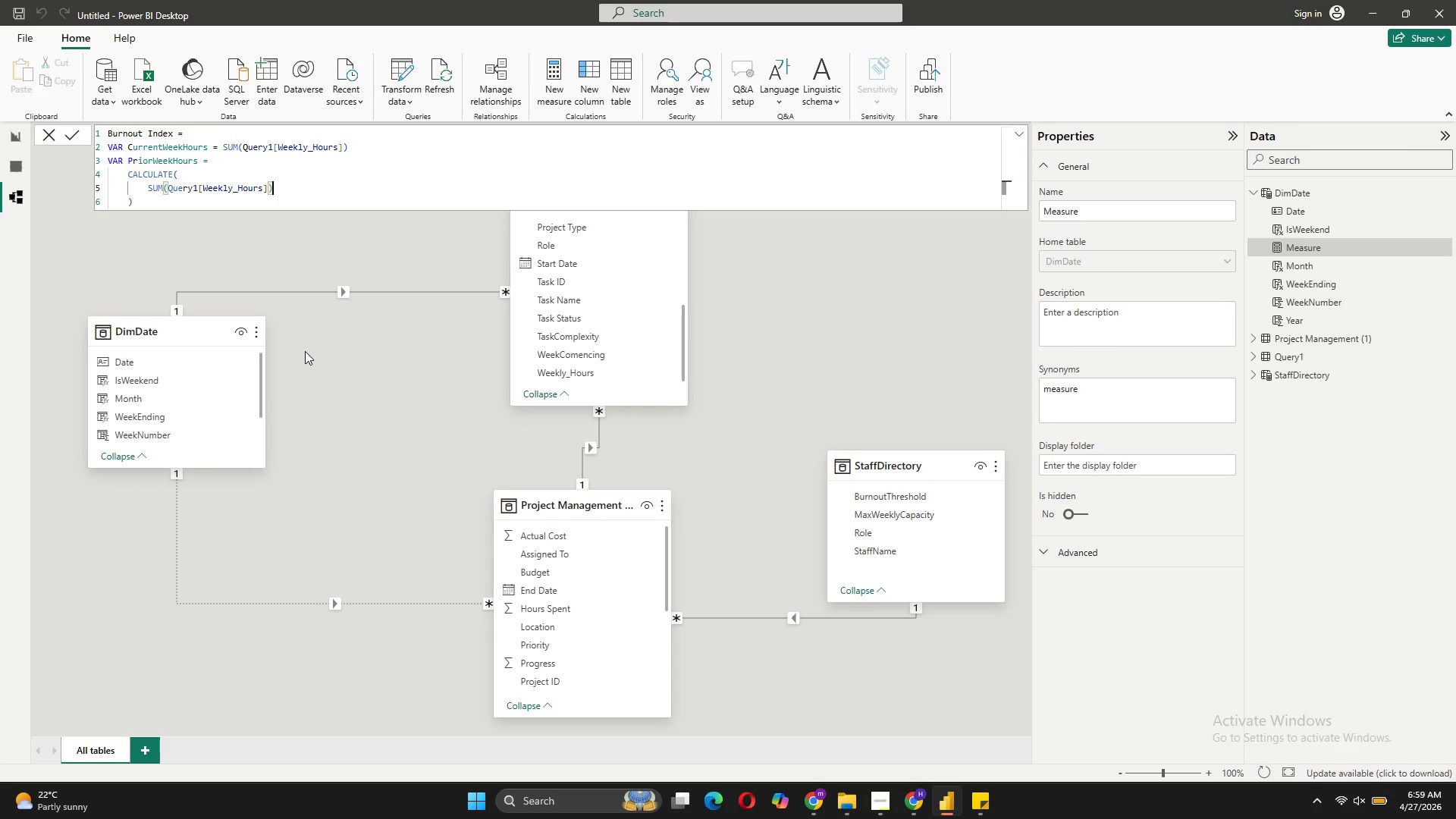 
key(CapsLock)
 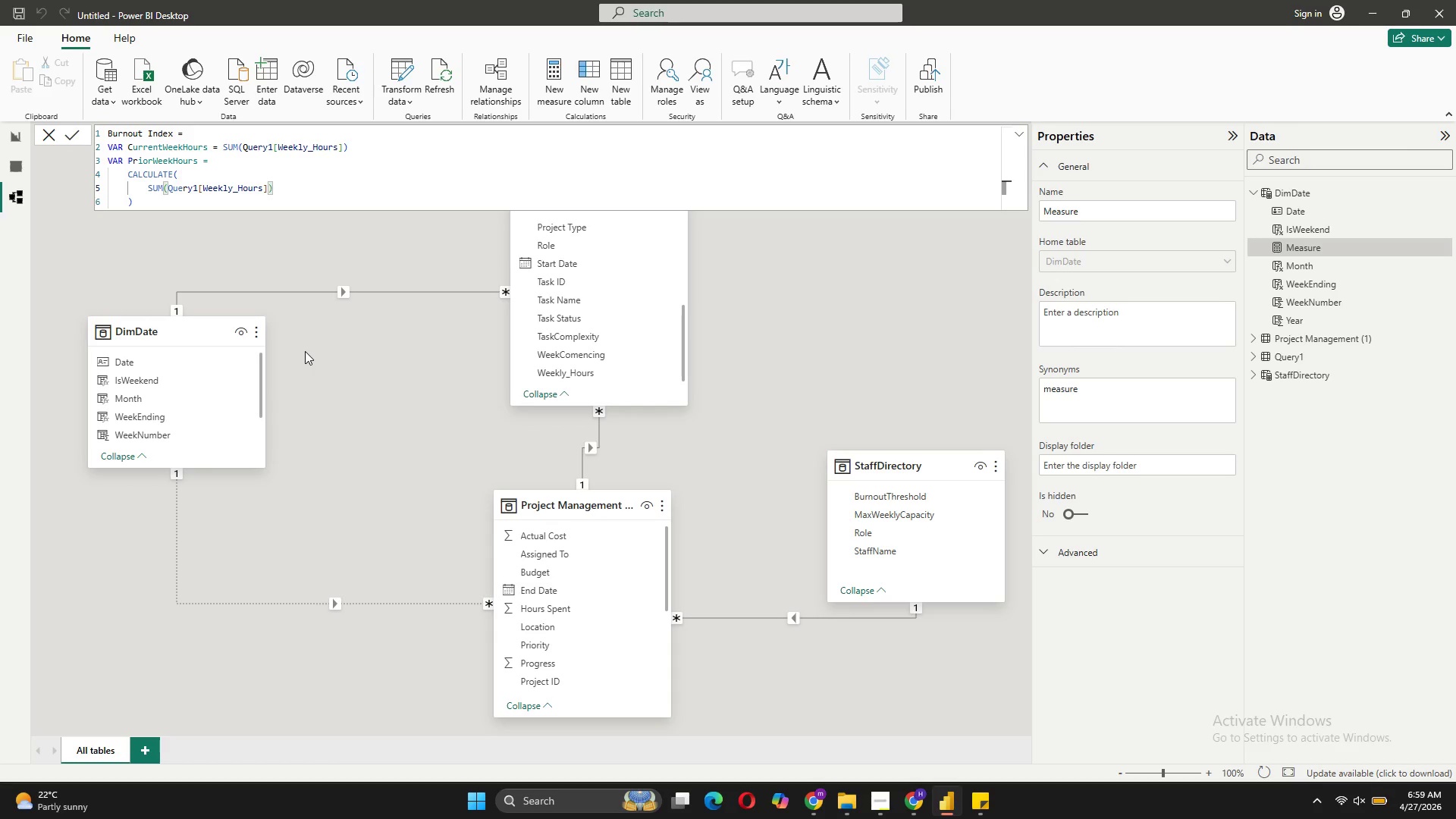 
key(Comma)
 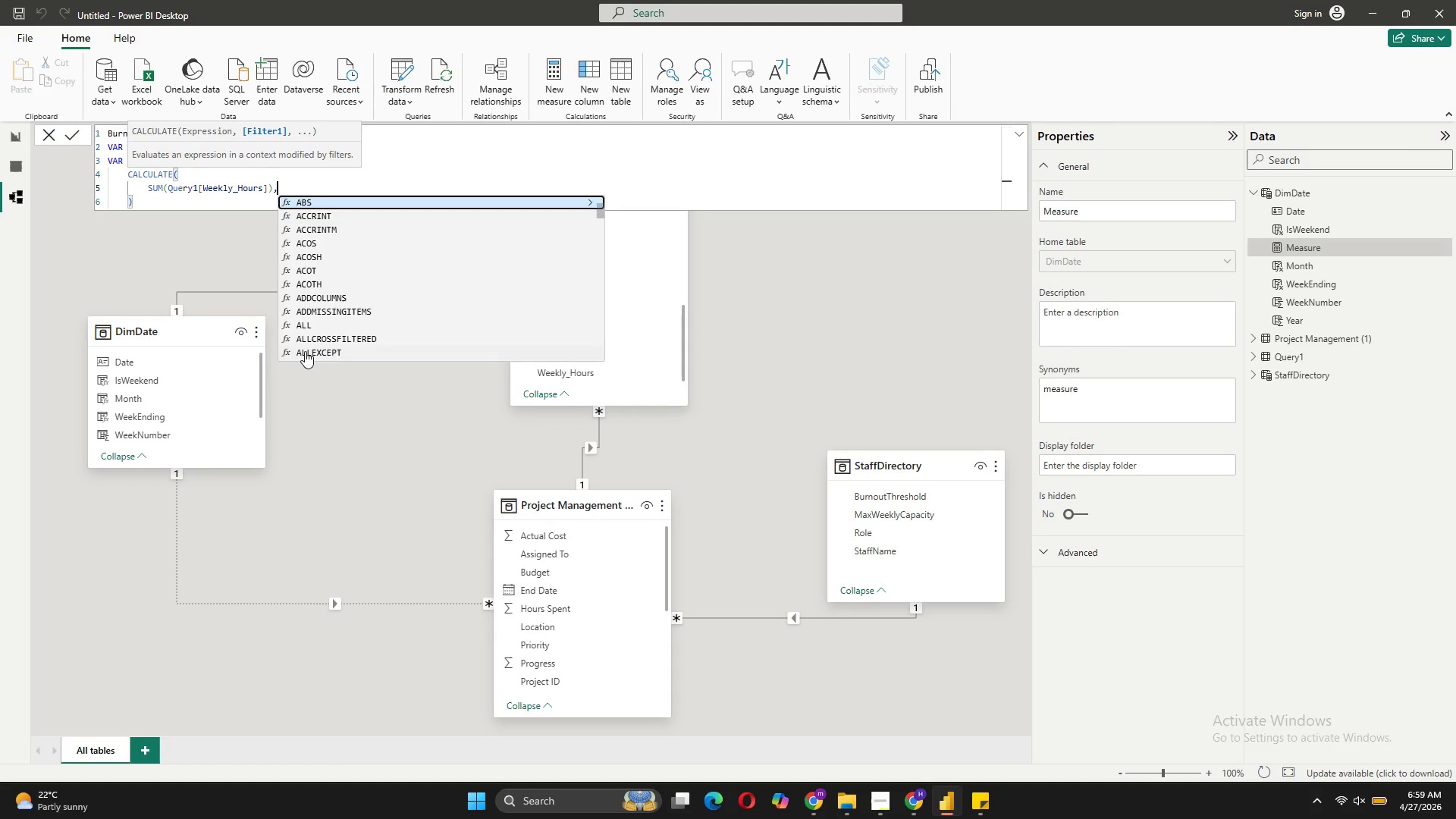 
key(Shift+ShiftRight)
 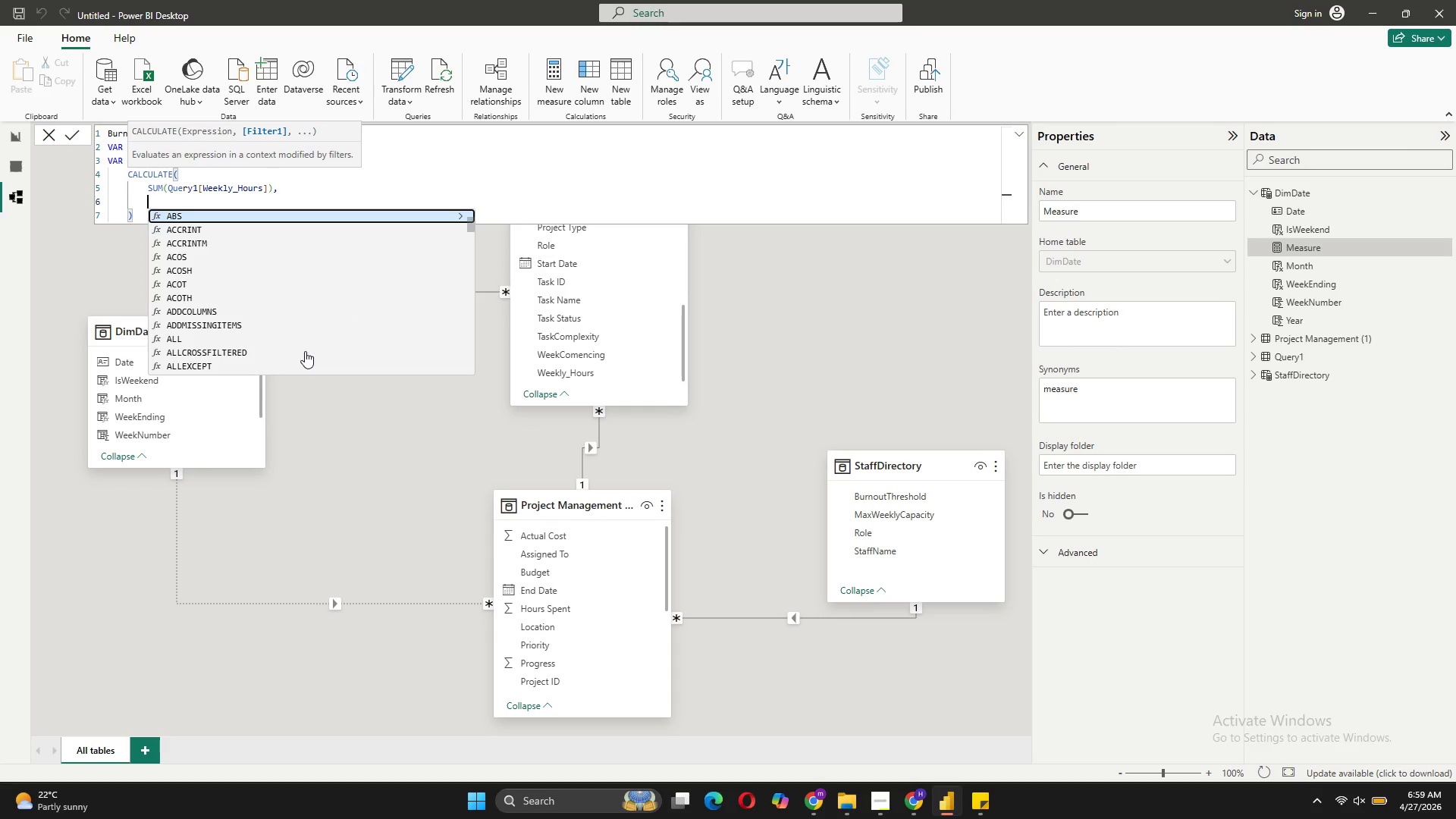 
key(Shift+Enter)
 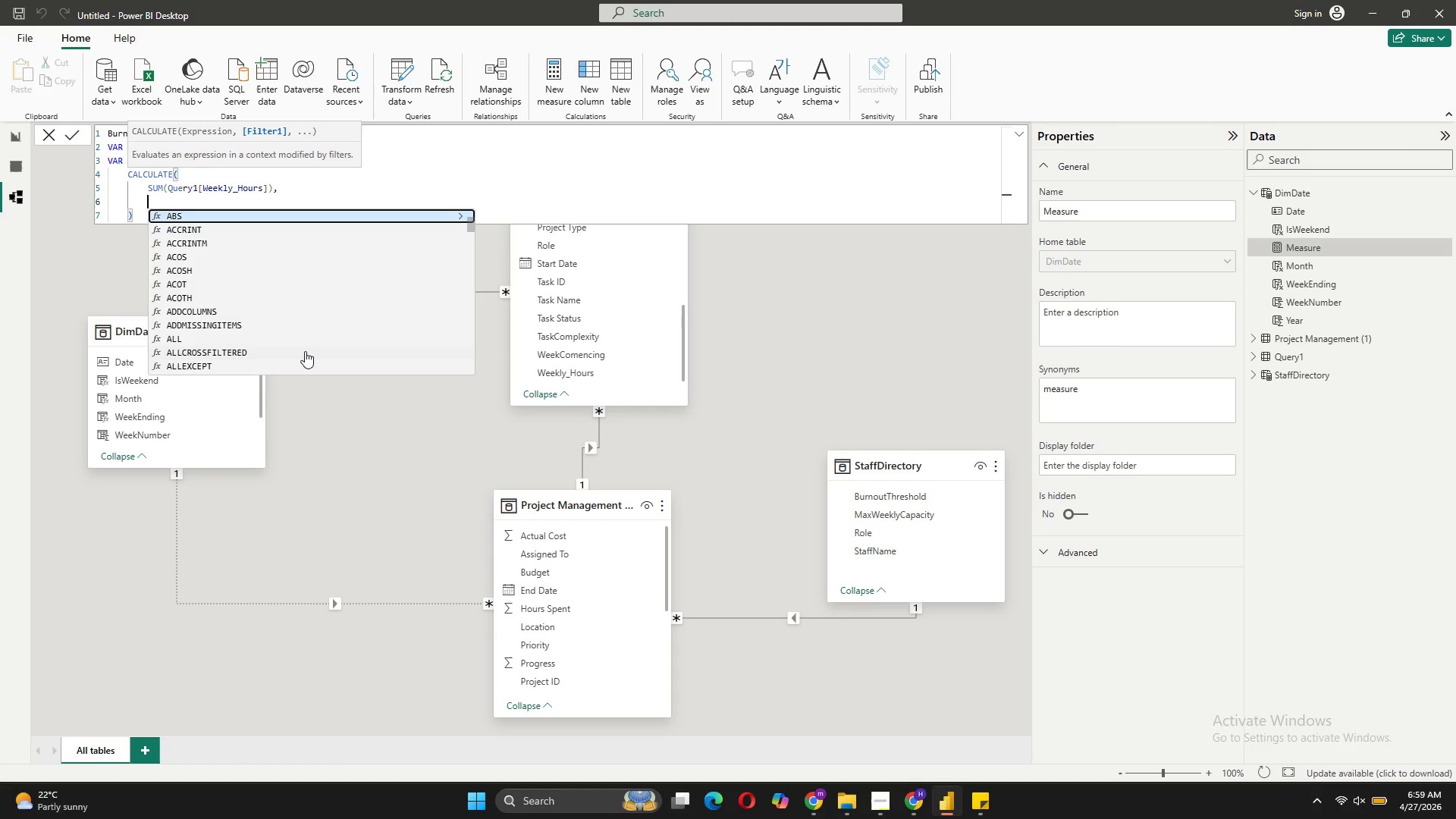 
type(DATE)
 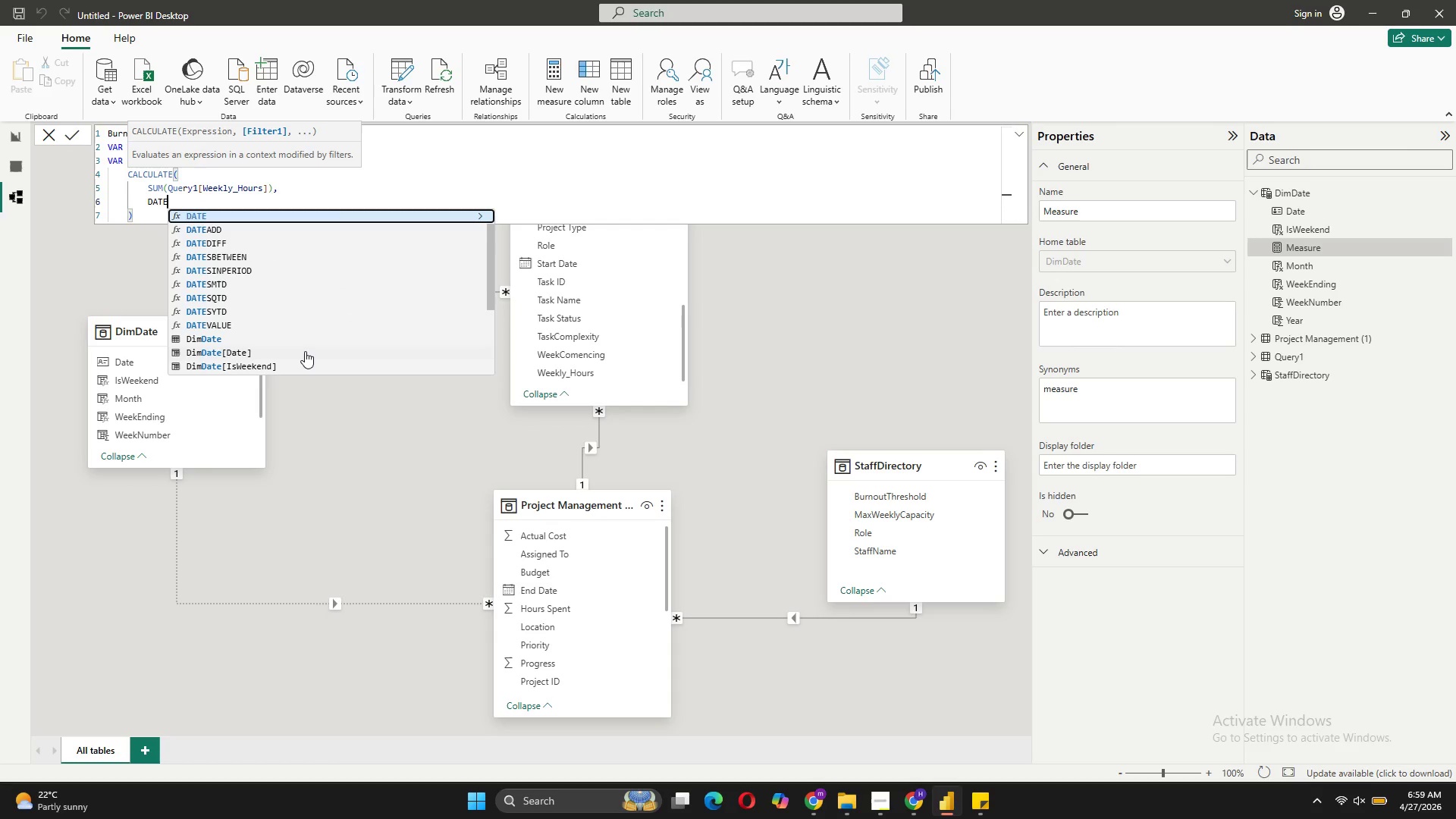 
key(ArrowDown)
 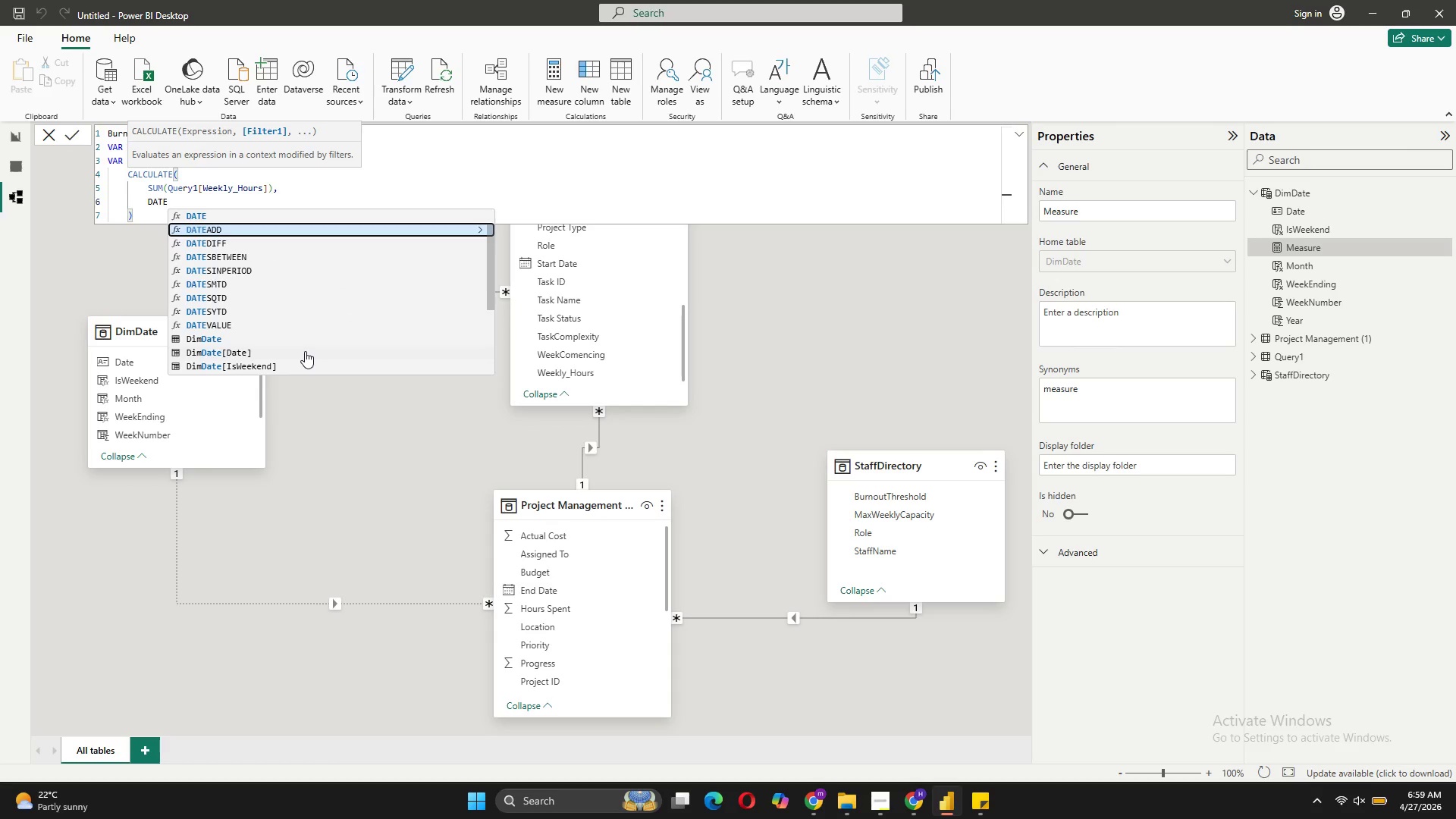 
key(Tab)
type(DimDate[D)
key(Tab)
type(, -7, DAT)
key(Backspace)
type(Y))
 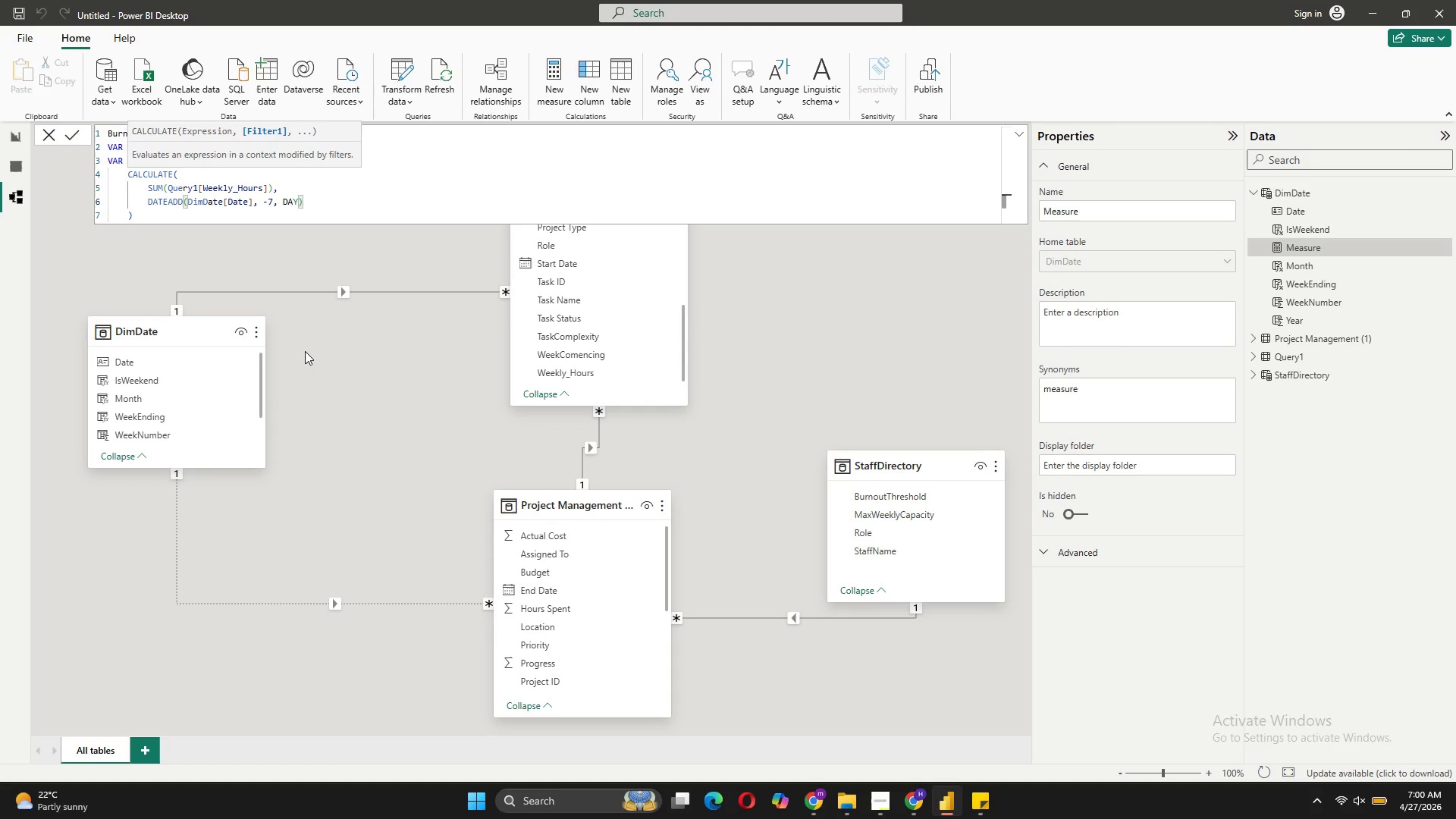 
wait(5.95)
 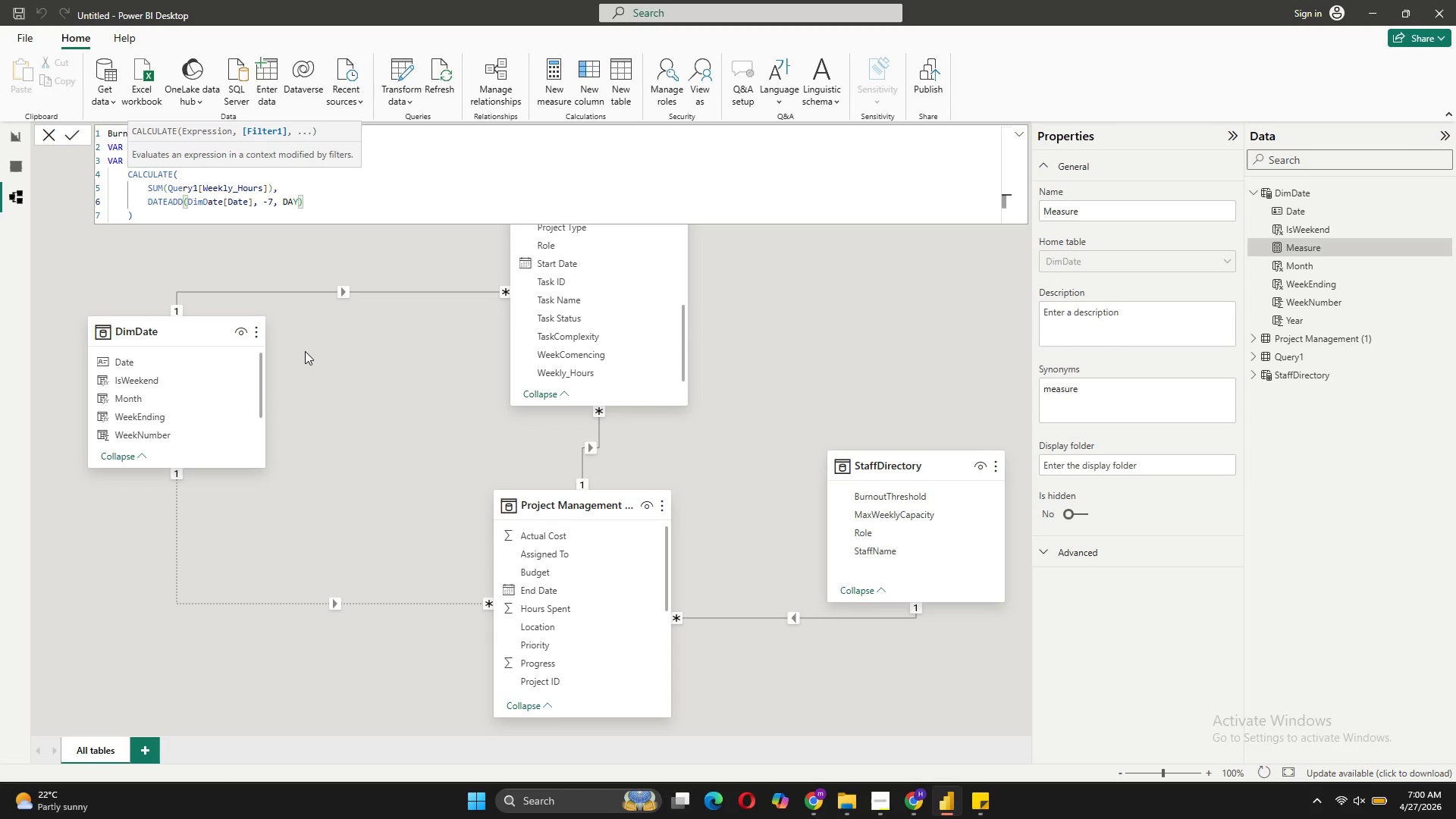 
key(Shift+Enter)
 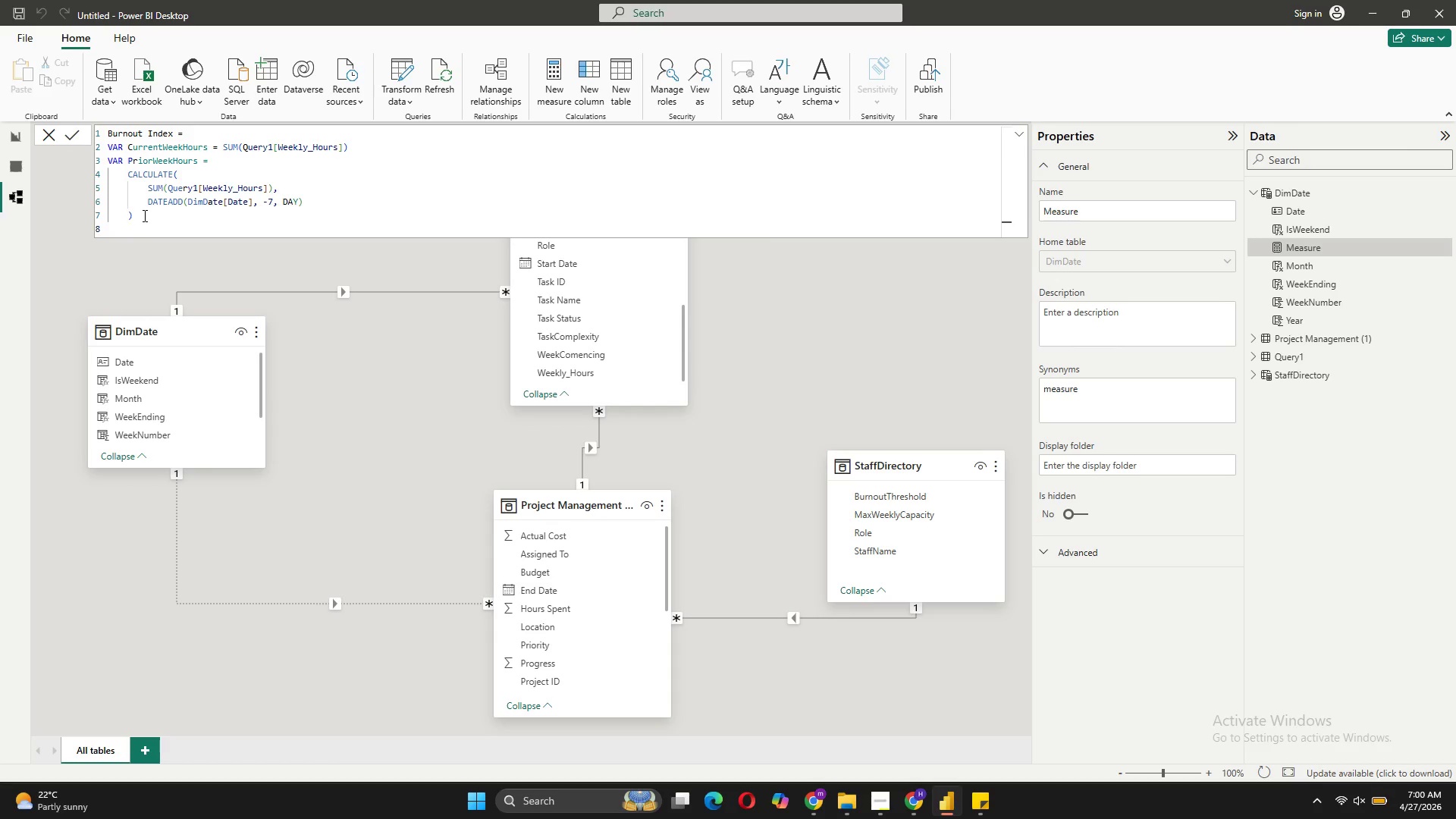 
key(Backspace)
type(VAR Consecuti)
 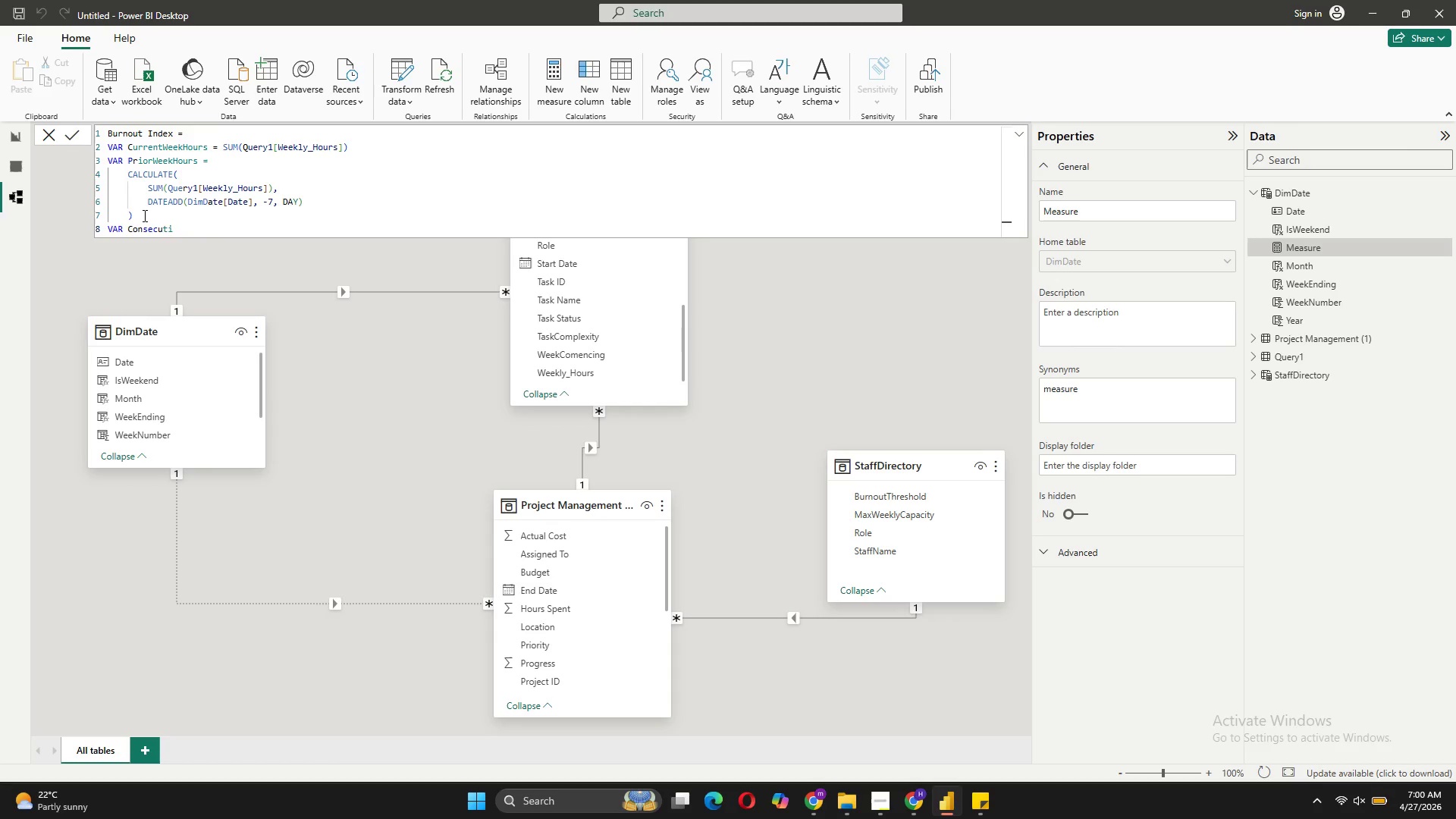 
wait(8.78)
 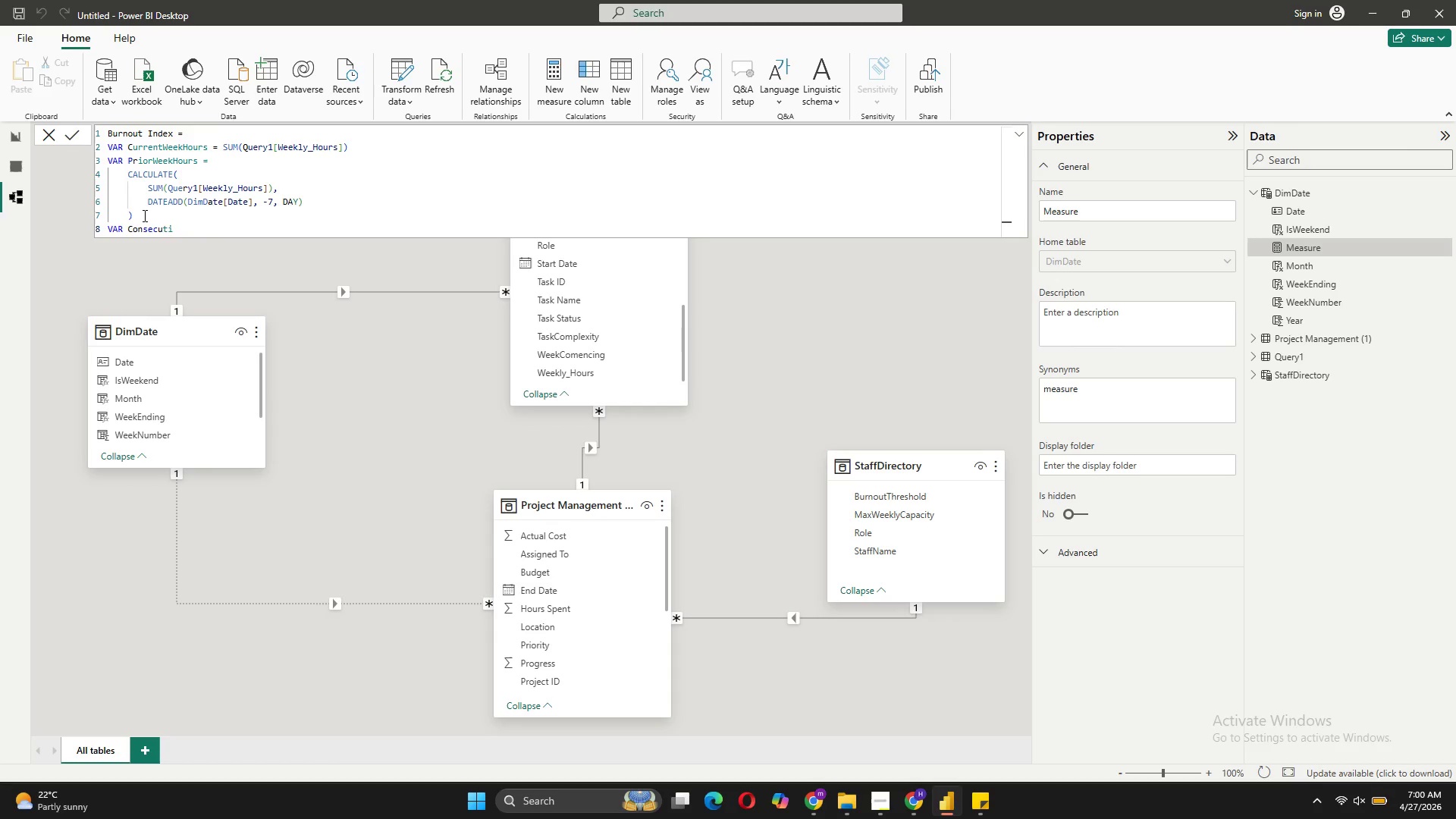 
left_click([576, 805])
 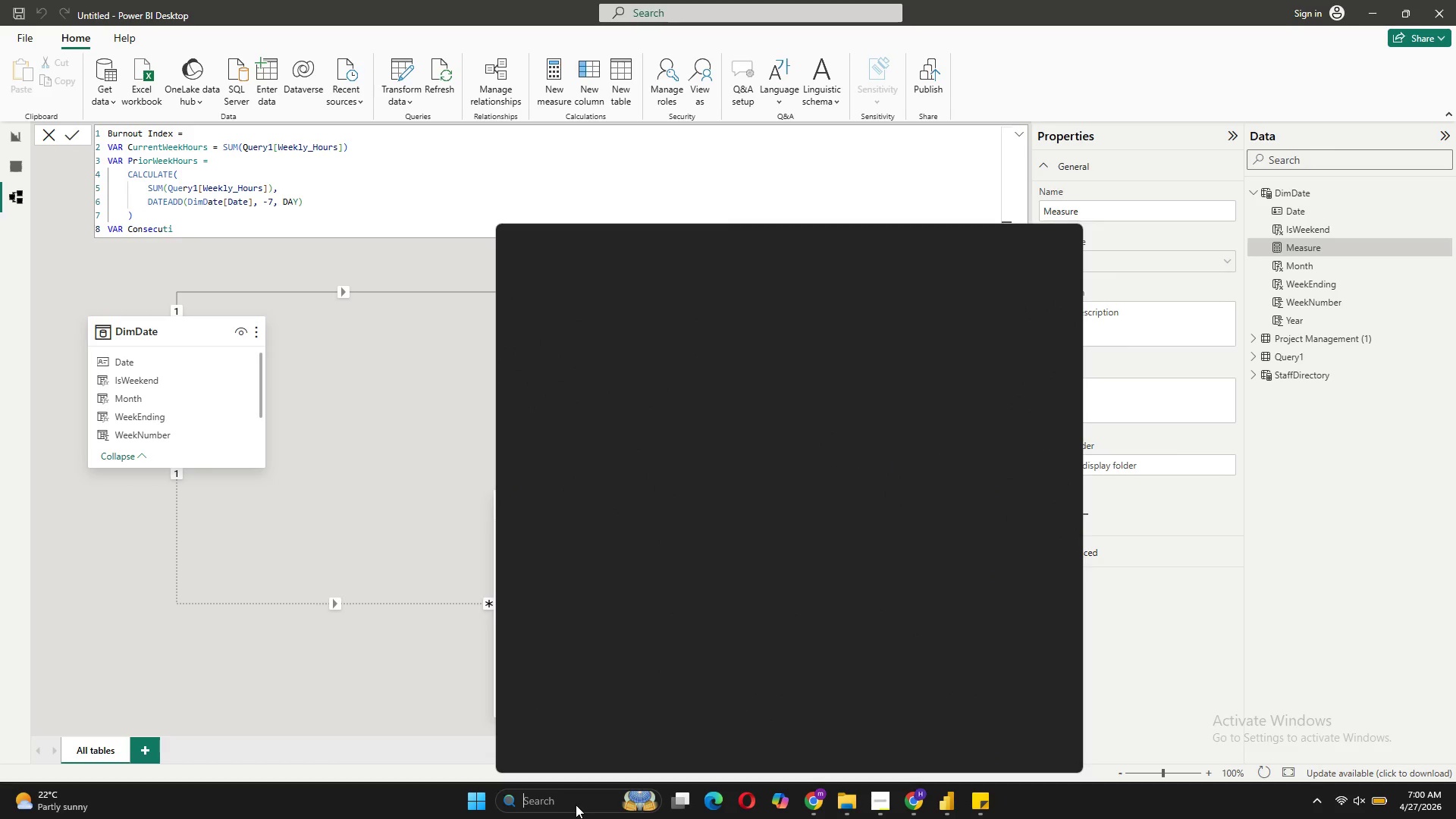 
type(Slac)
 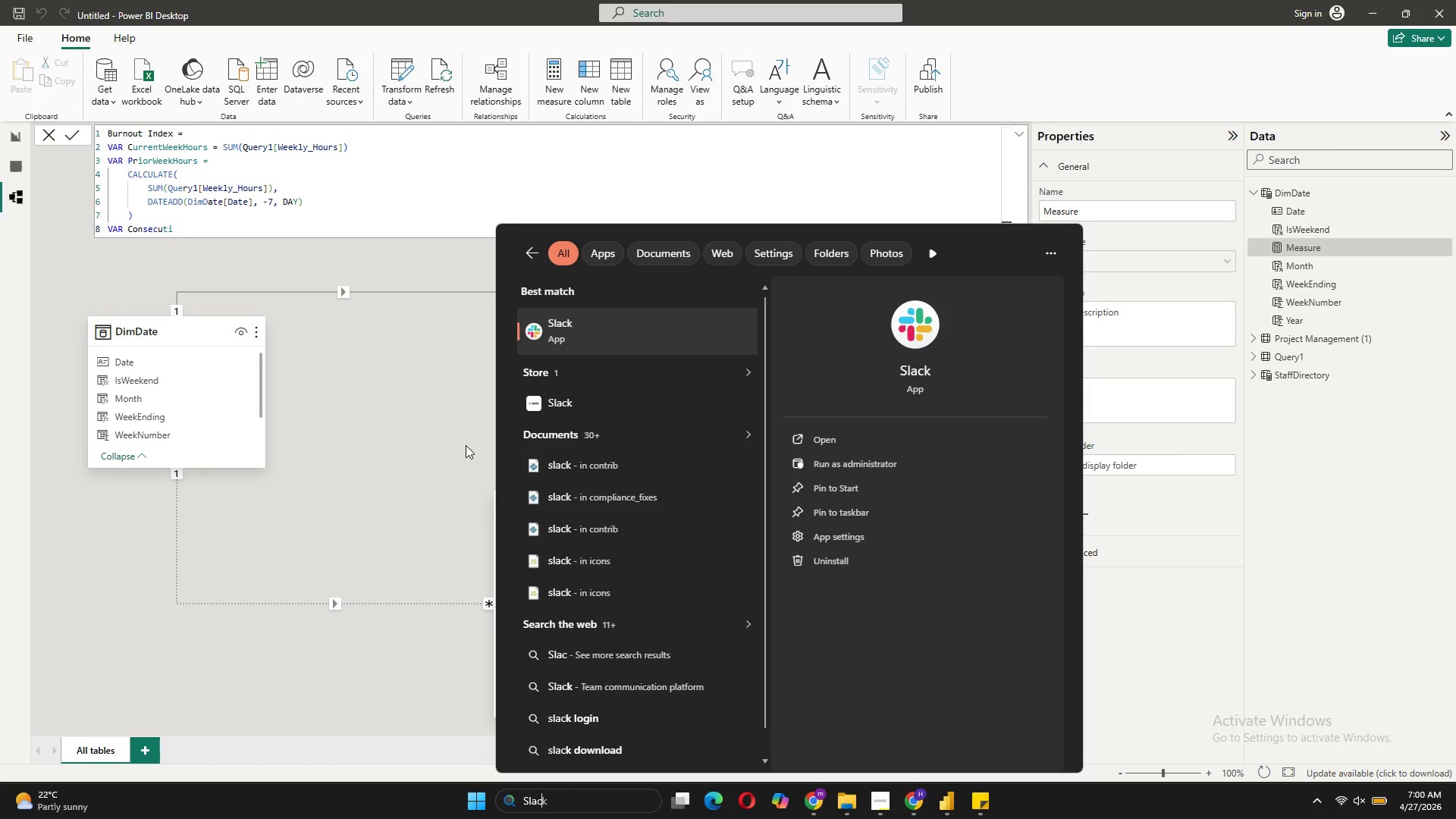 
key(Backspace)
 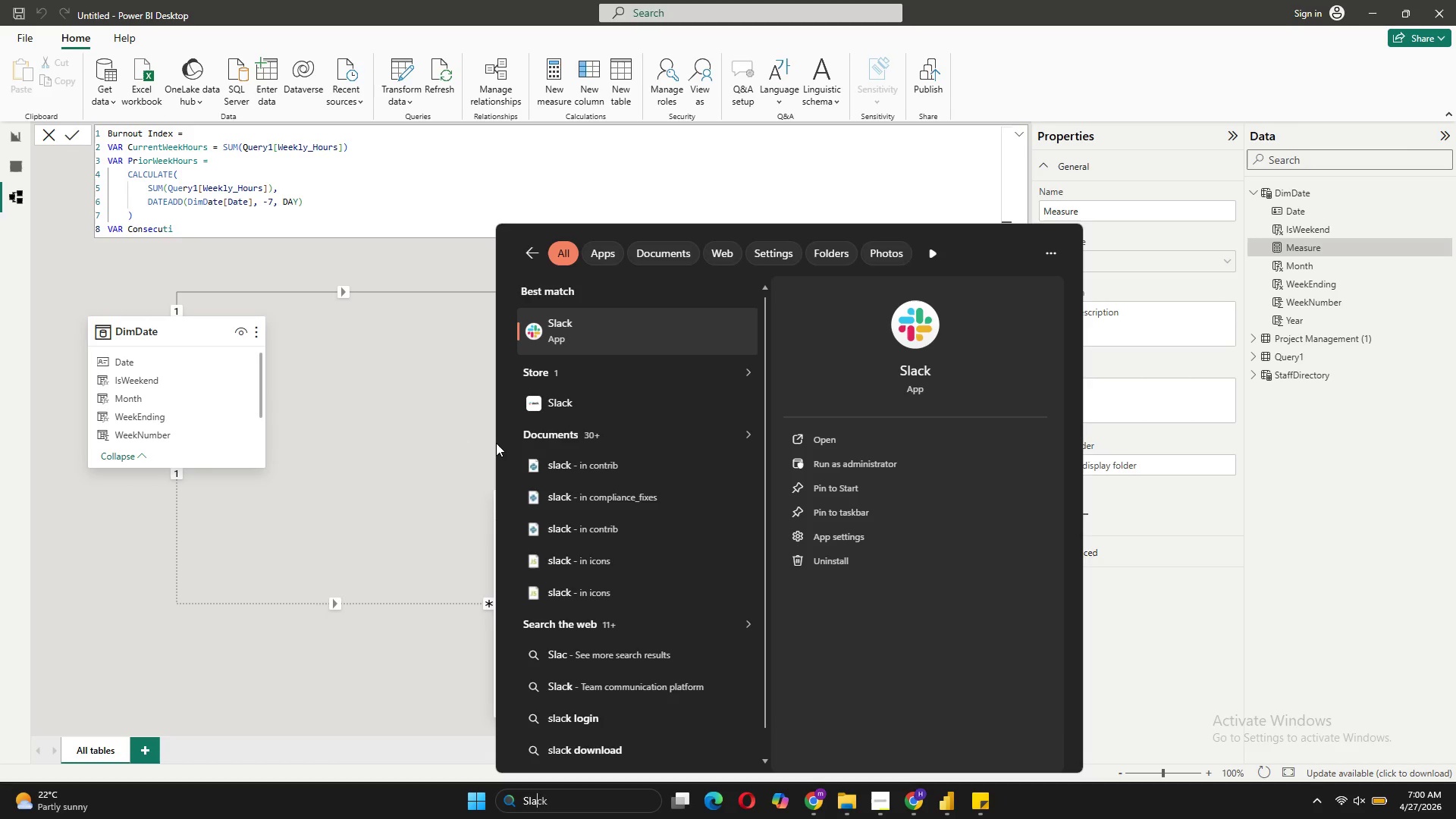 
key(Backspace)
 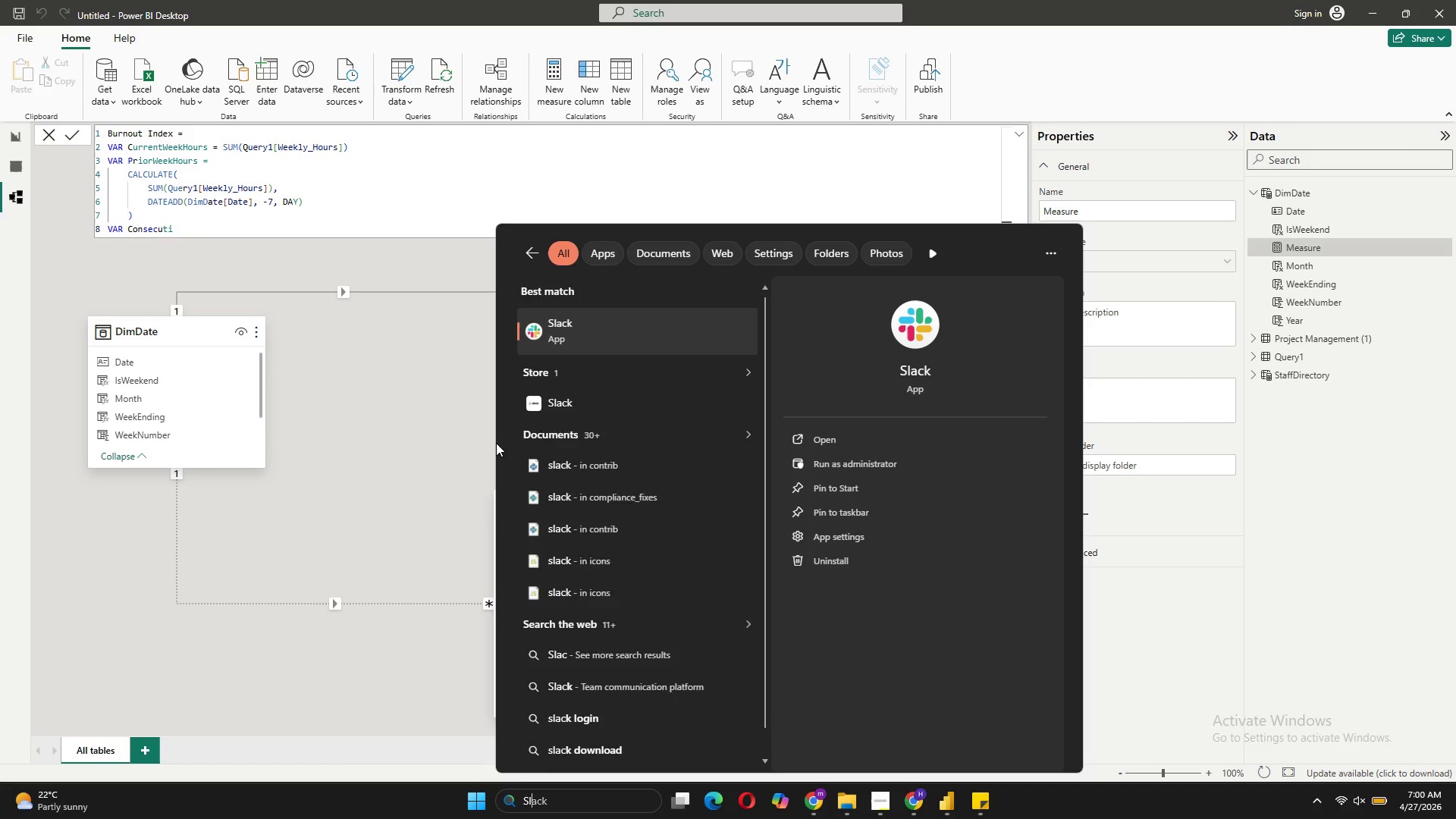 
key(Backspace)
 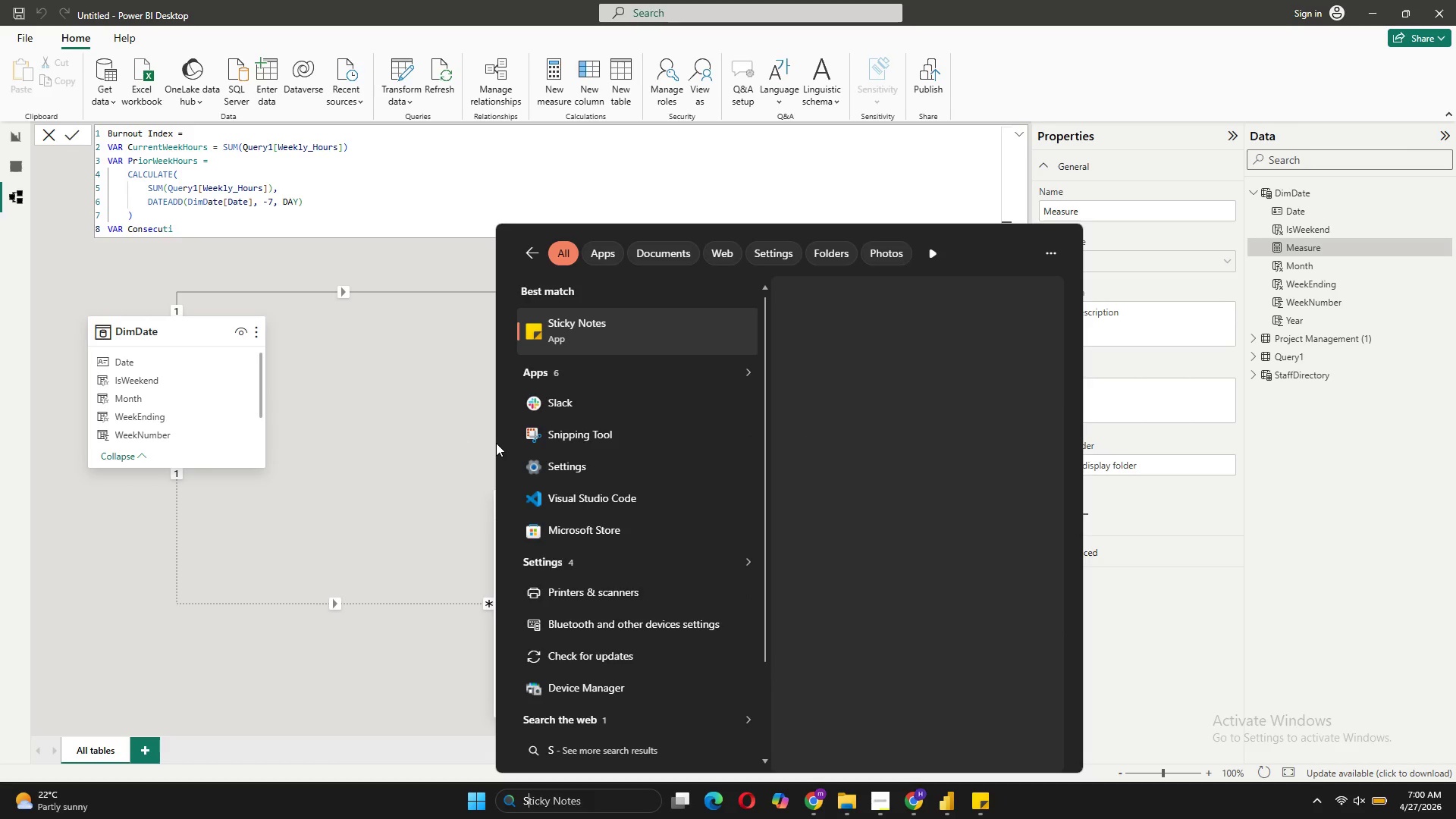 
key(Backspace)
 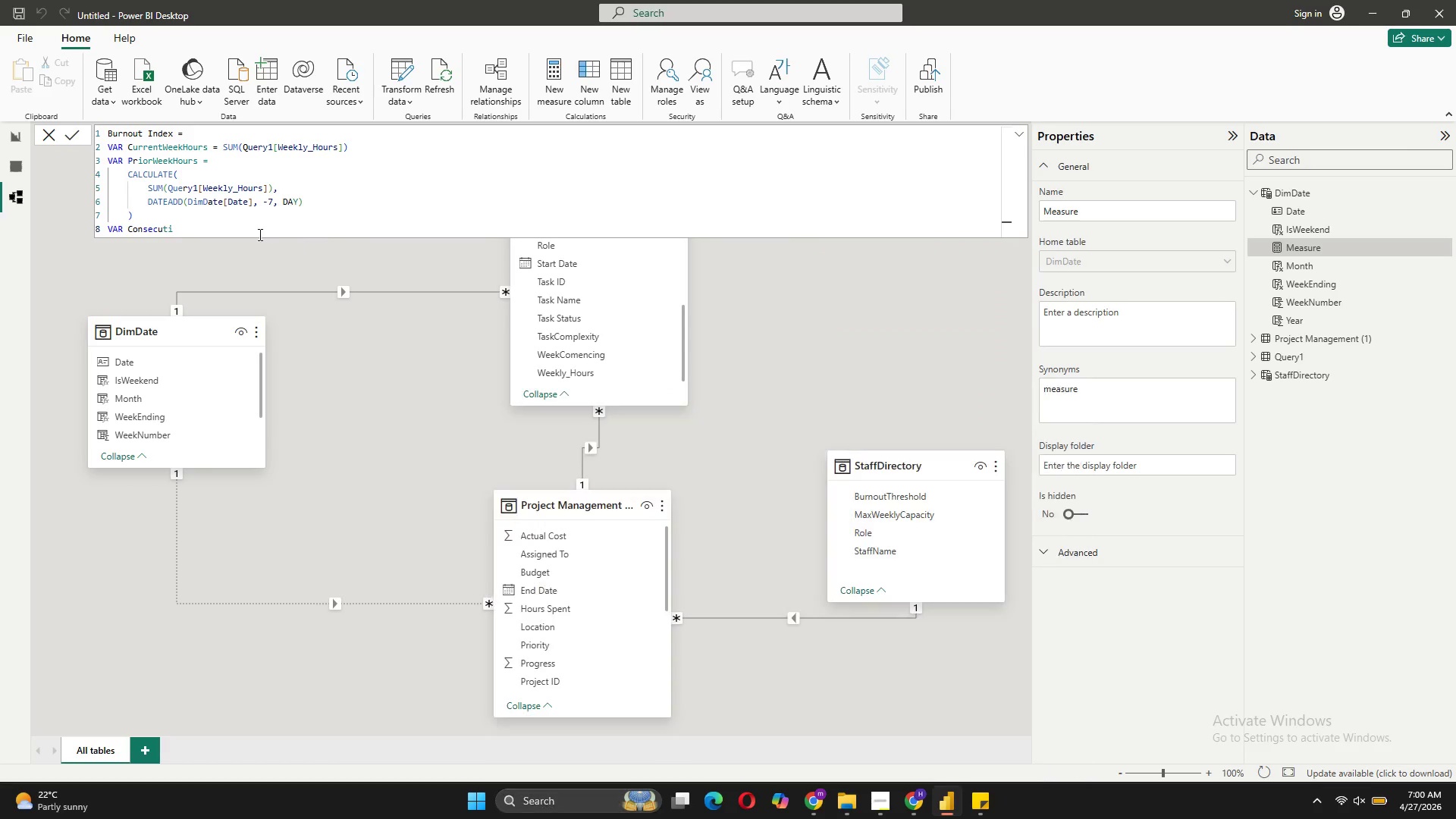 
left_click([199, 221])
 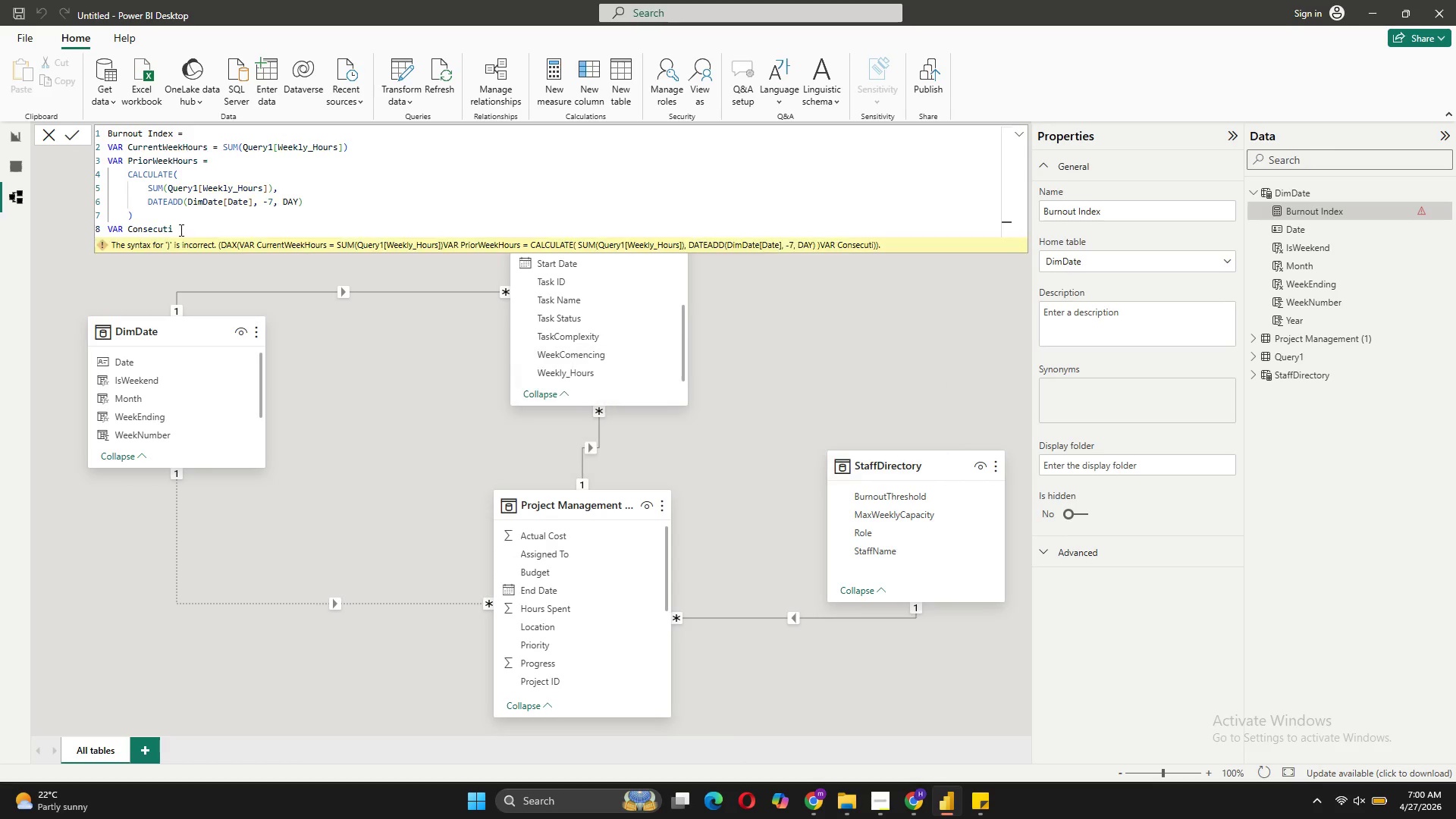 